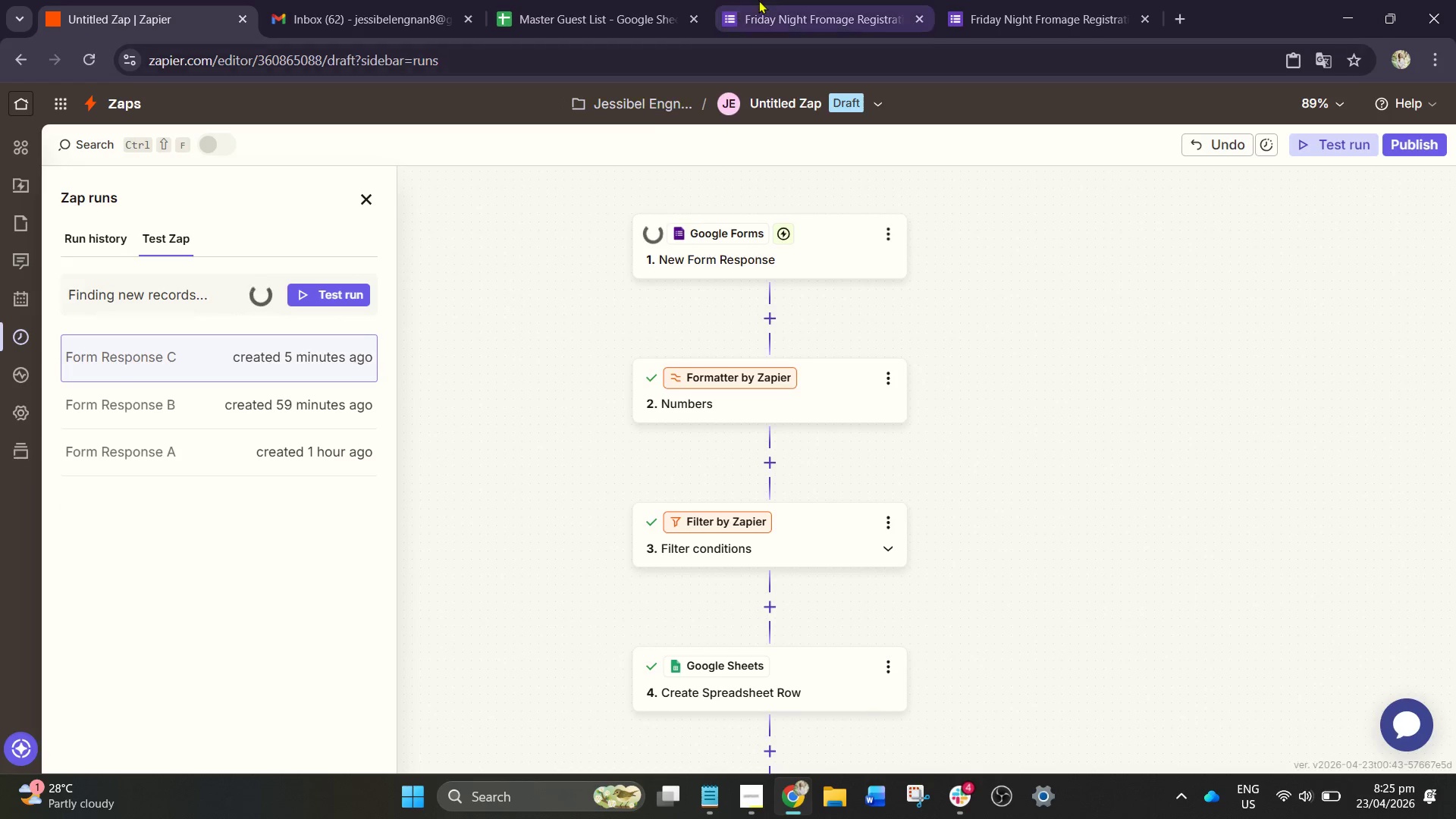 
left_click([783, 0])
 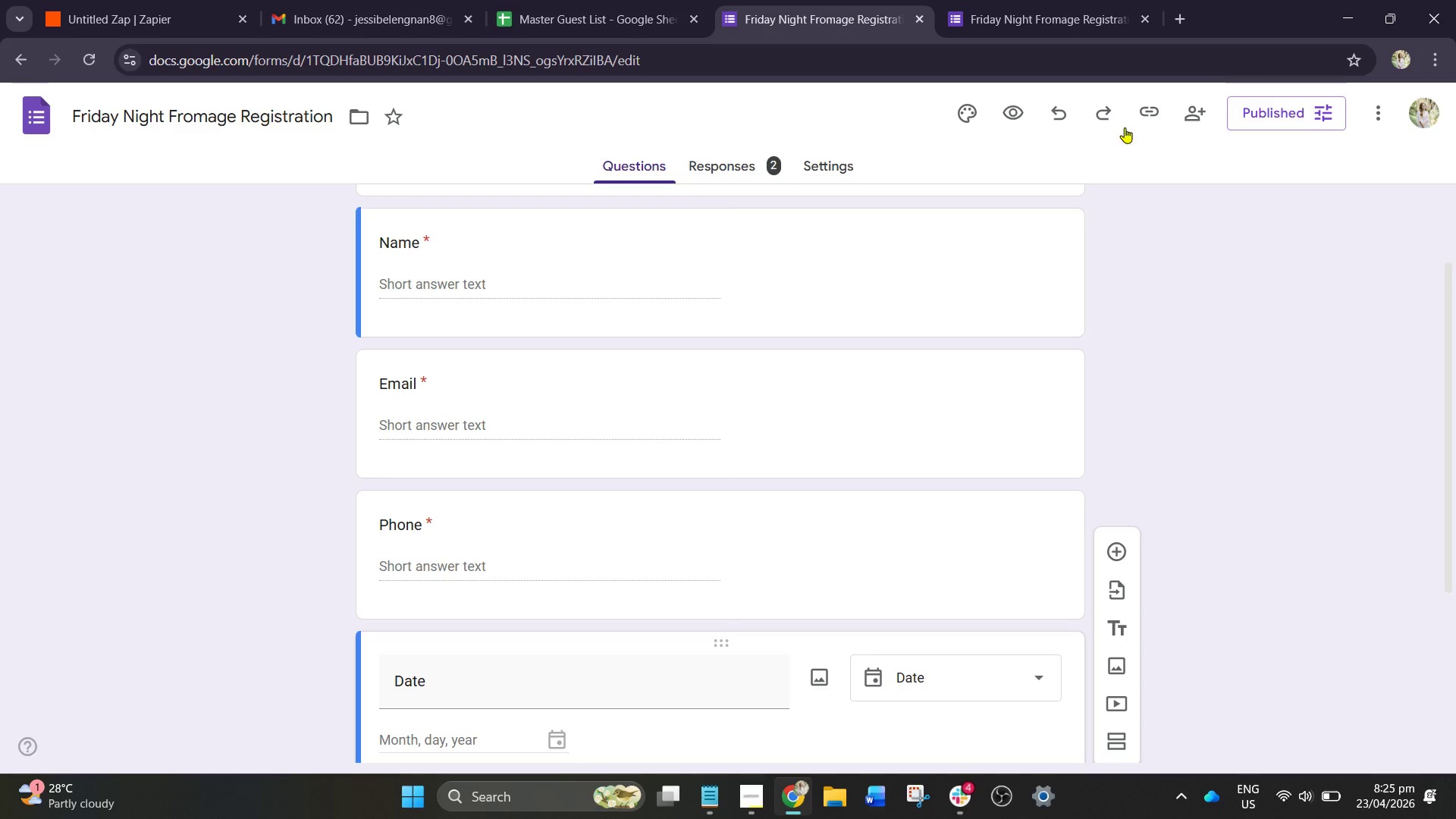 
left_click([1024, 4])
 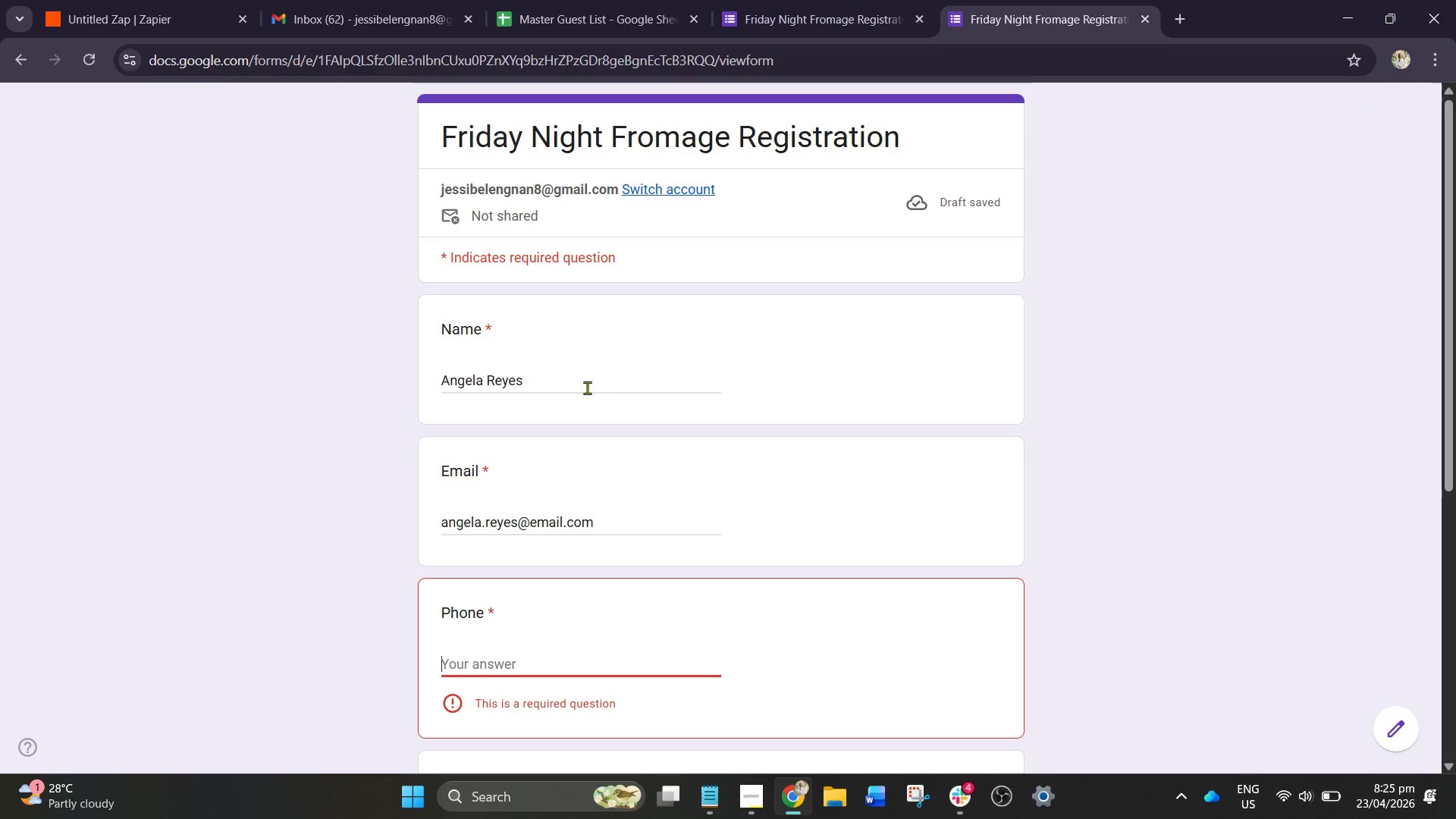 
left_click([531, 387])
 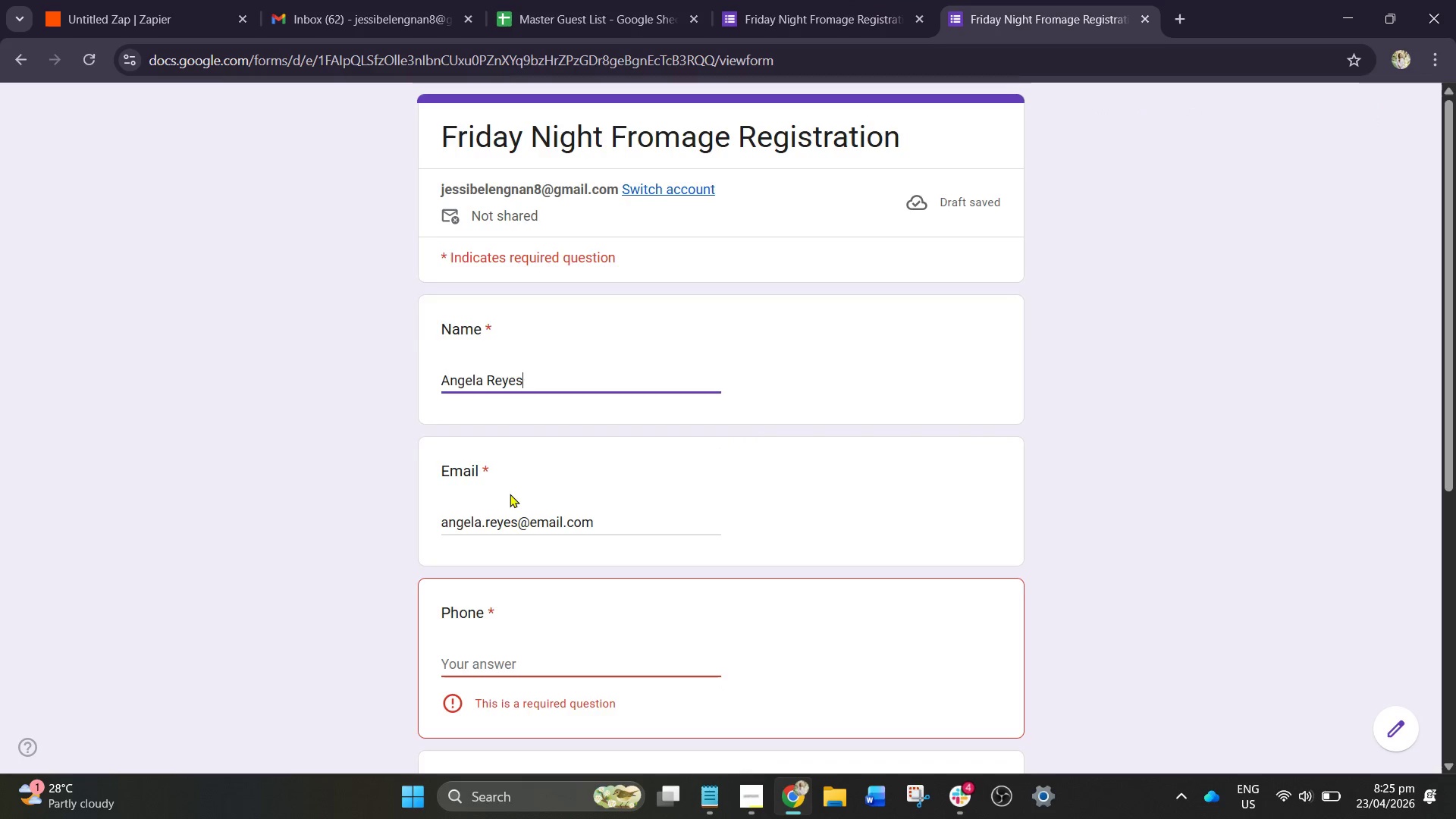 
scroll: coordinate [510, 497], scroll_direction: down, amount: 3.0
 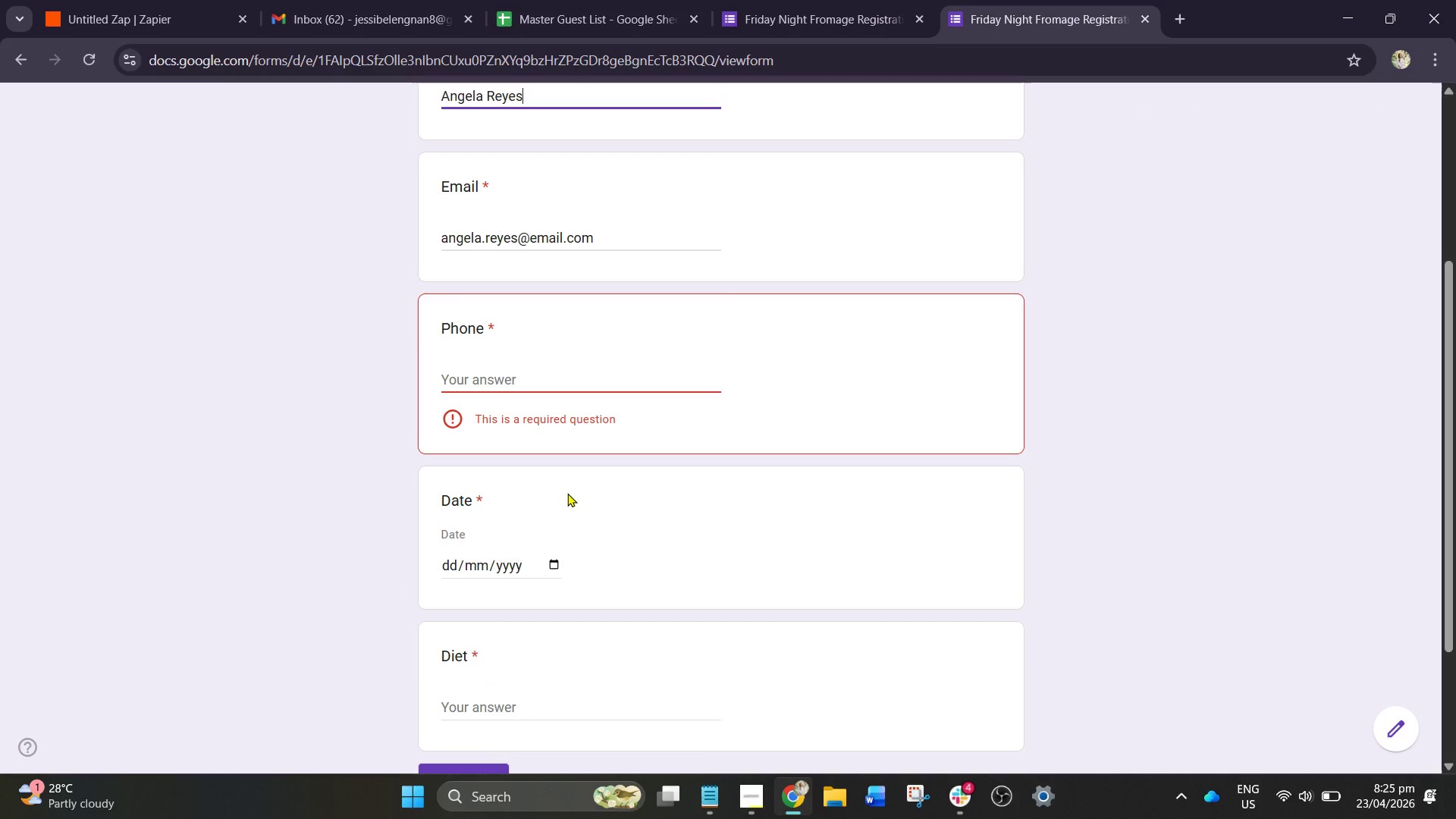 
wait(9.28)
 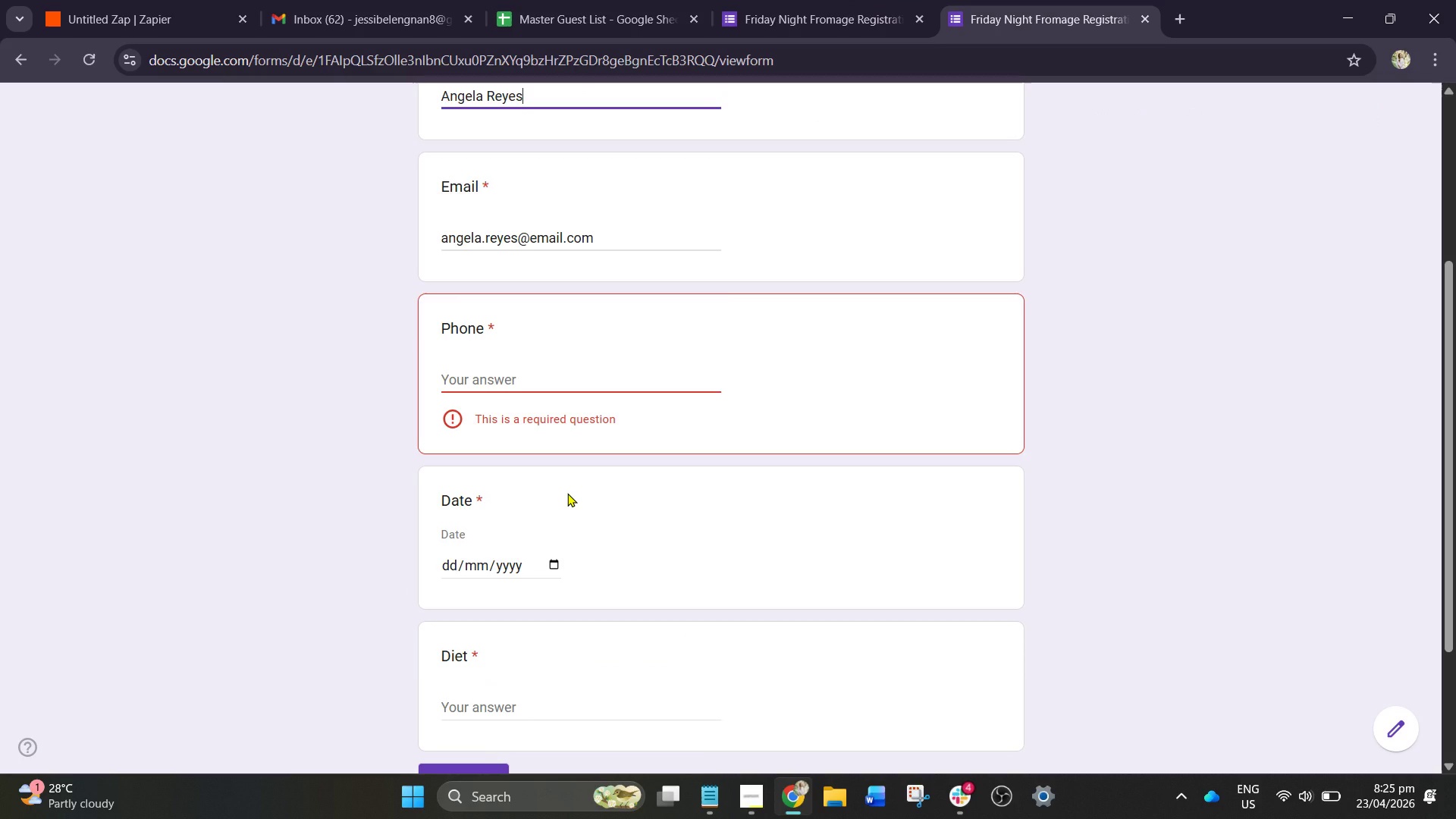 
scroll: coordinate [486, 422], scroll_direction: up, amount: 2.0
 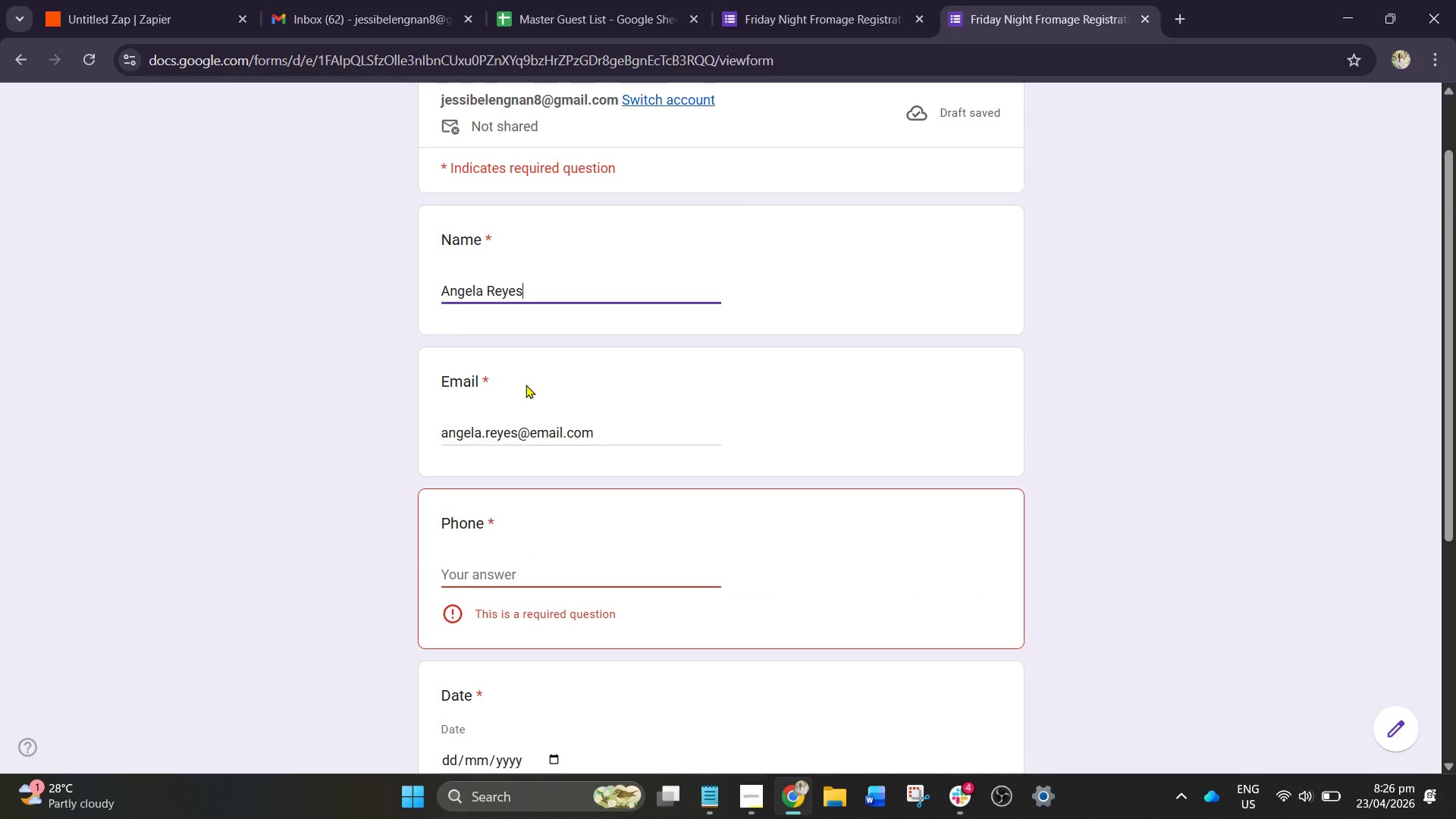 
wait(7.04)
 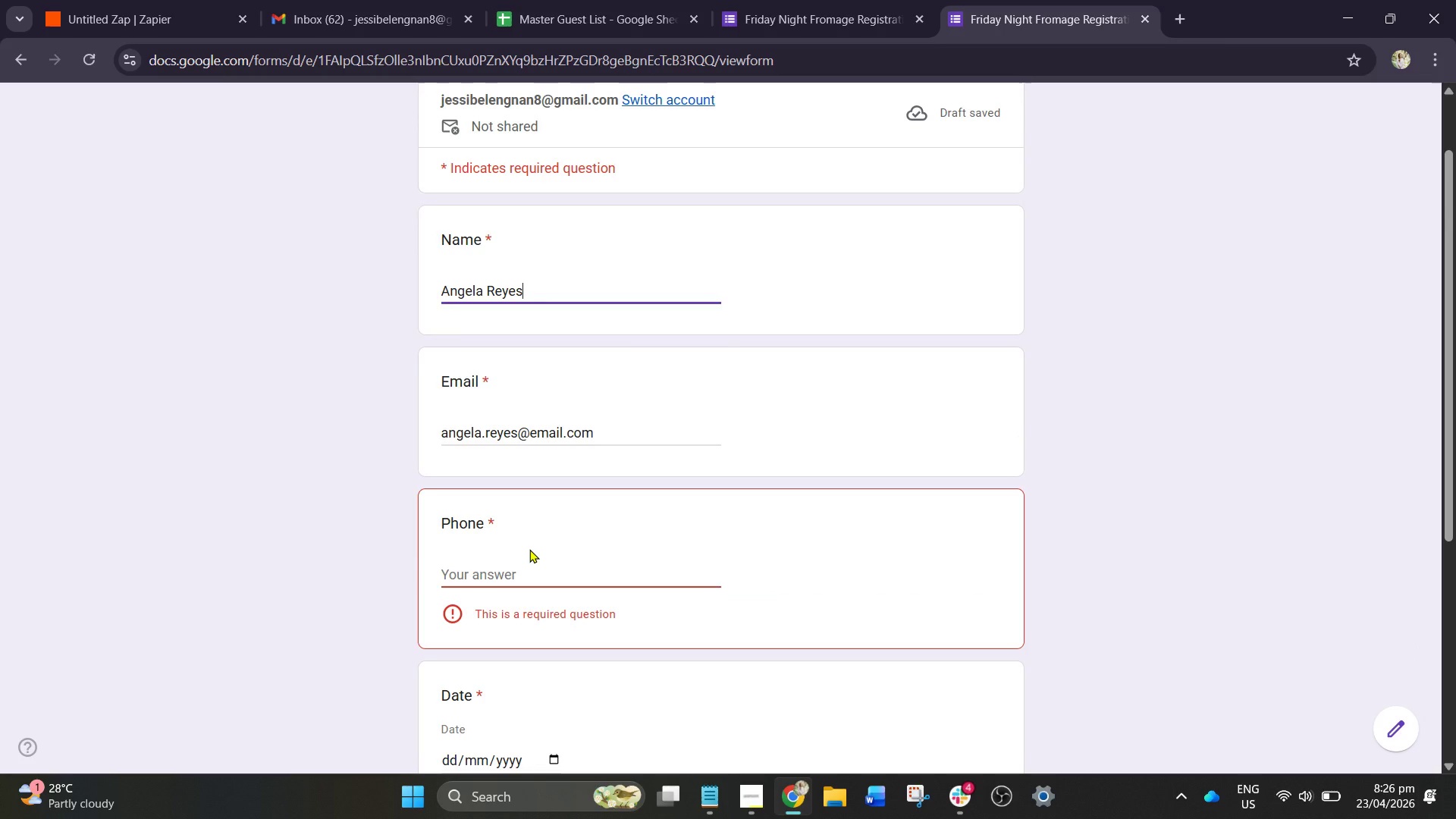 
left_click([479, 569])
 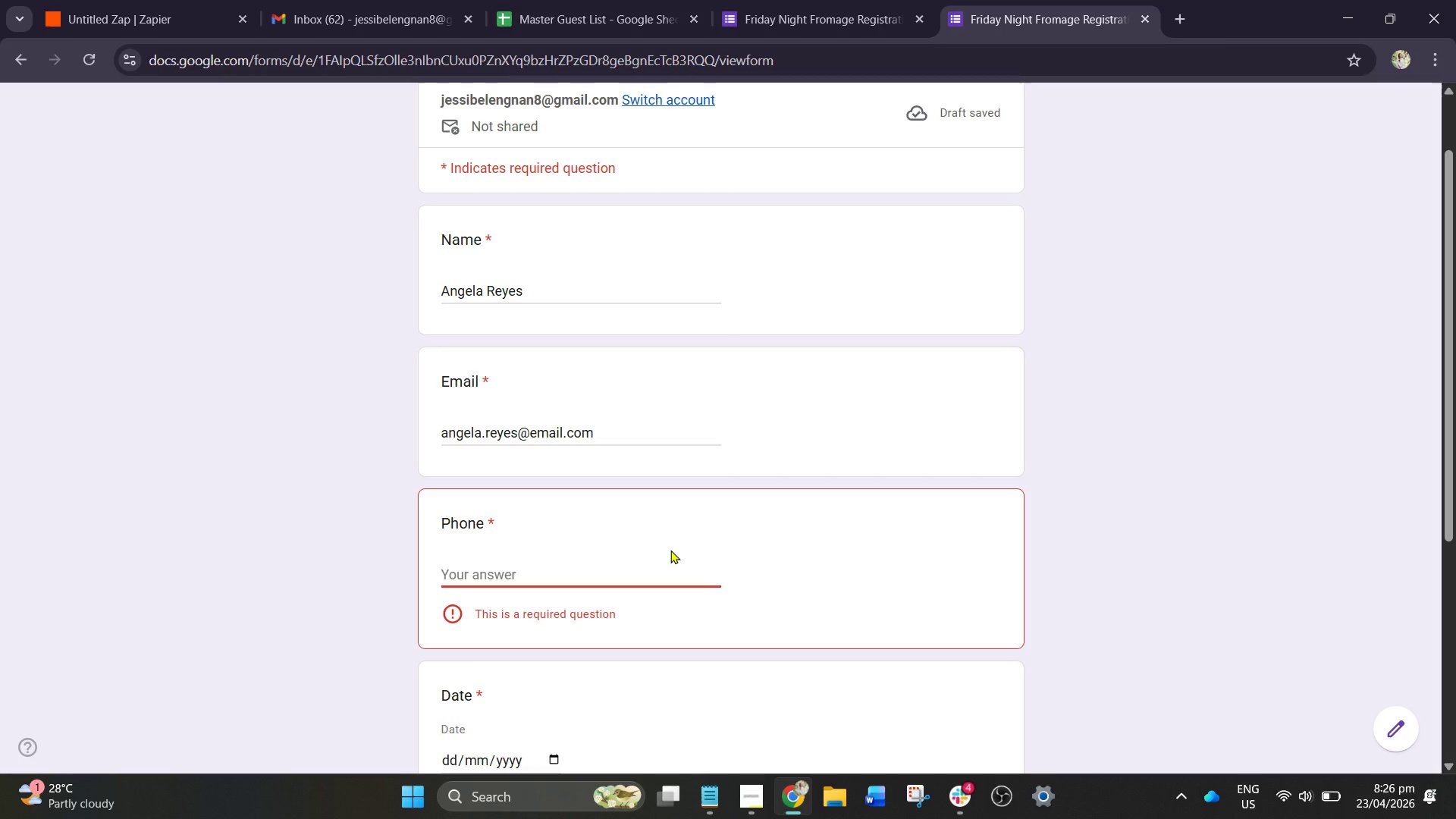 
key(Numpad0)
 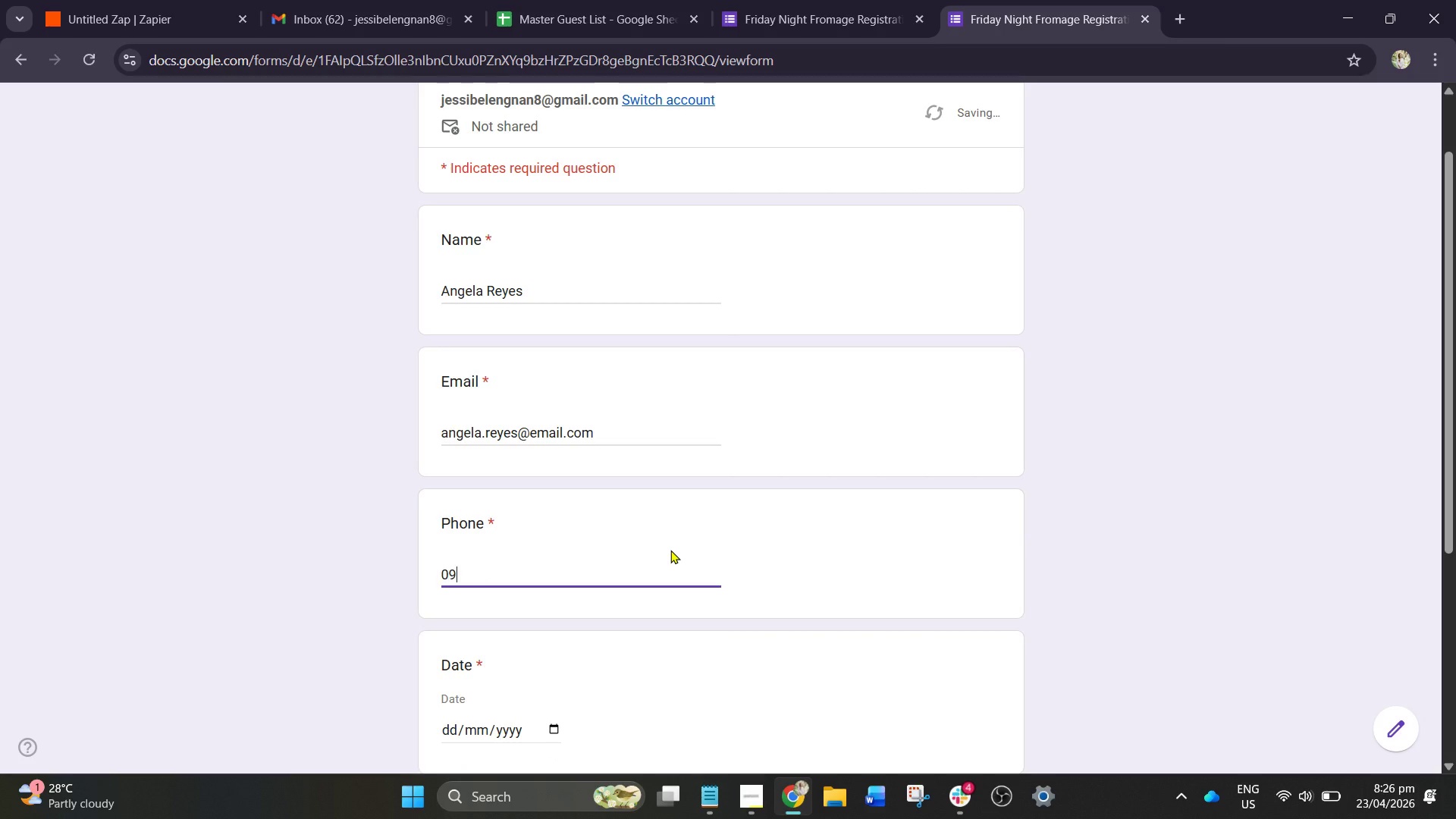 
key(Numpad9)
 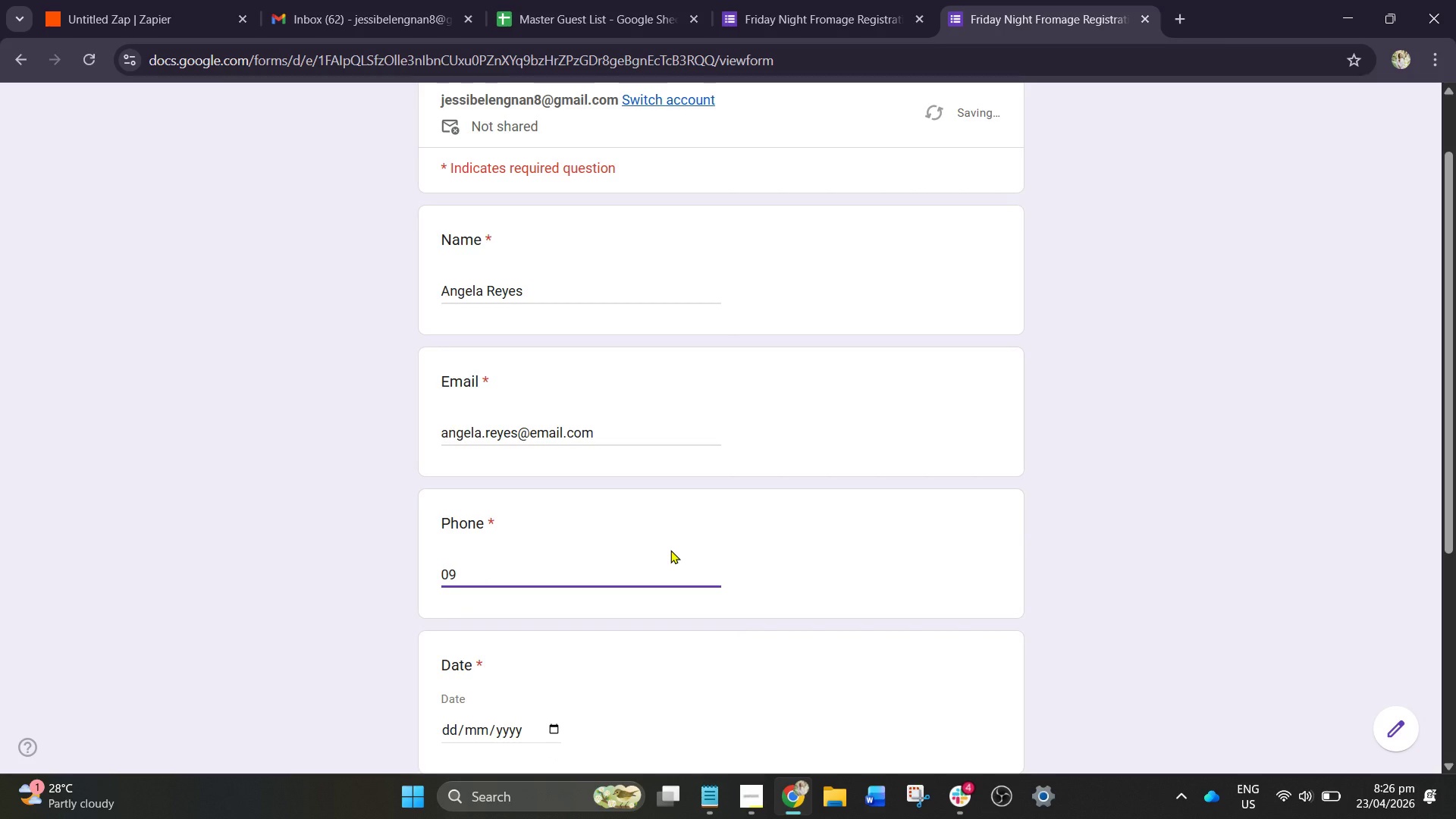 
key(Numpad3)
 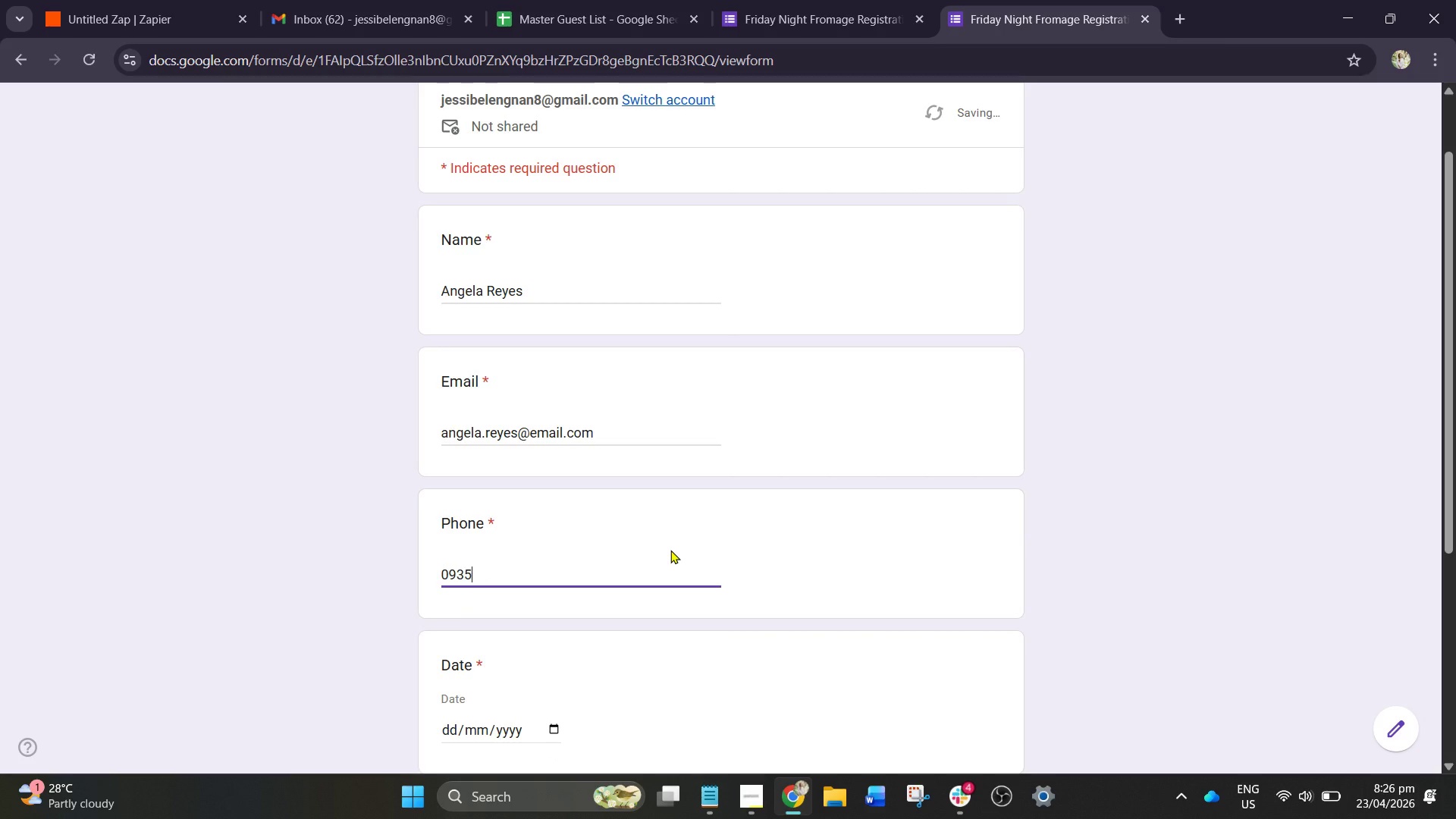 
key(Numpad5)
 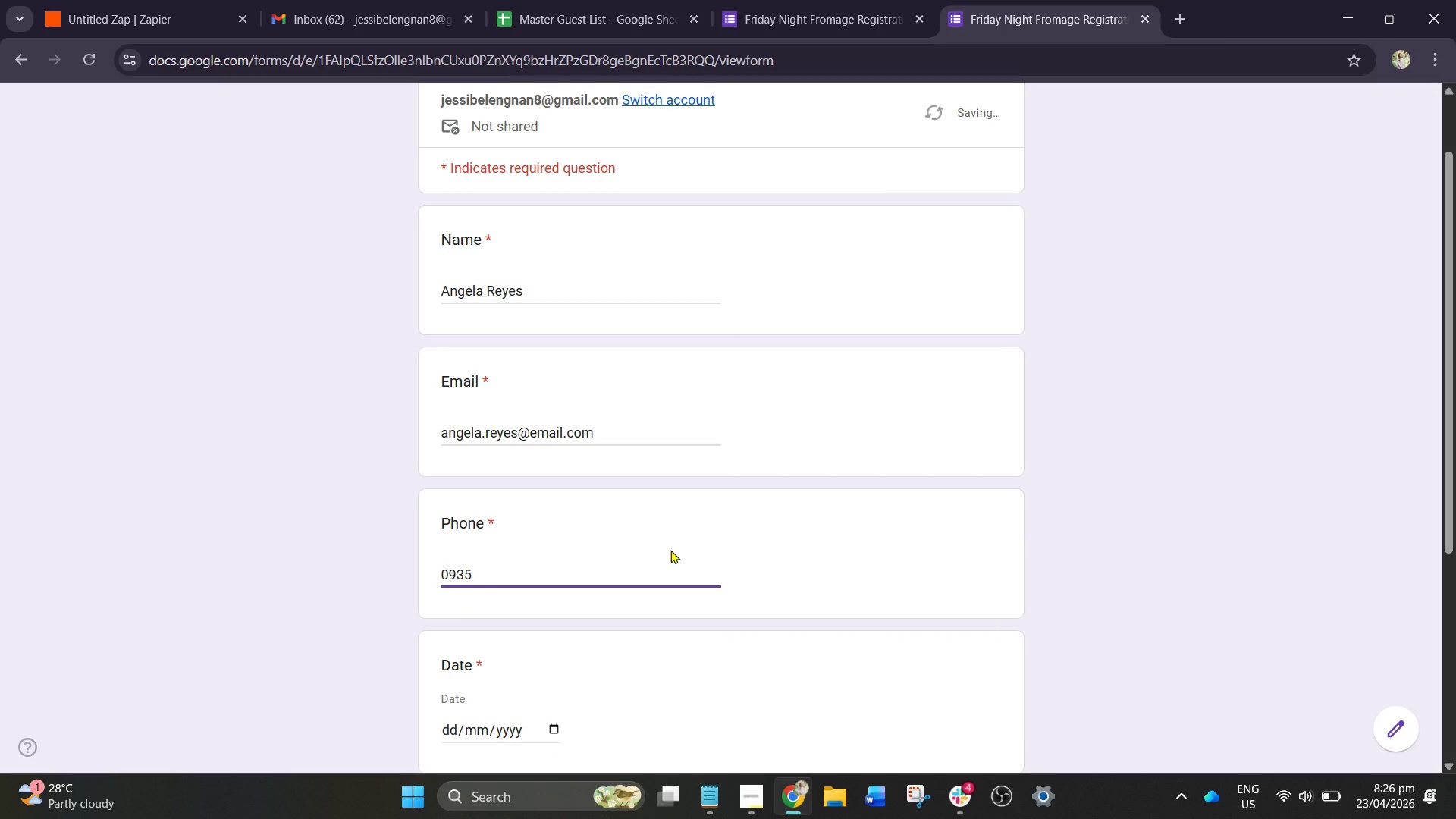 
key(Numpad1)
 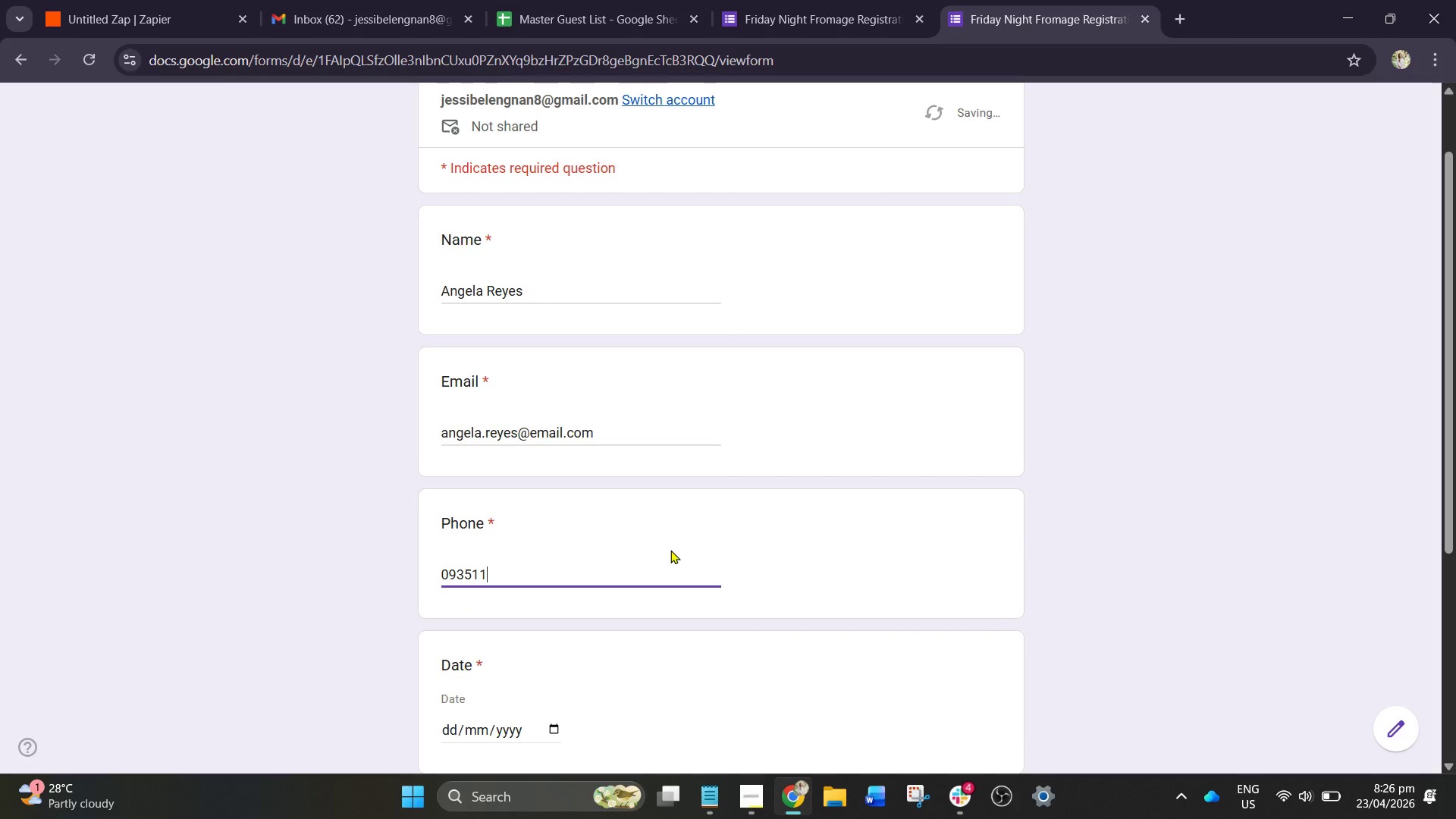 
key(Numpad1)
 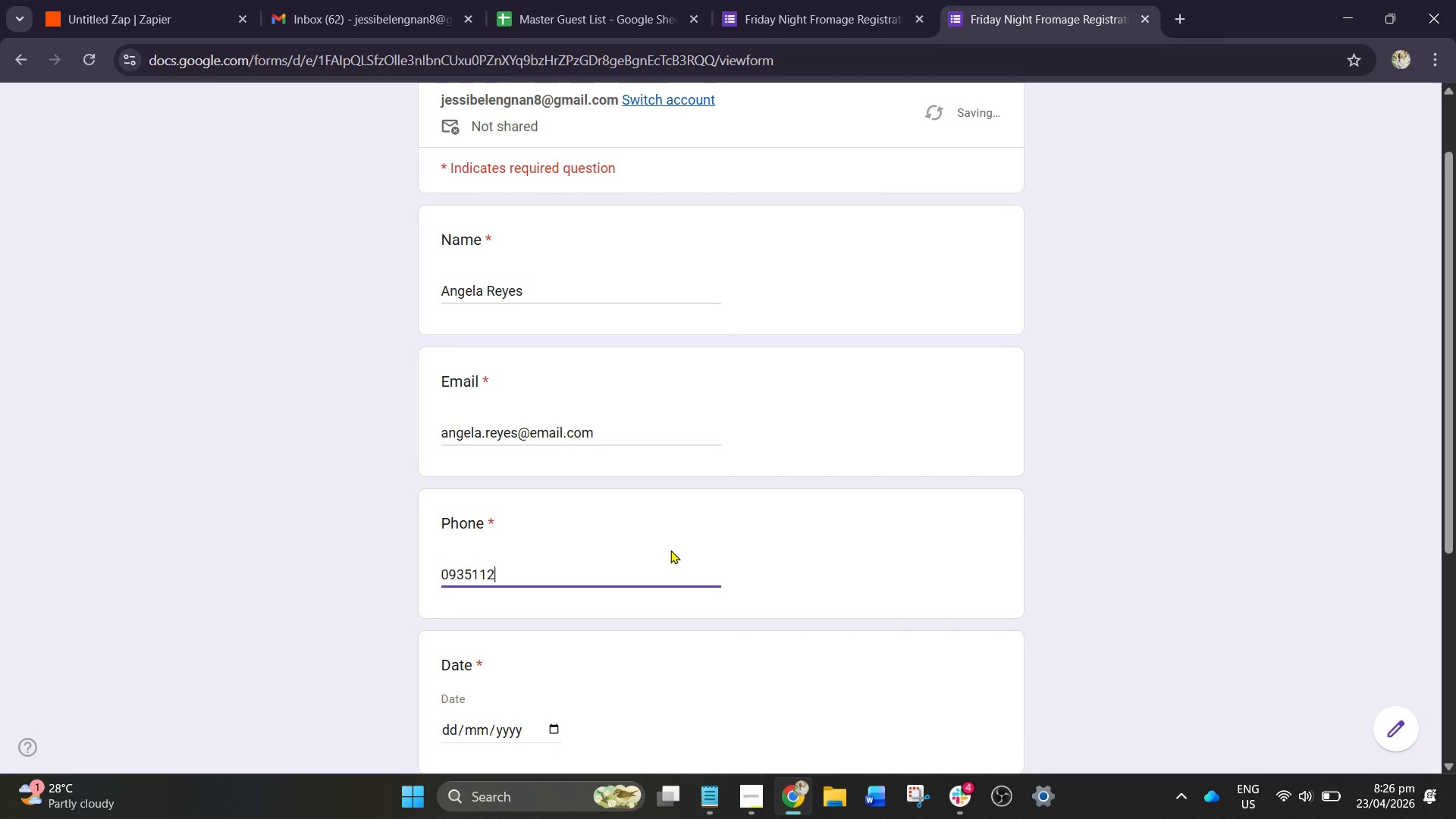 
key(Numpad2)
 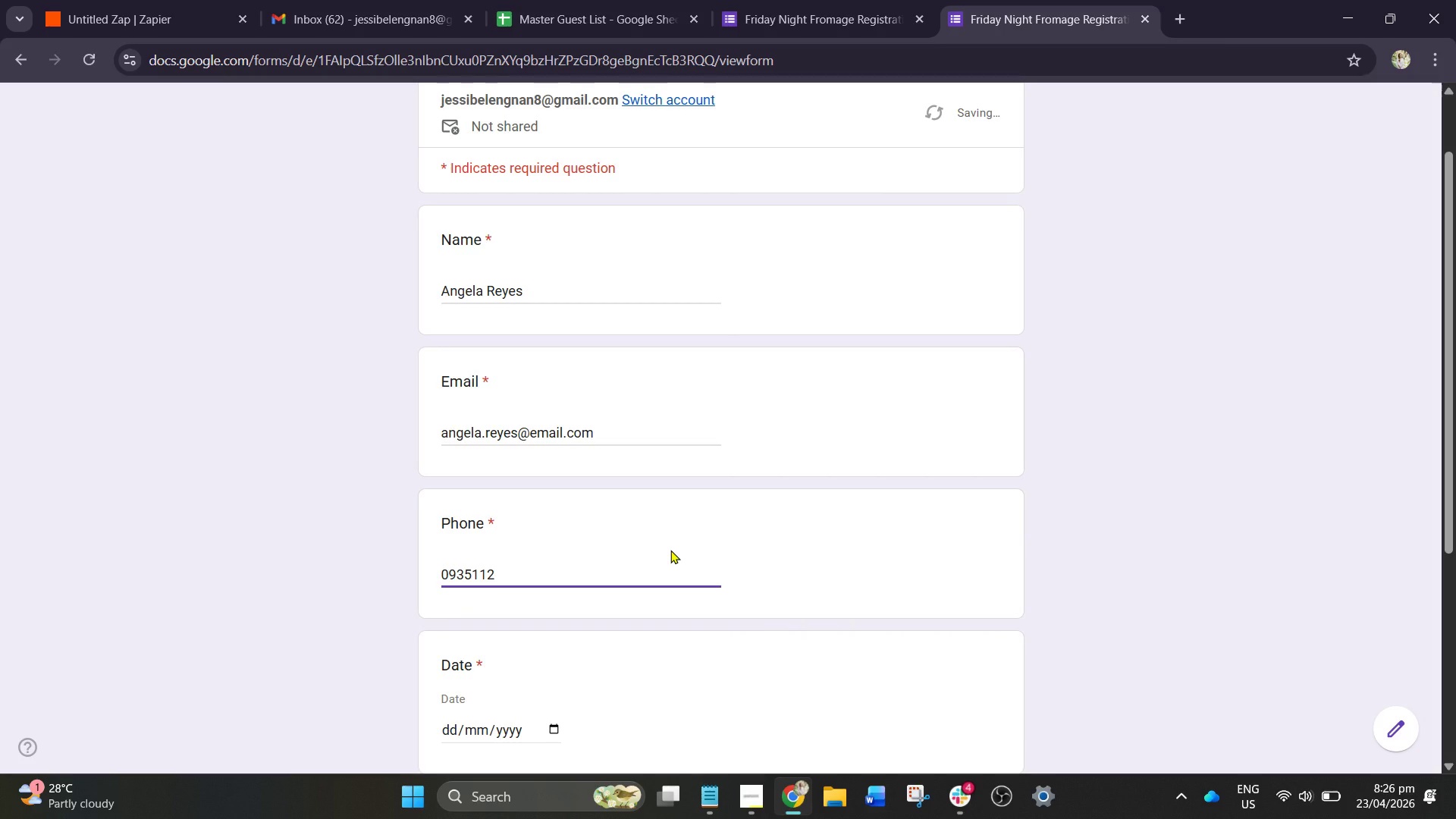 
key(Numpad7)
 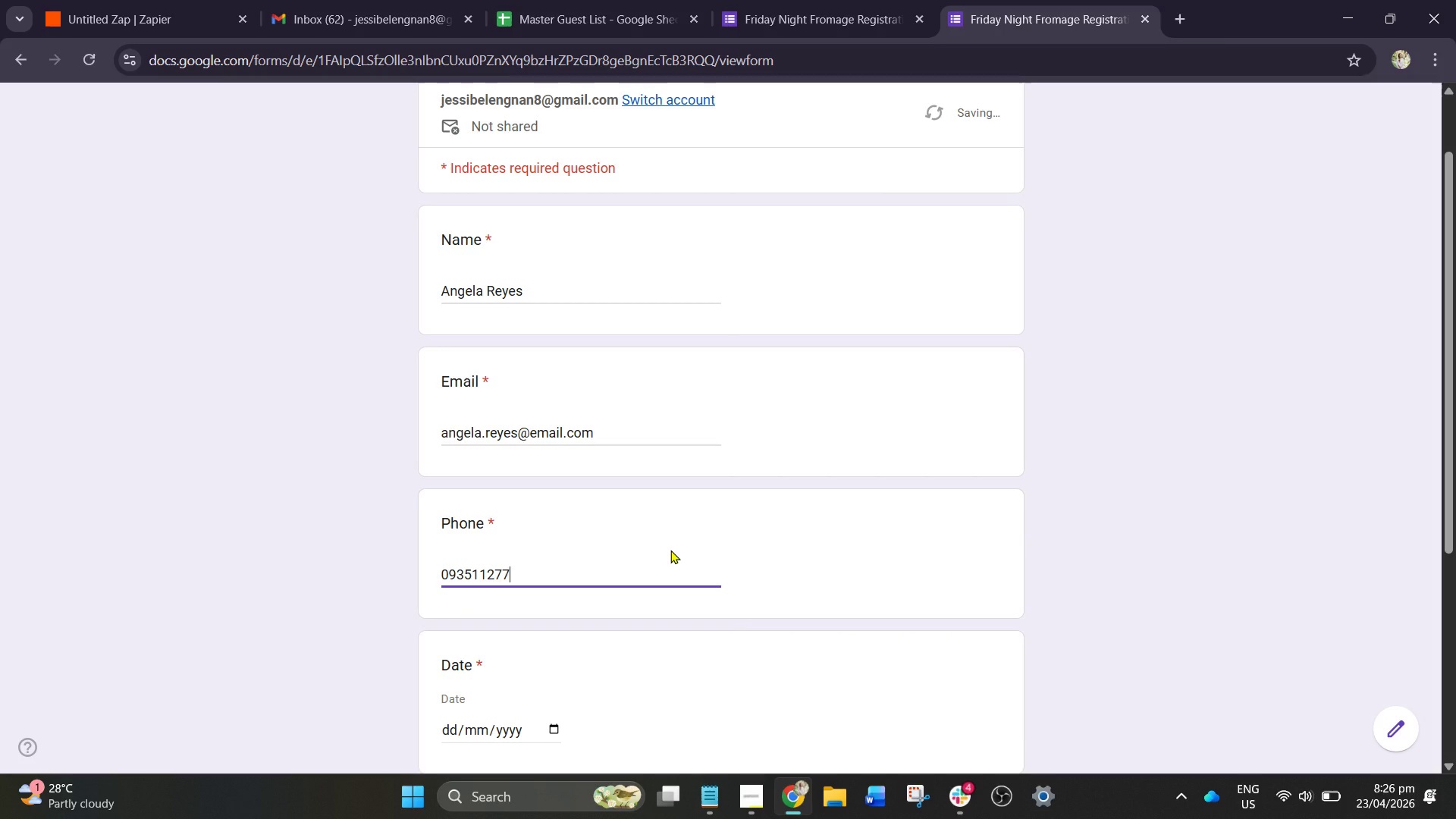 
key(Numpad7)
 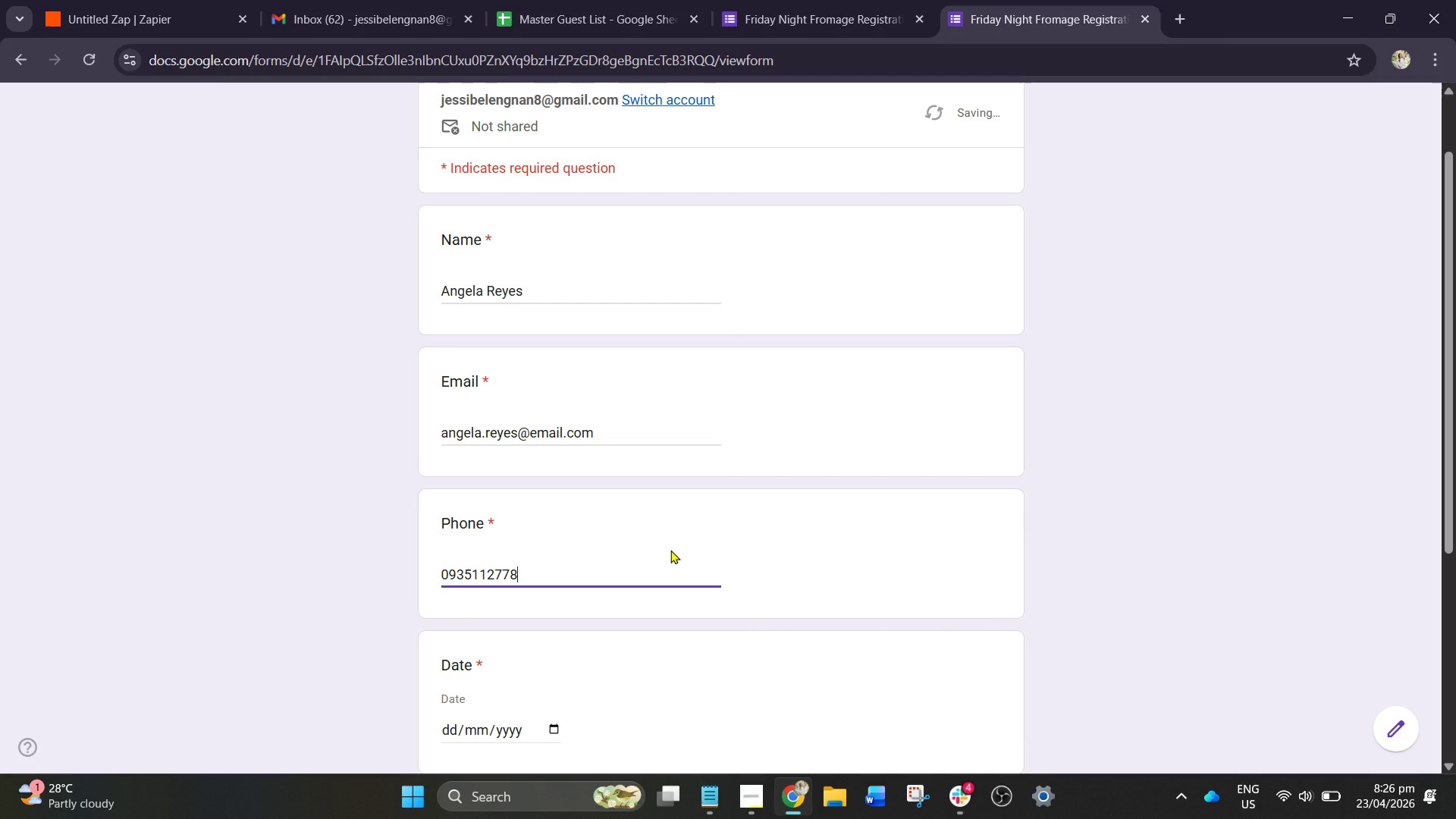 
key(Numpad8)
 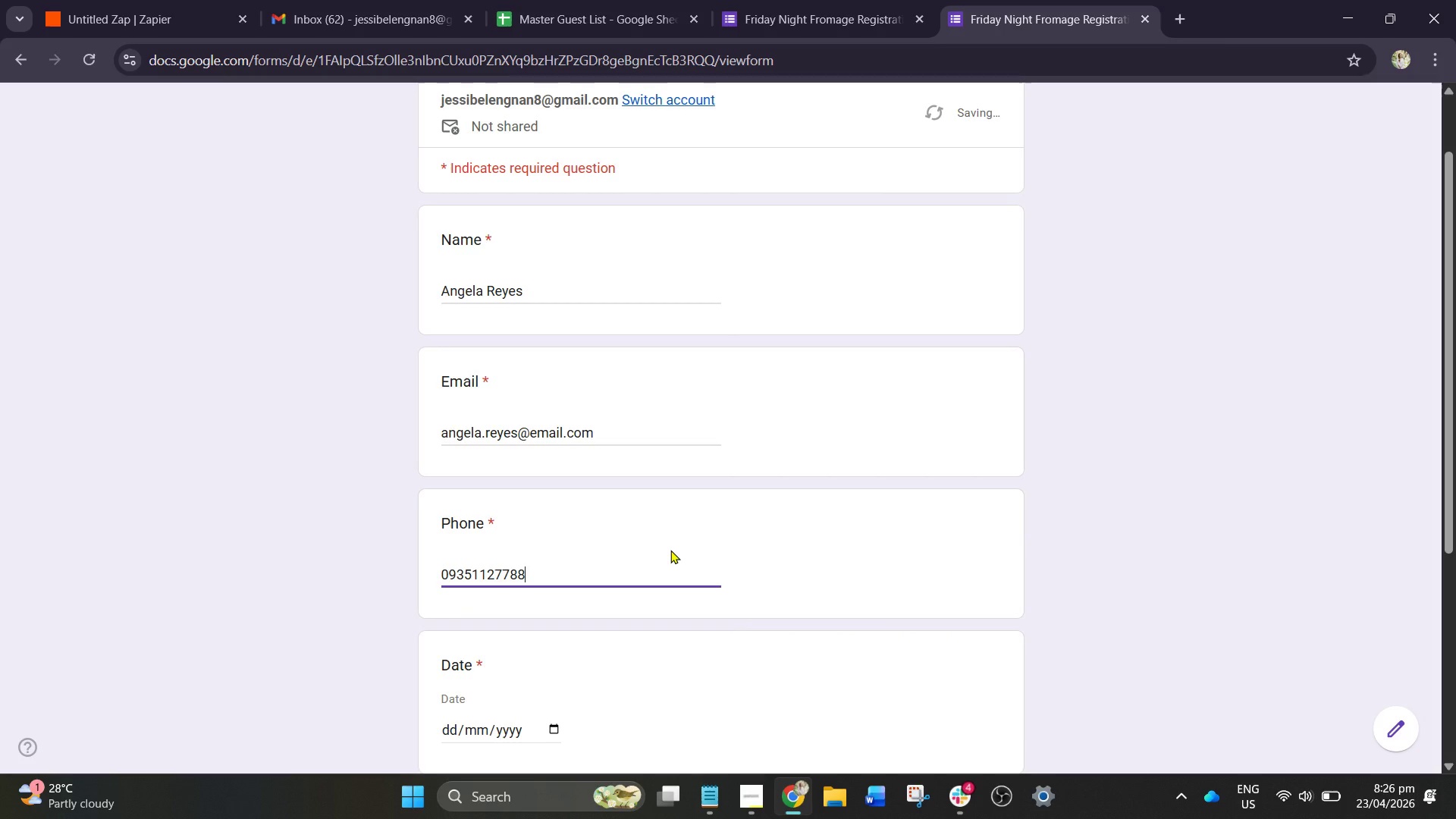 
key(Numpad8)
 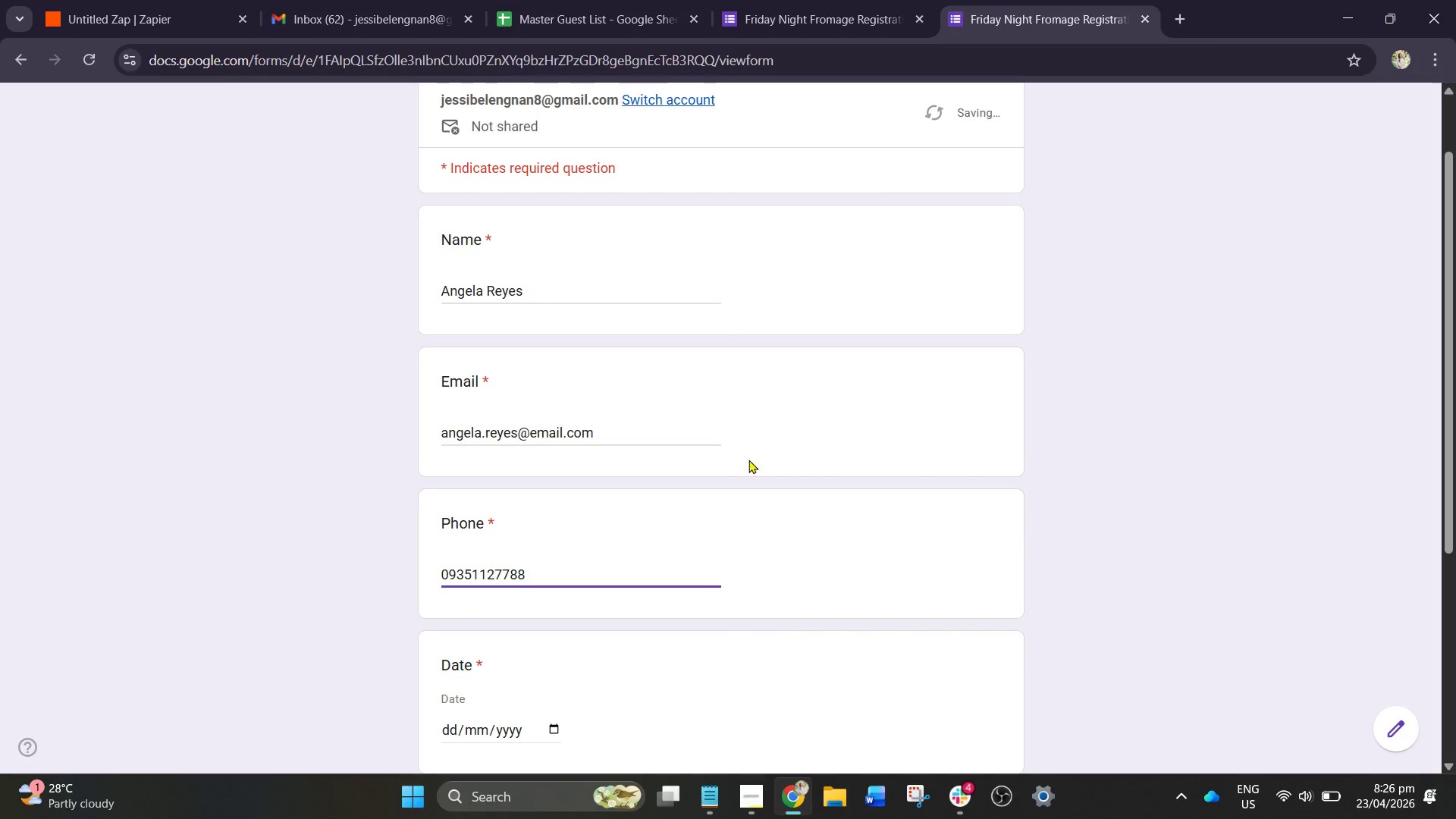 
scroll: coordinate [648, 491], scroll_direction: down, amount: 1.0
 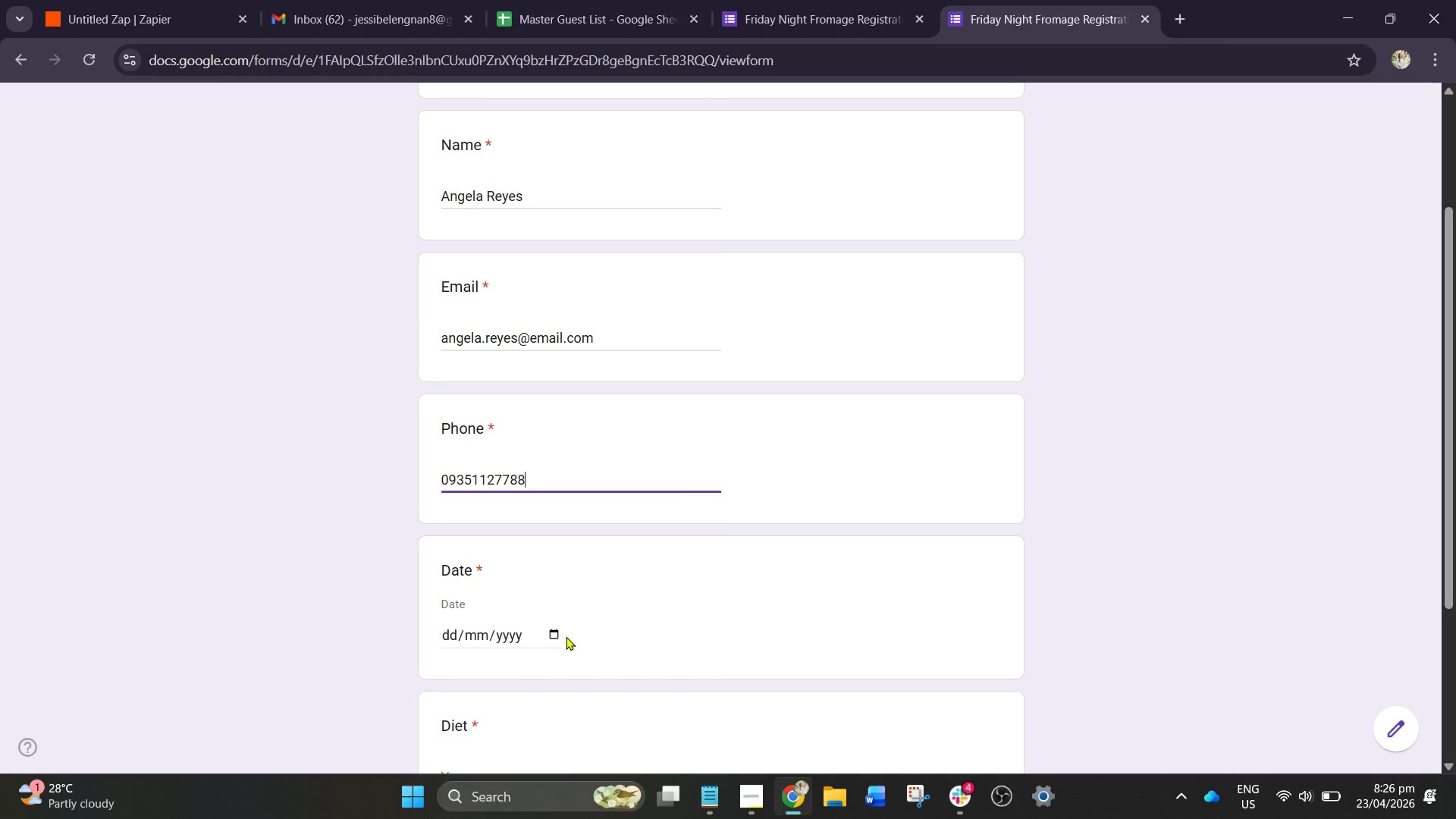 
left_click([565, 636])
 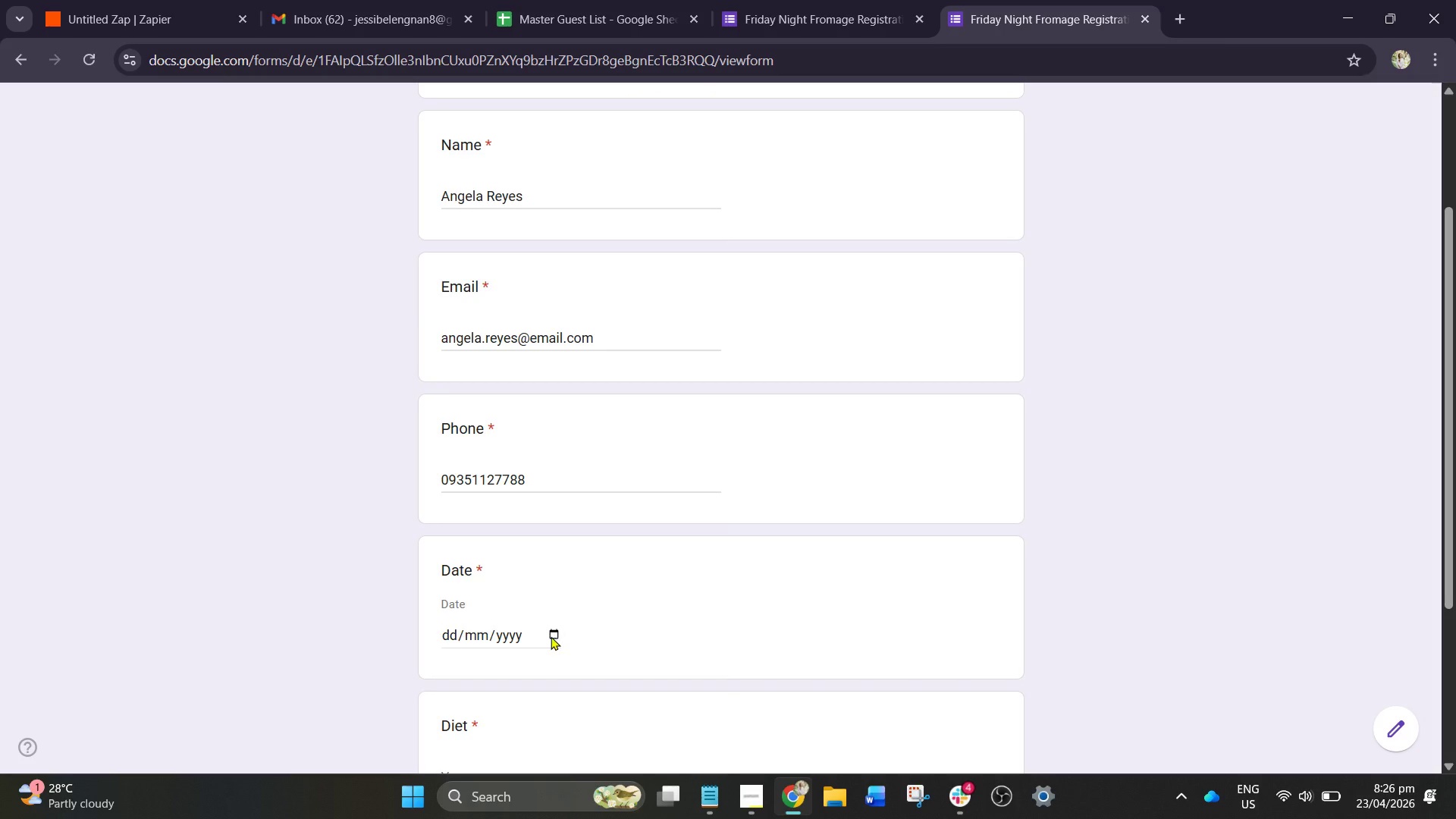 
left_click([551, 636])
 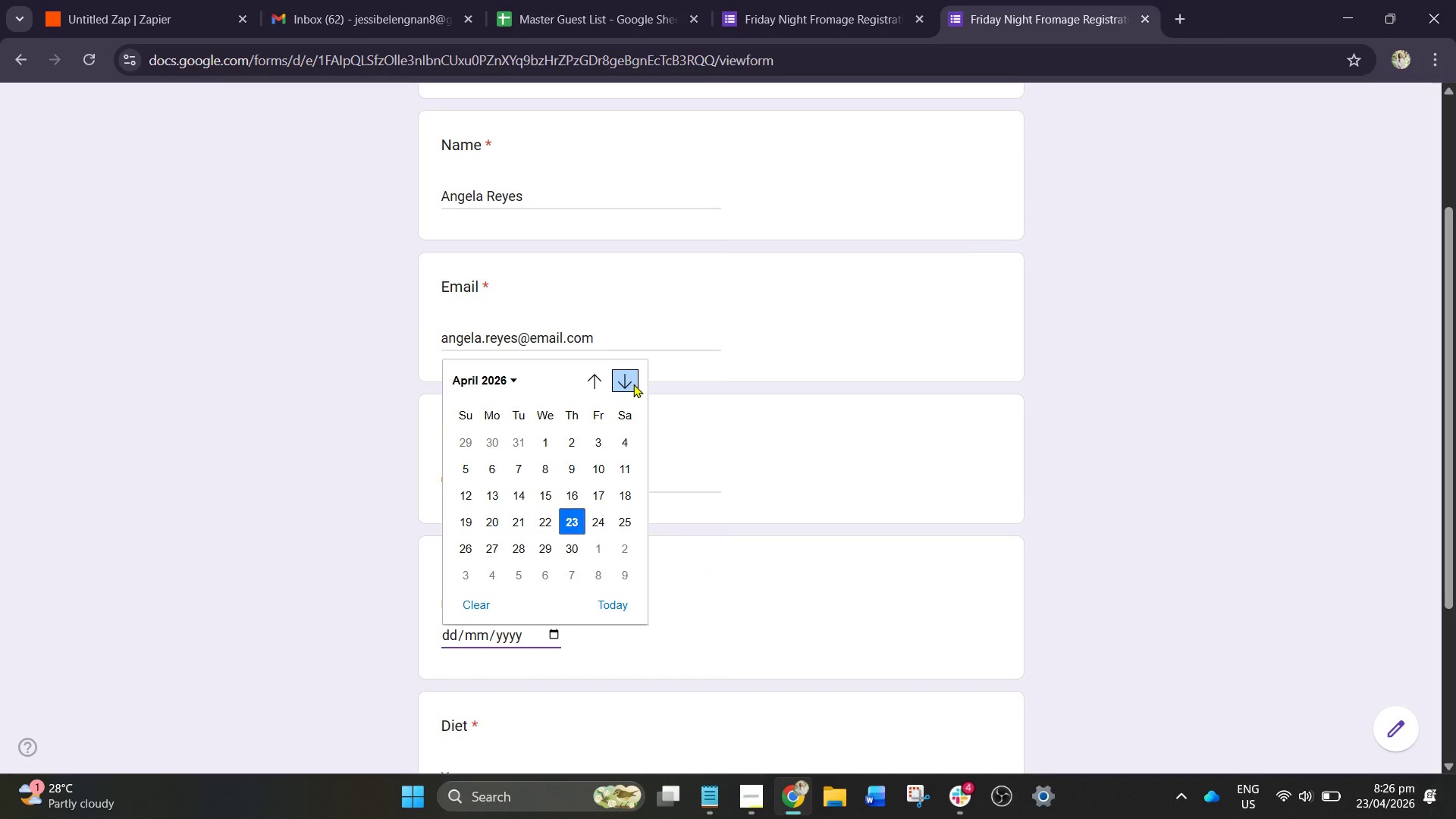 
double_click([626, 384])
 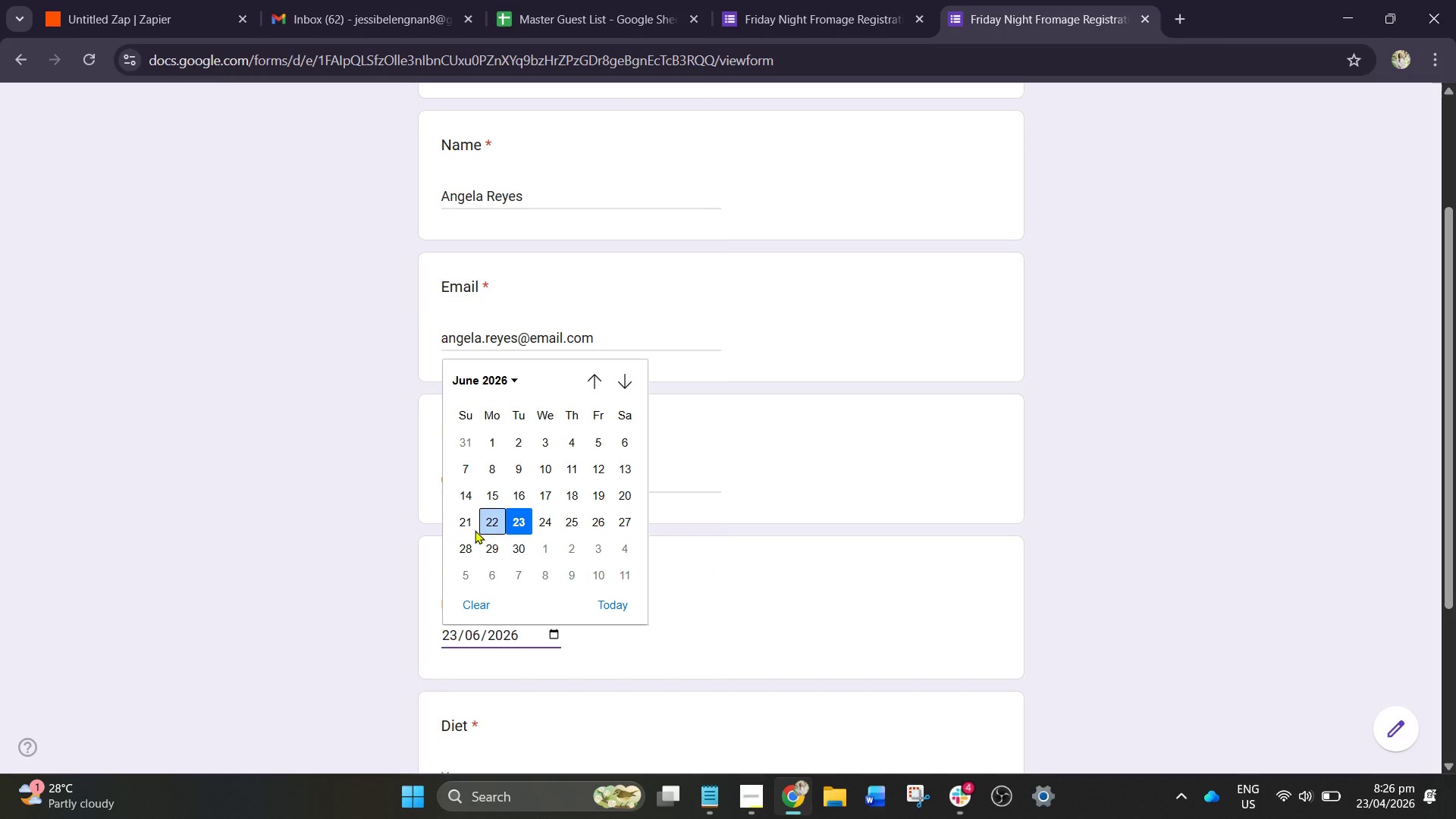 
left_click([464, 524])
 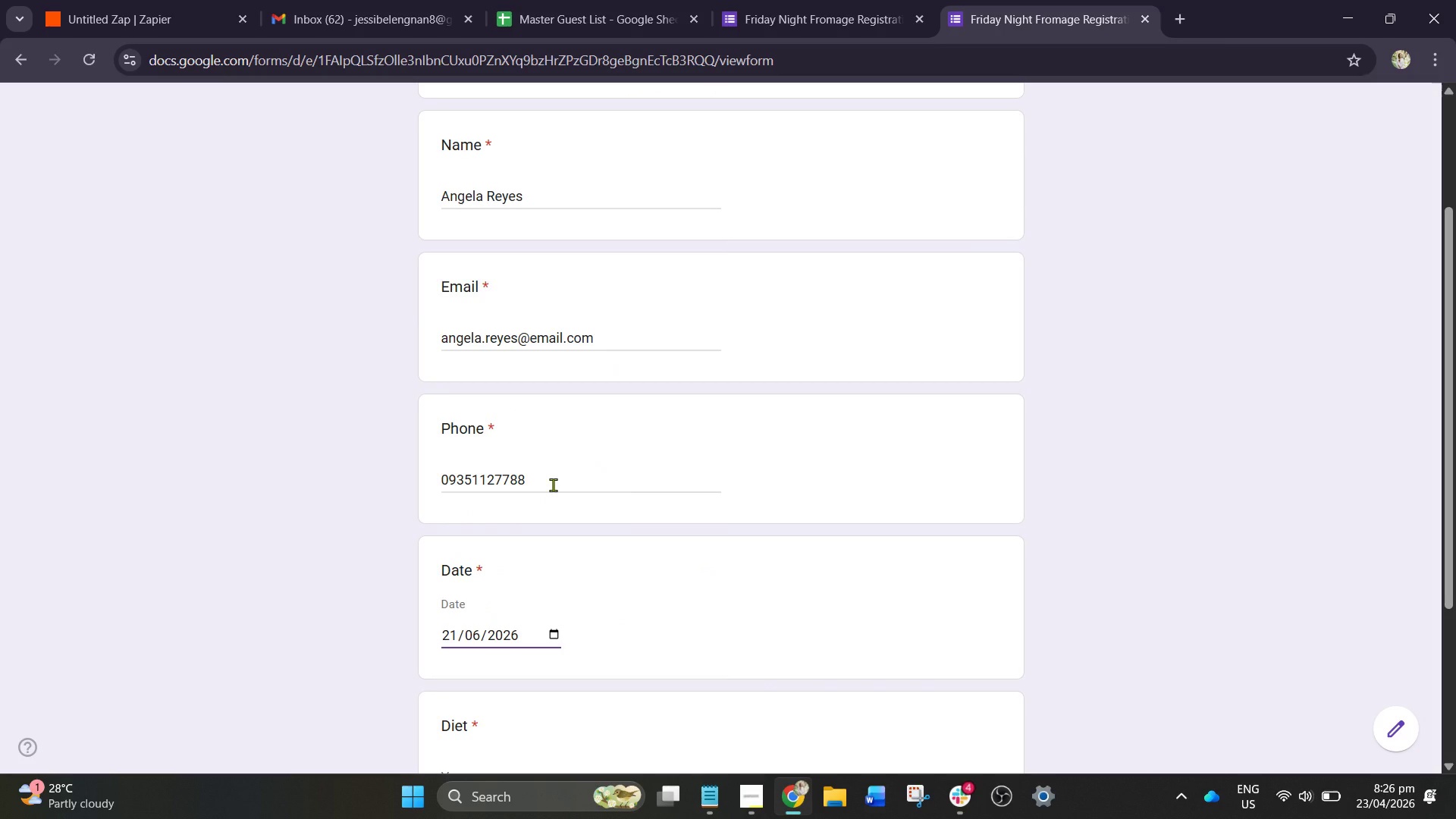 
scroll: coordinate [538, 513], scroll_direction: down, amount: 2.0
 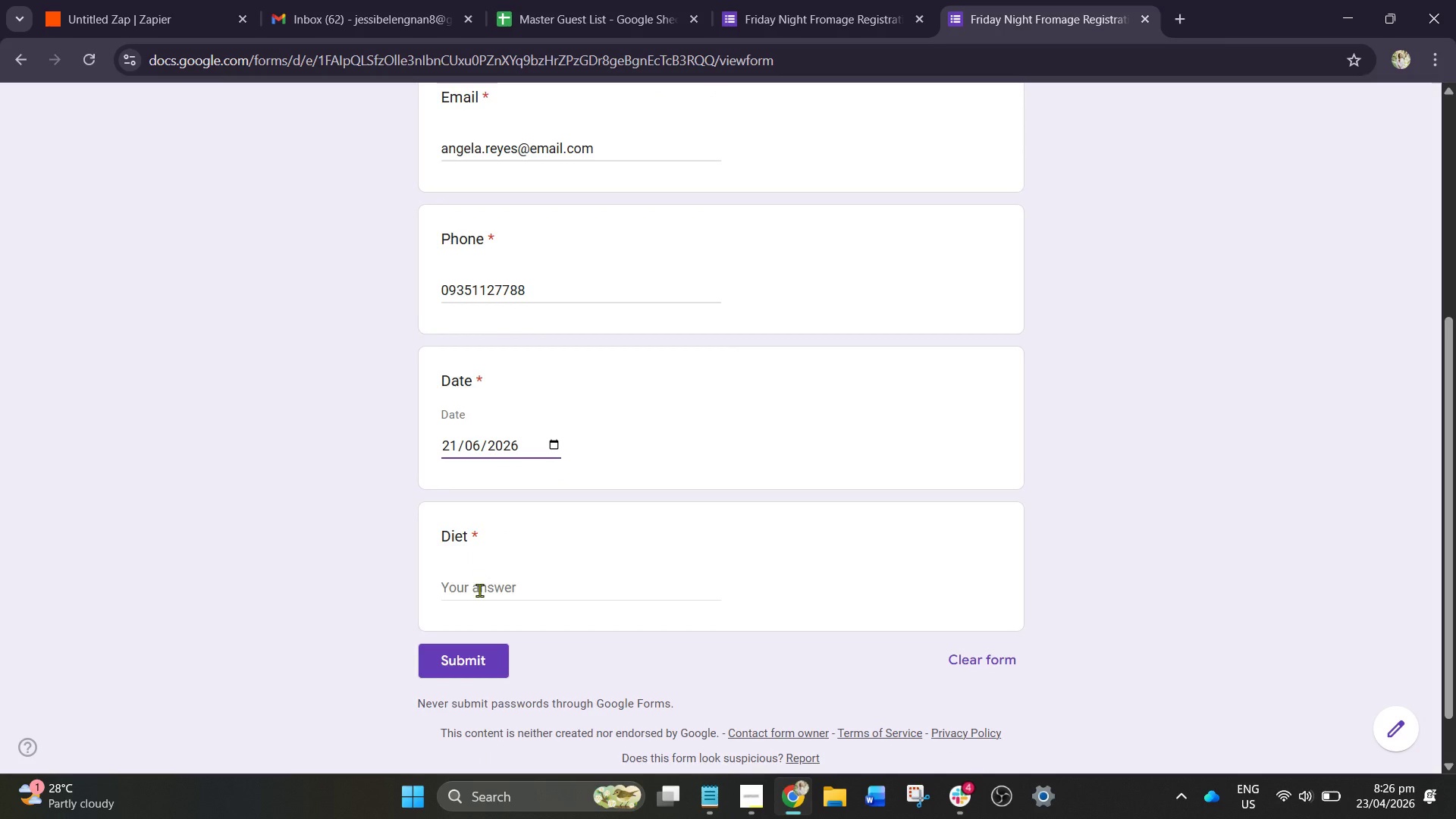 
left_click([479, 590])
 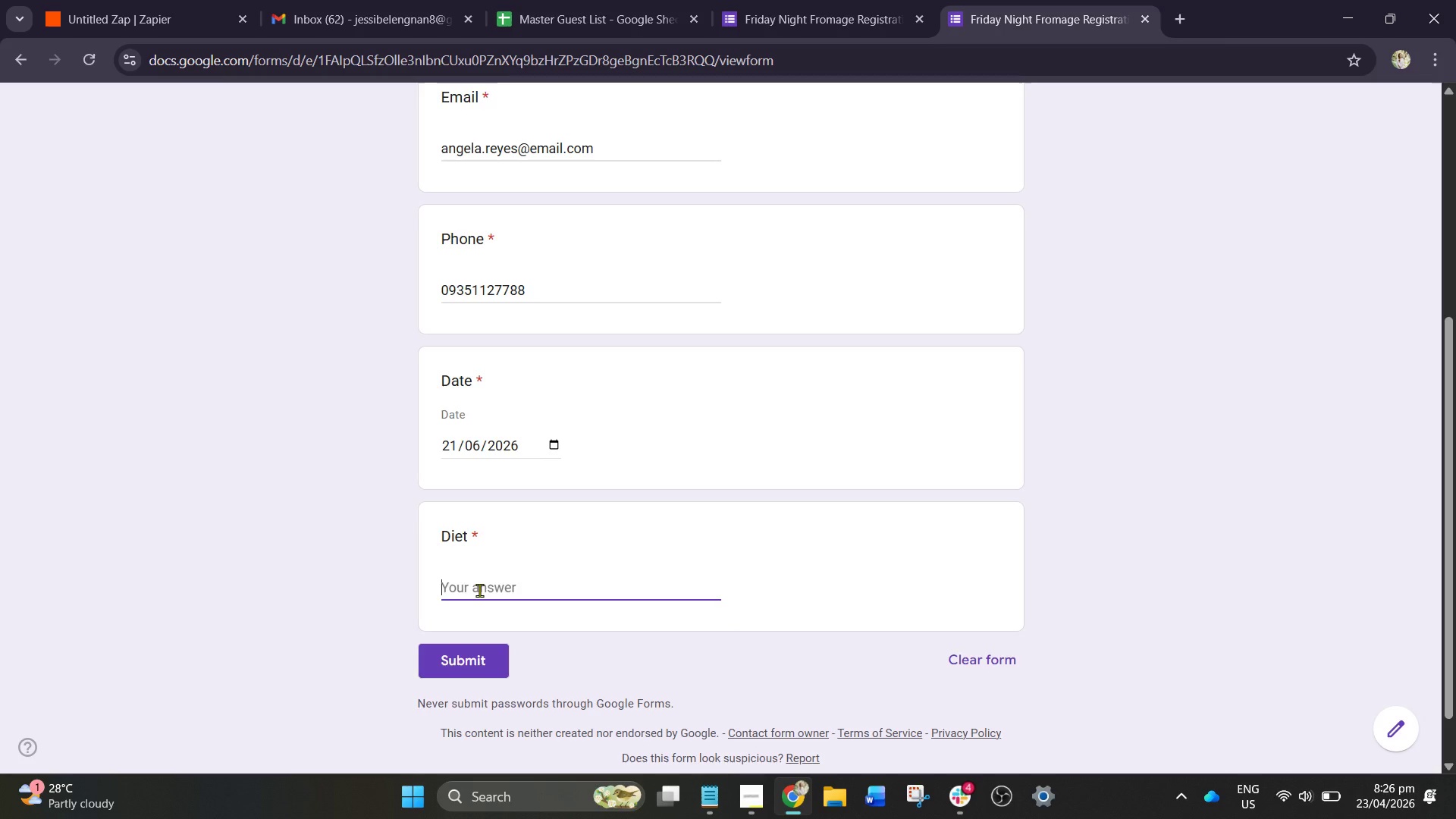 
type(Glue)
key(Backspace)
type(ten-Free)
 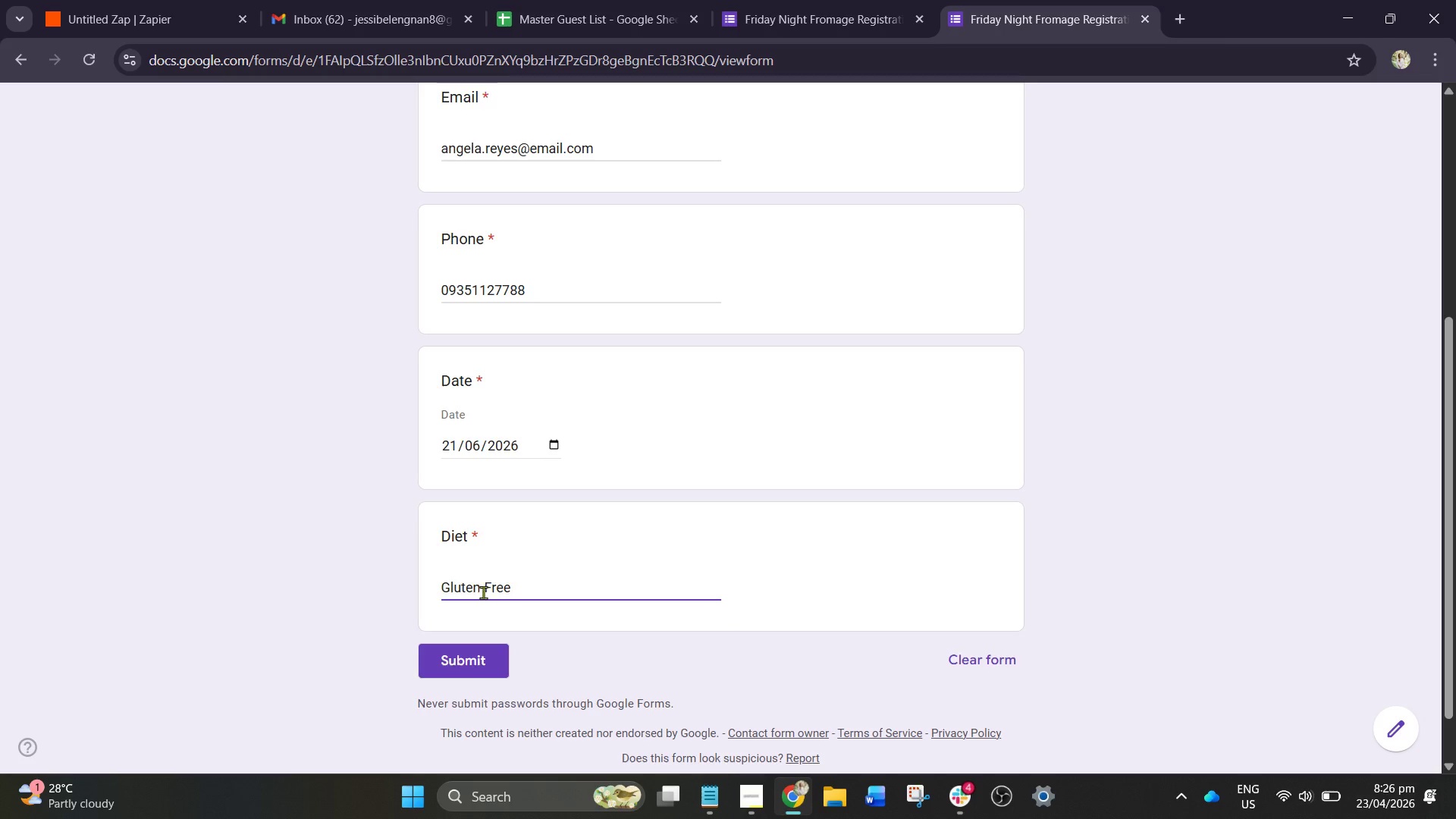 
left_click([458, 664])
 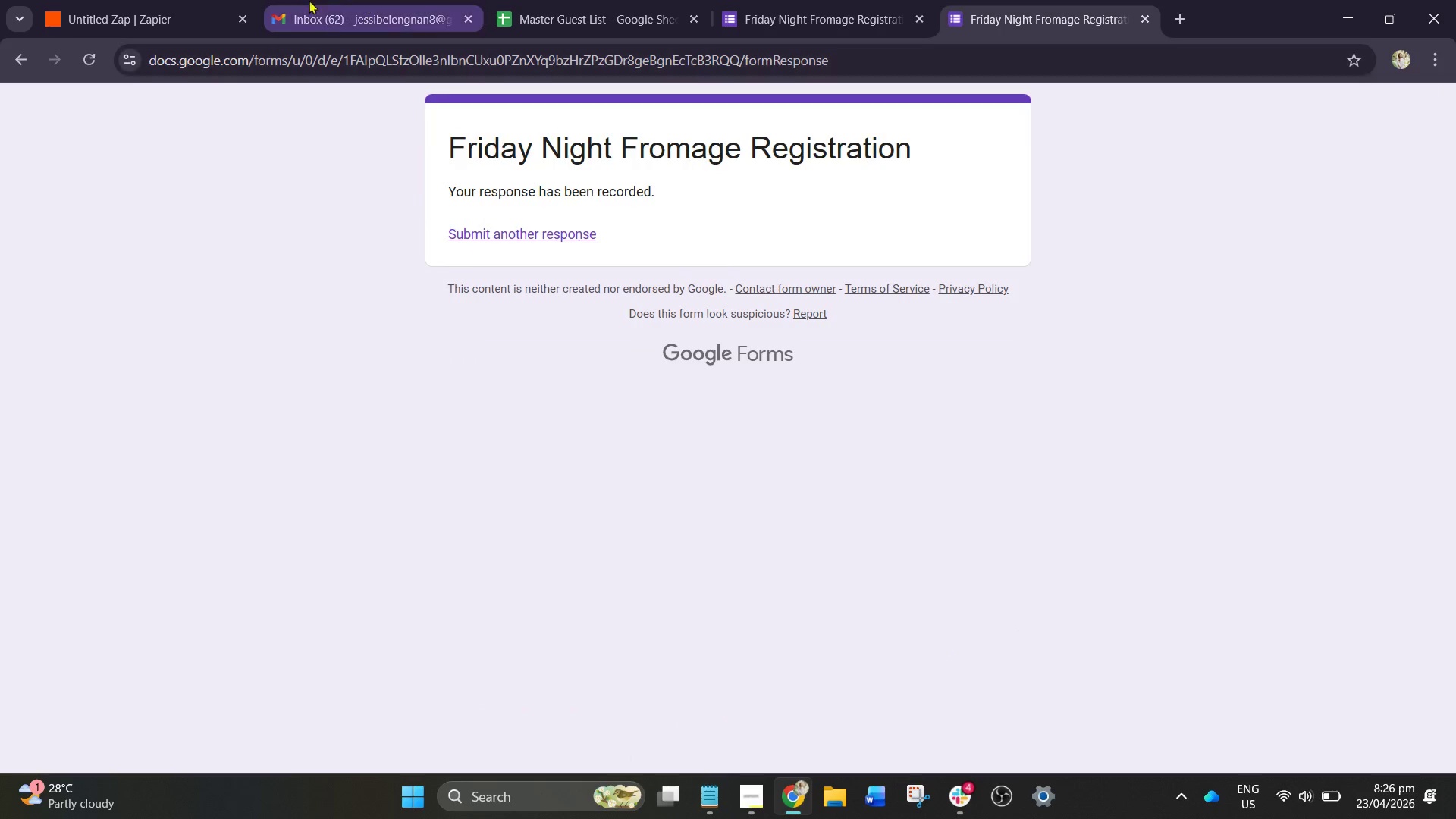 
left_click([173, 0])
 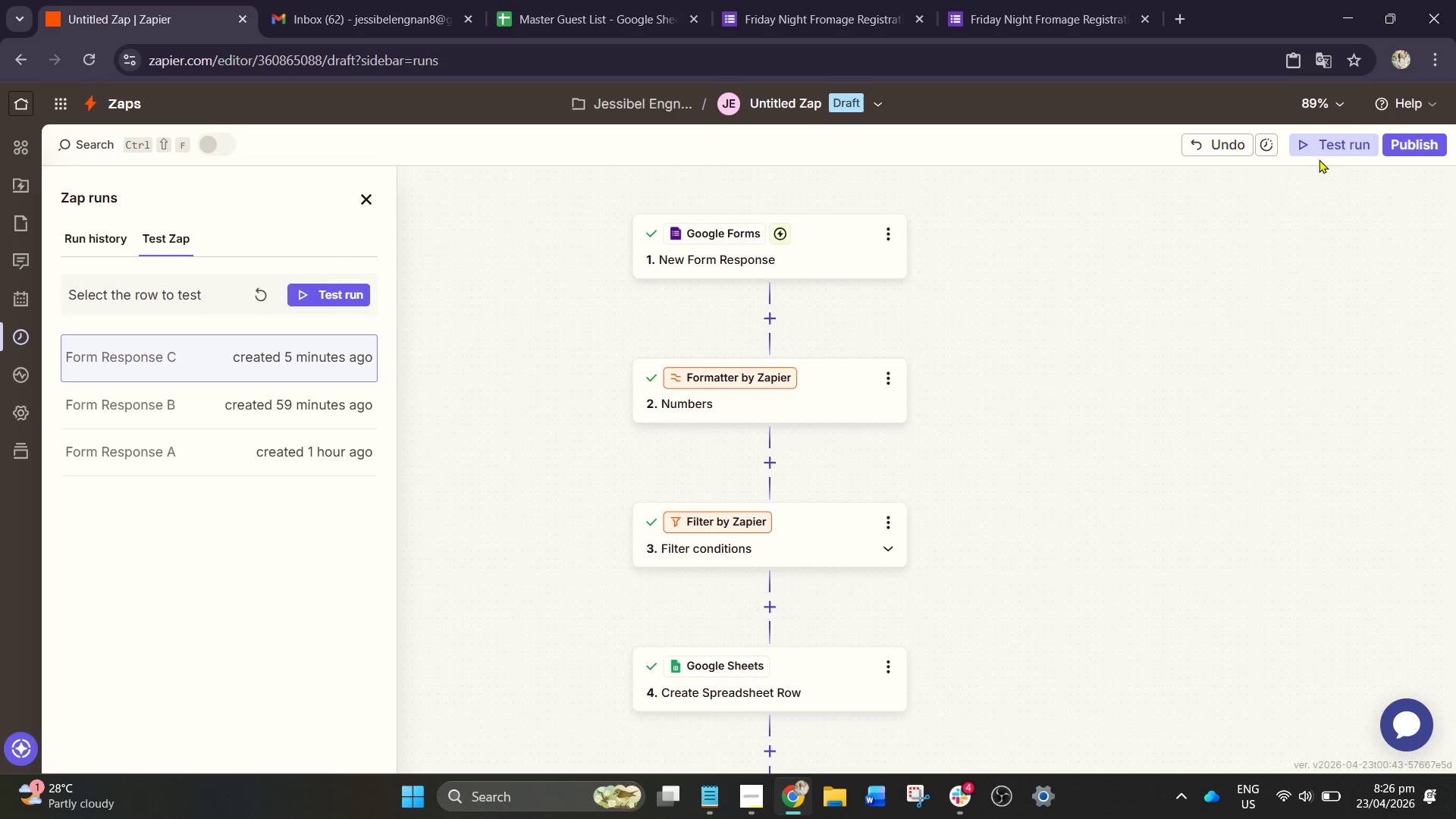 
left_click([1327, 155])
 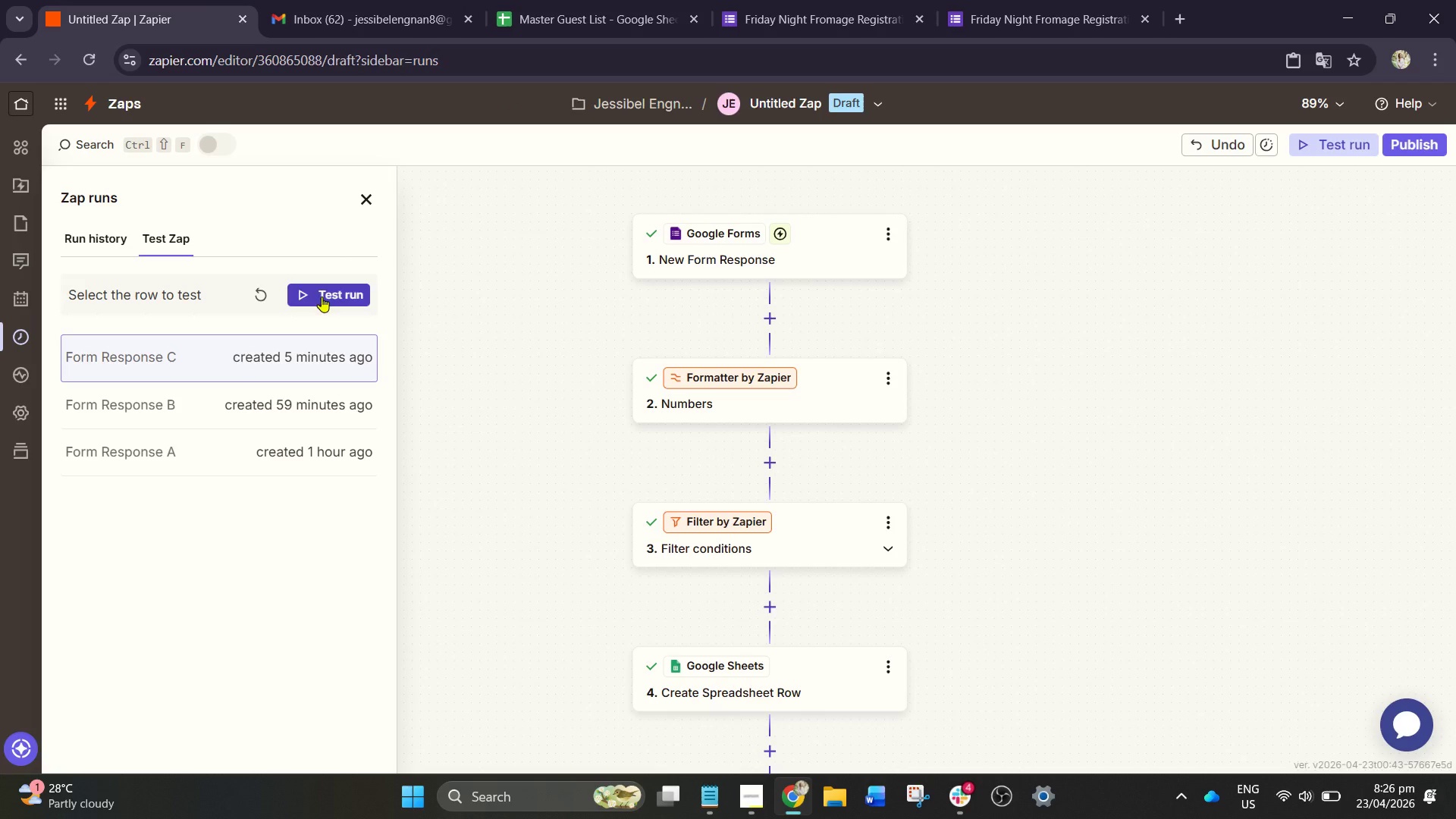 
left_click([271, 298])
 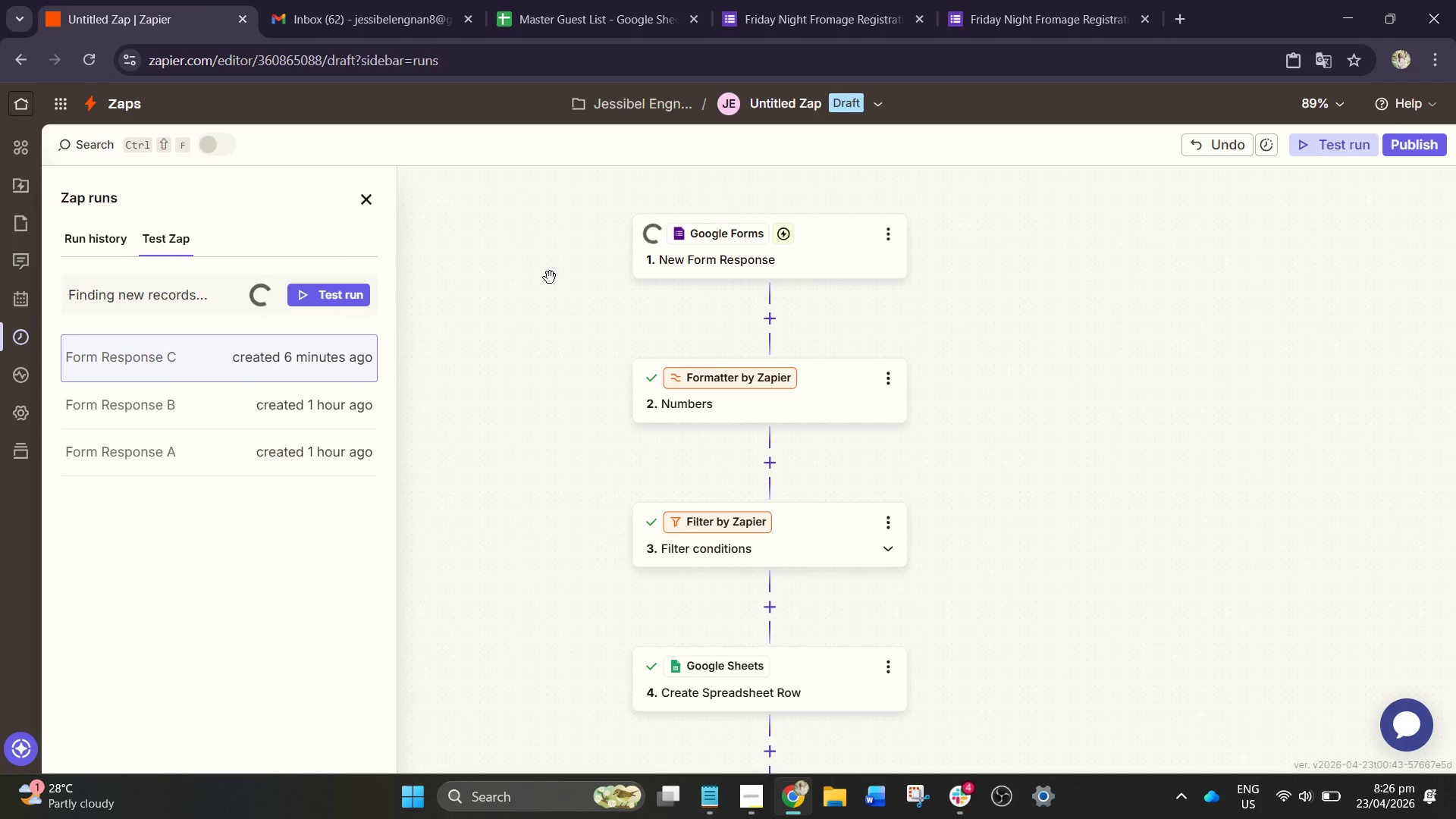 
wait(5.12)
 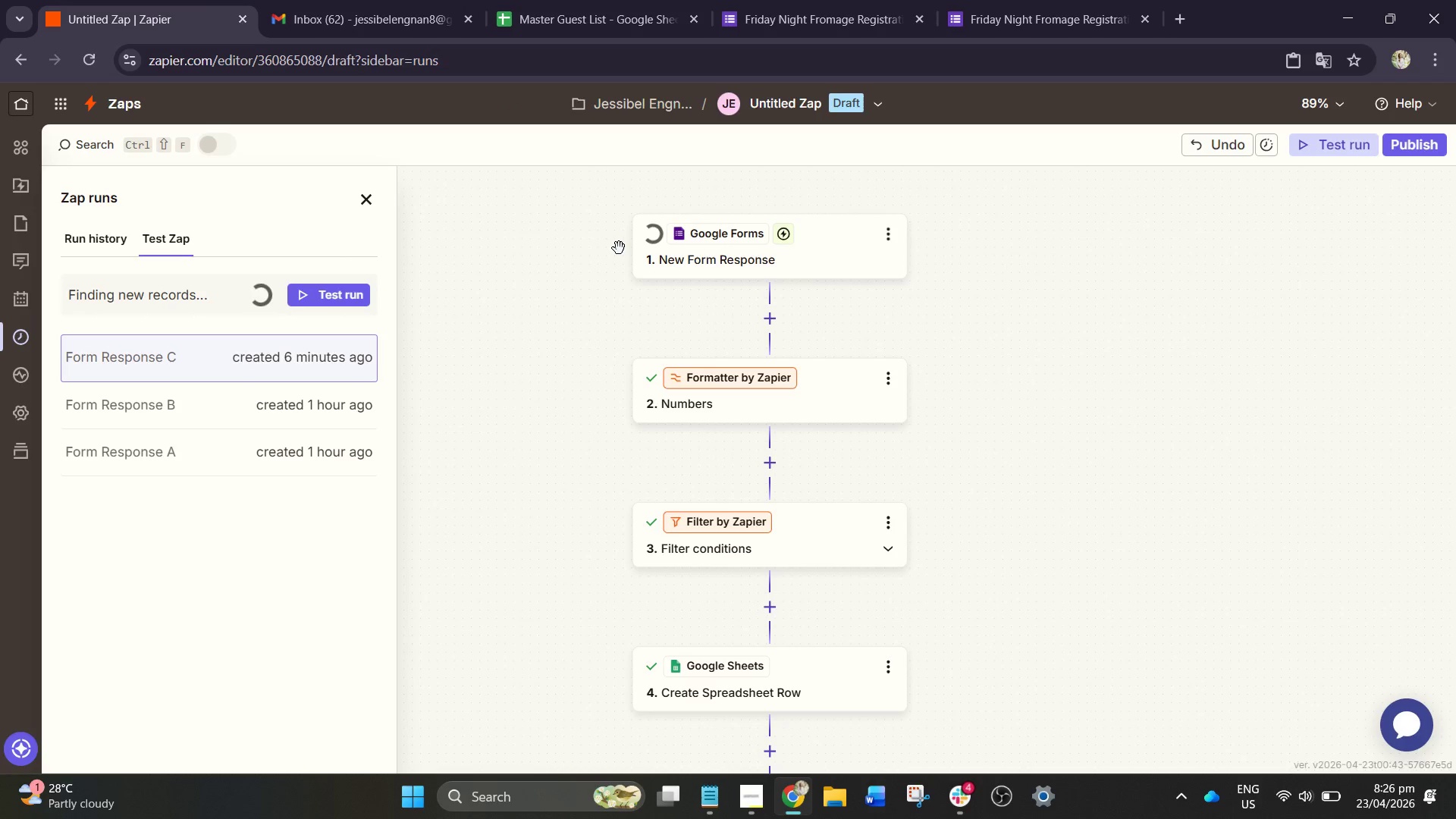 
left_click([326, 361])
 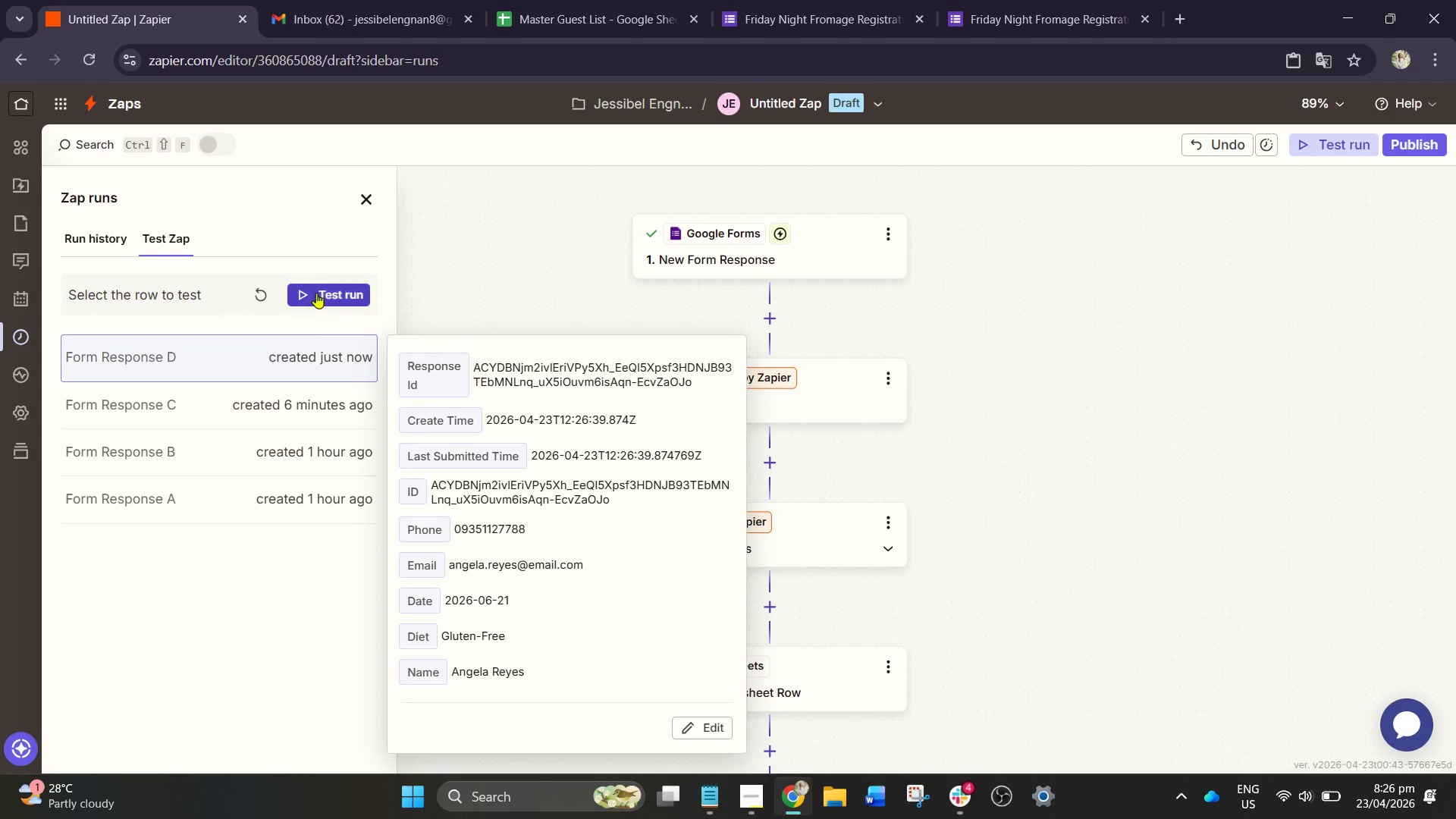 
left_click([316, 293])
 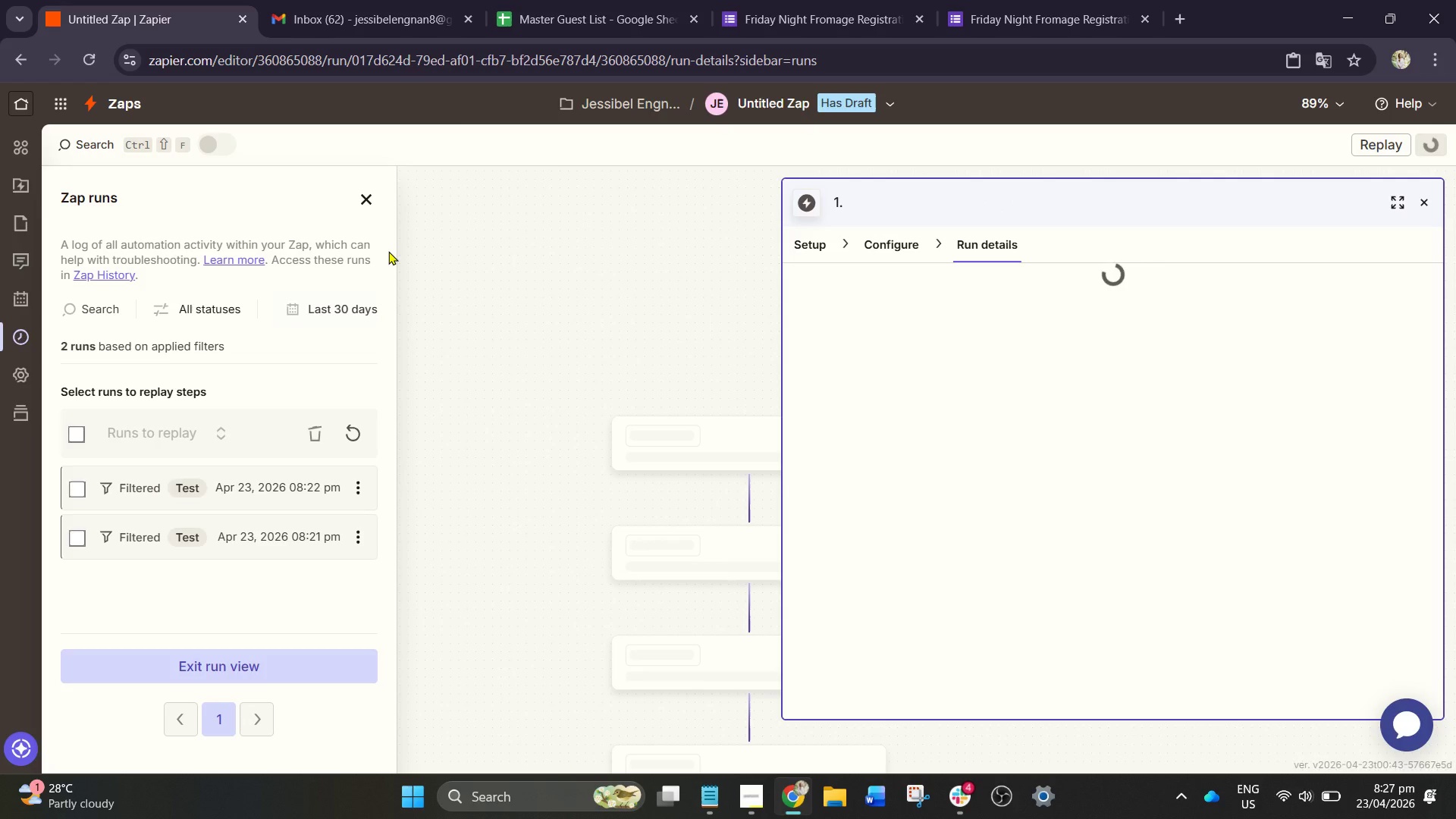 
wait(20.89)
 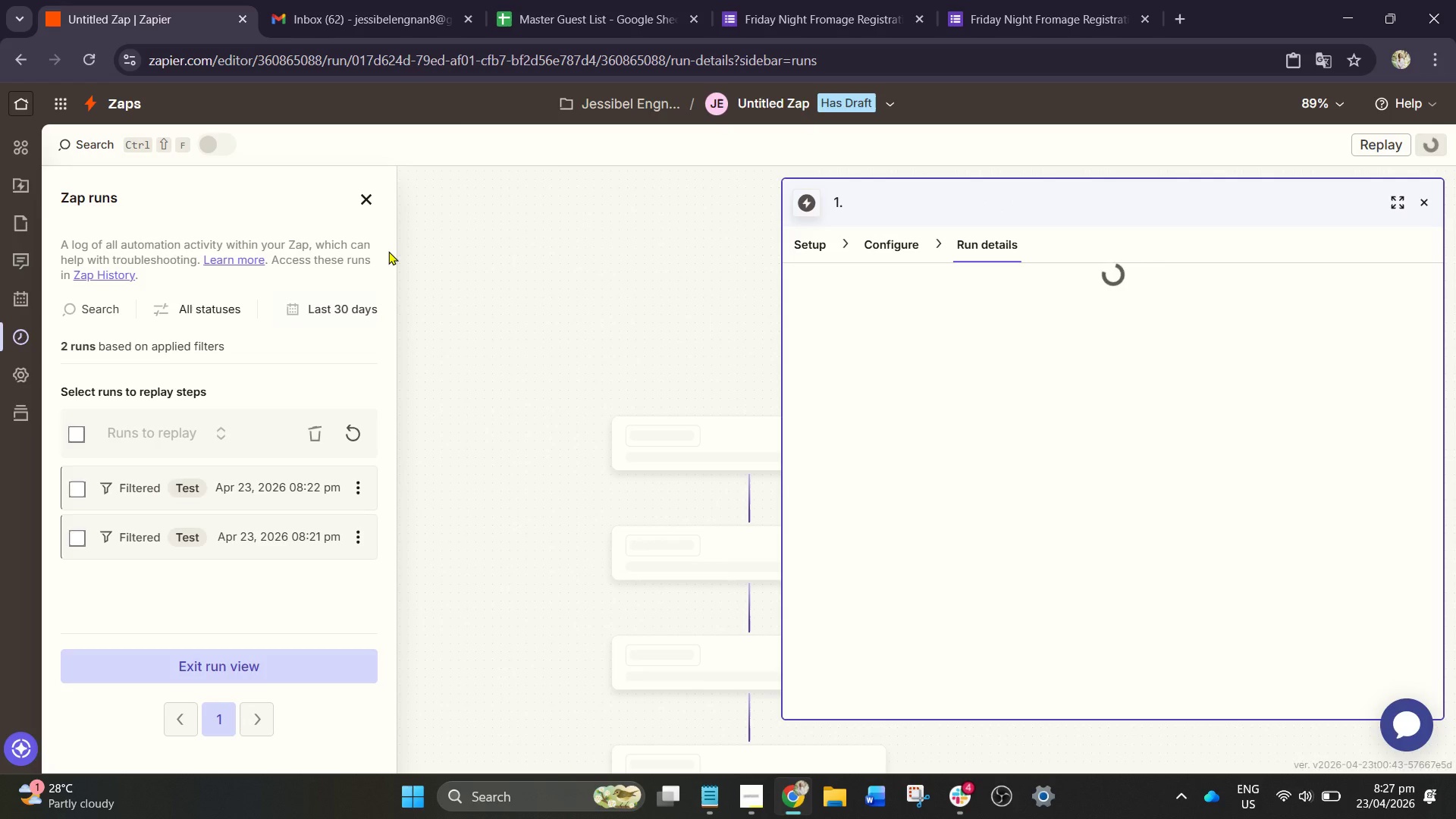 
scroll: coordinate [563, 541], scroll_direction: down, amount: 3.0
 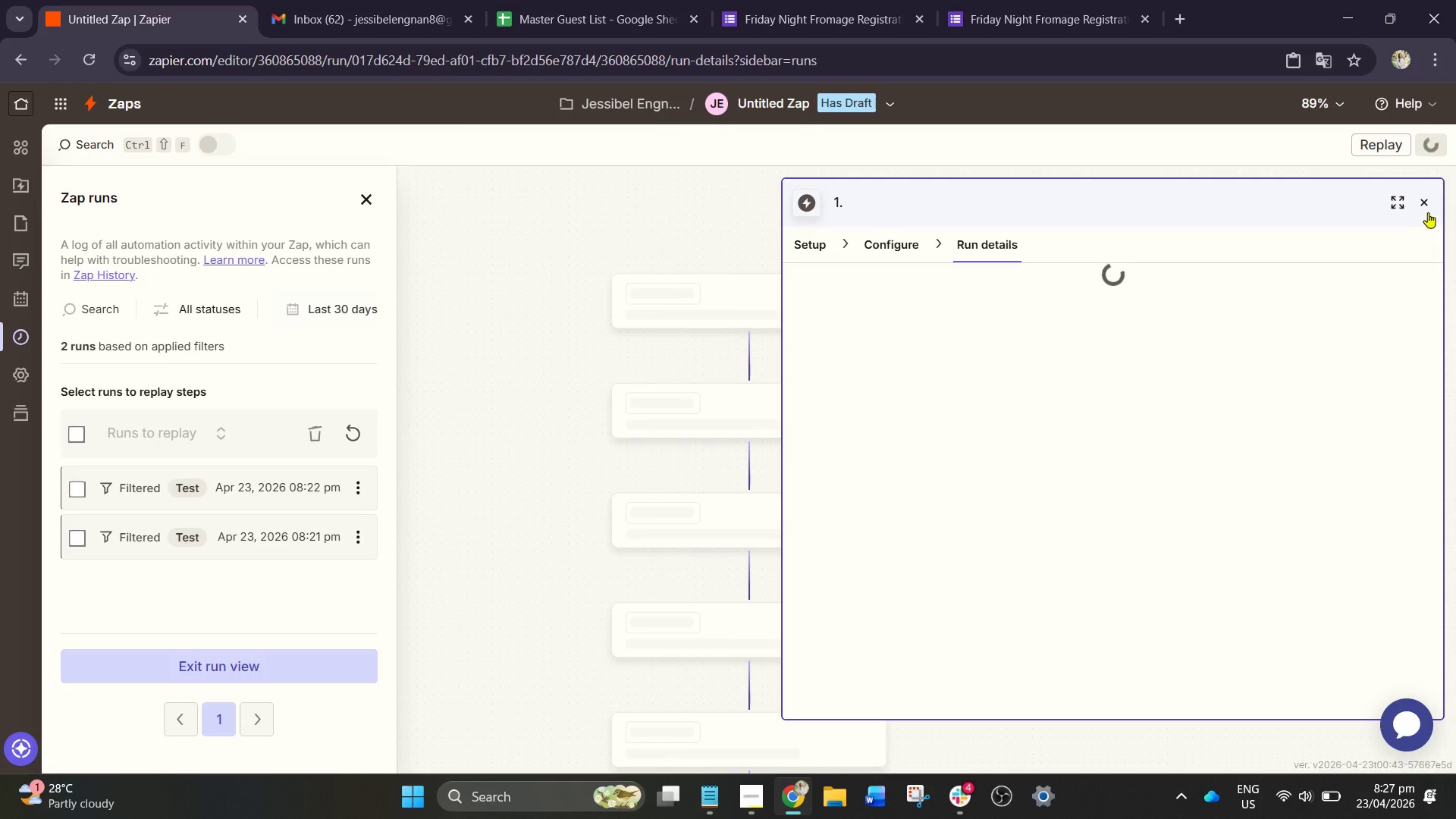 
left_click([1425, 207])
 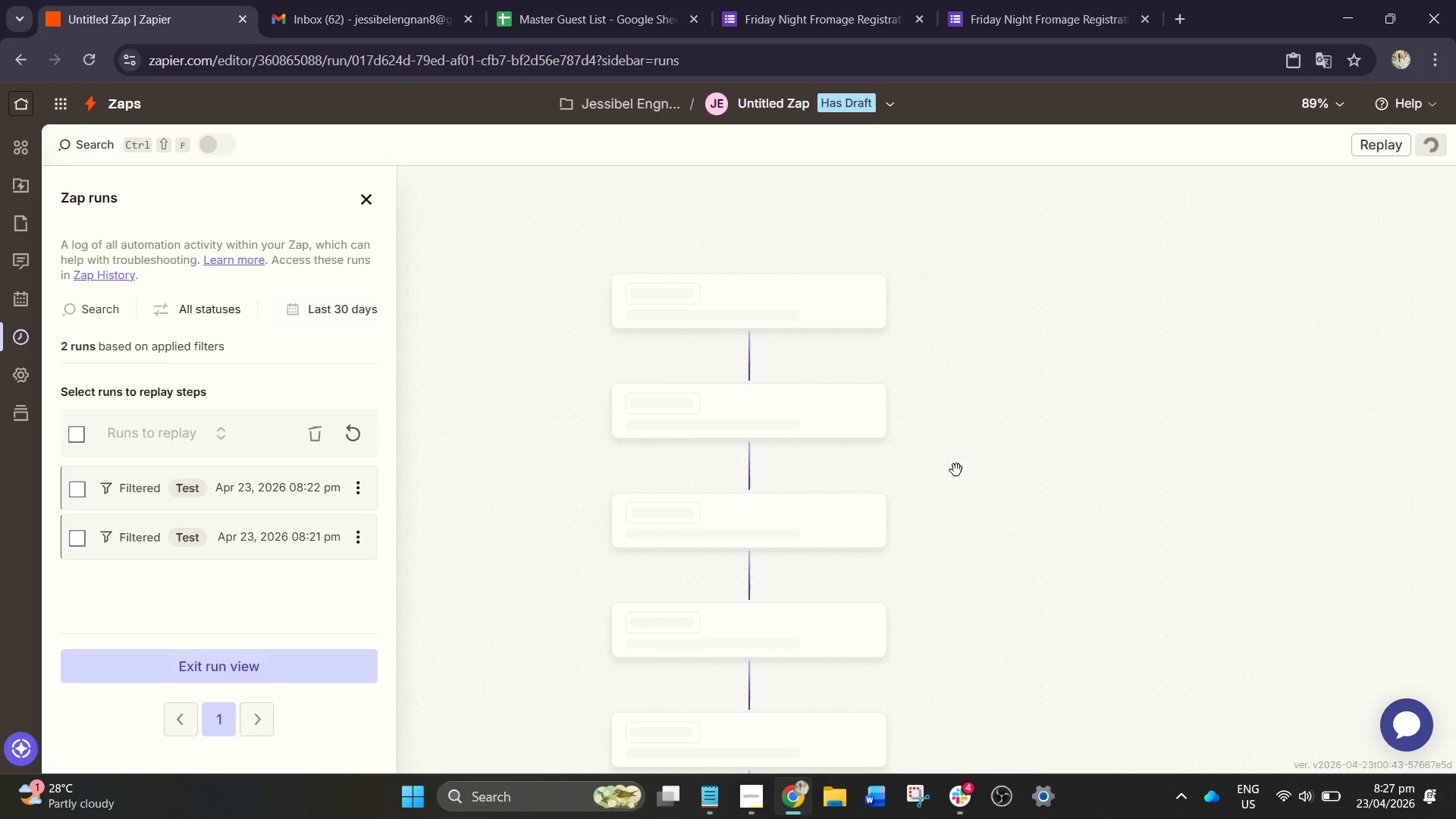 
scroll: coordinate [944, 472], scroll_direction: down, amount: 10.0
 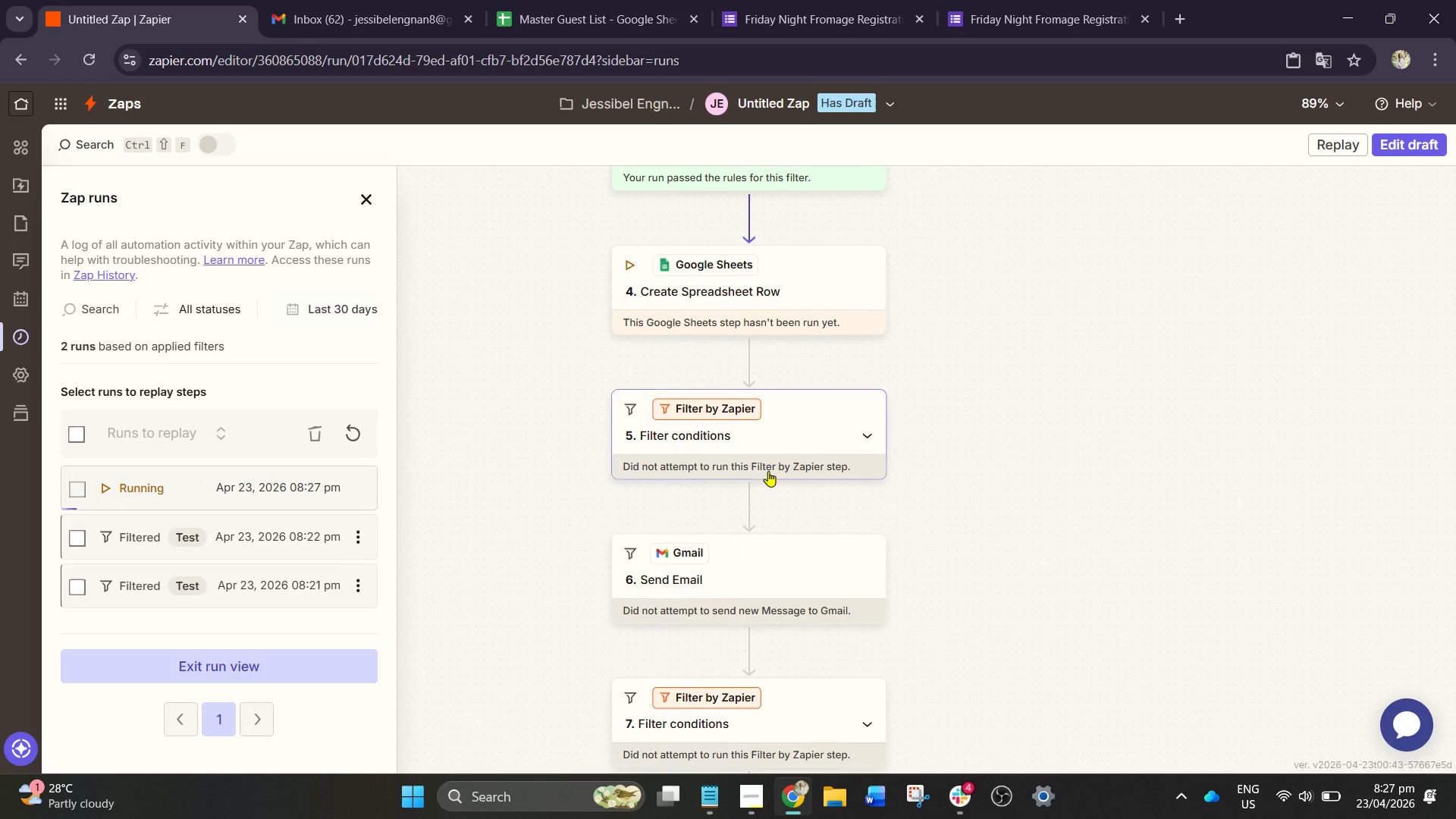 
left_click([766, 467])
 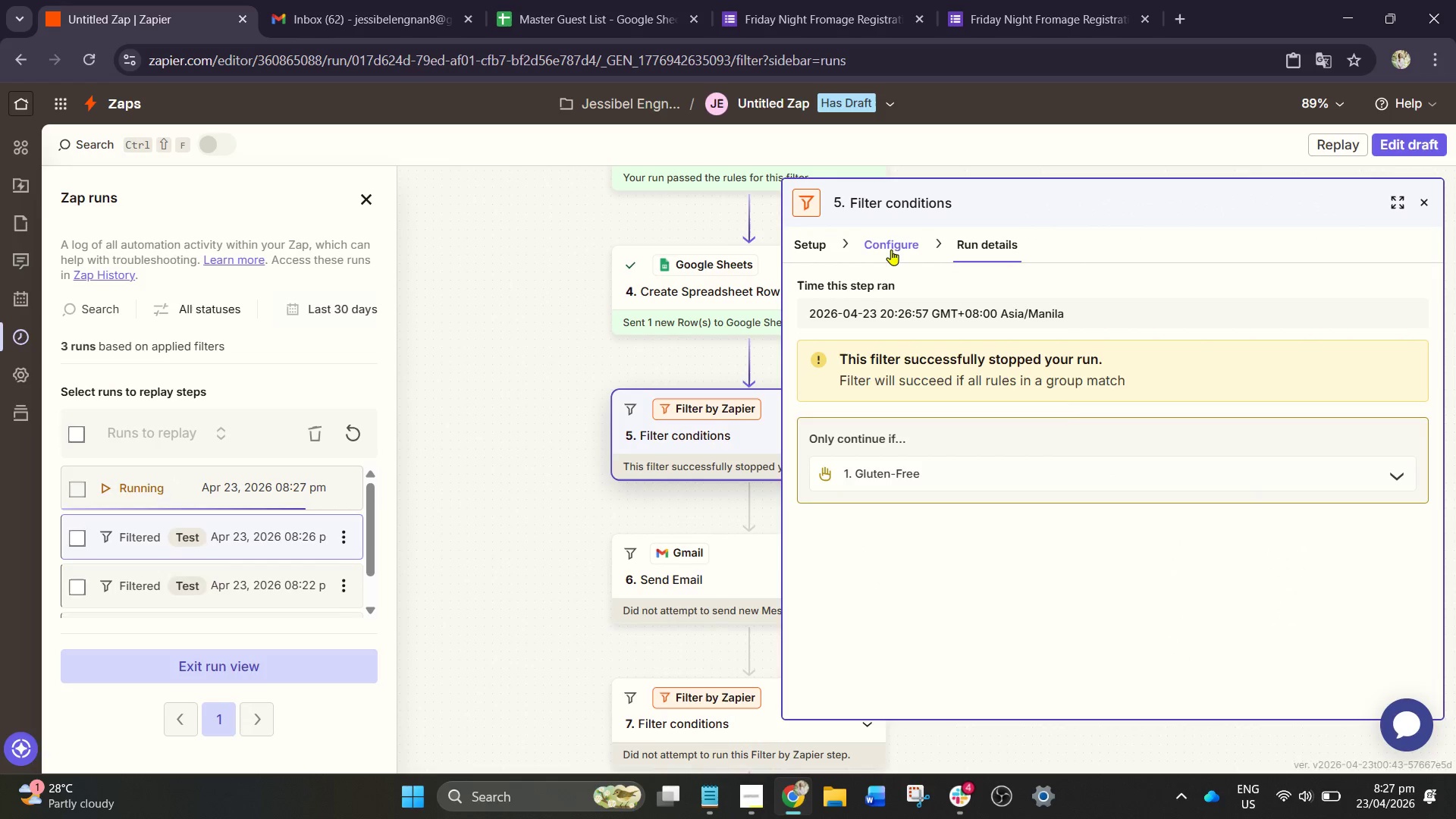 
left_click([891, 249])
 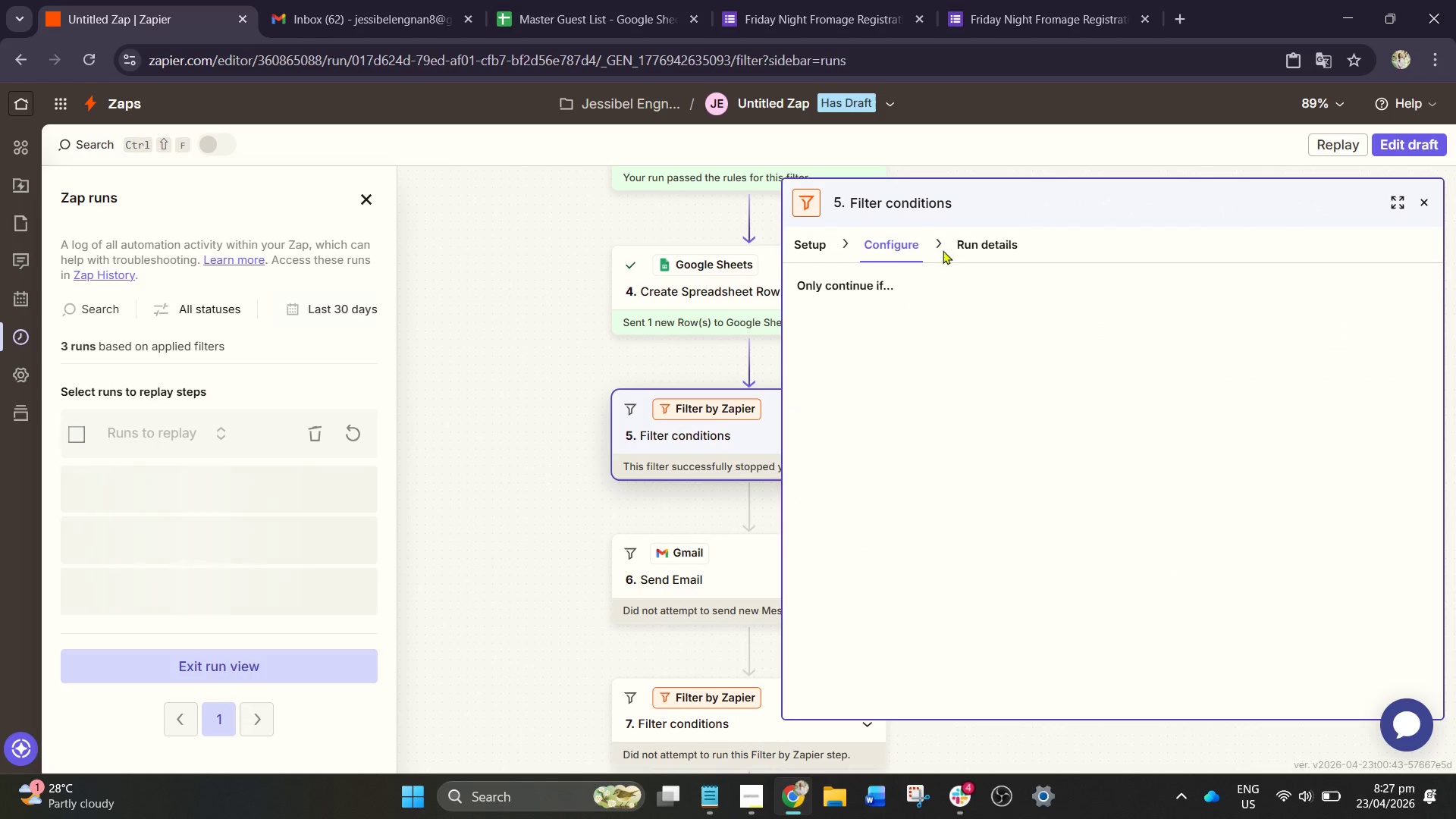 
left_click([973, 246])
 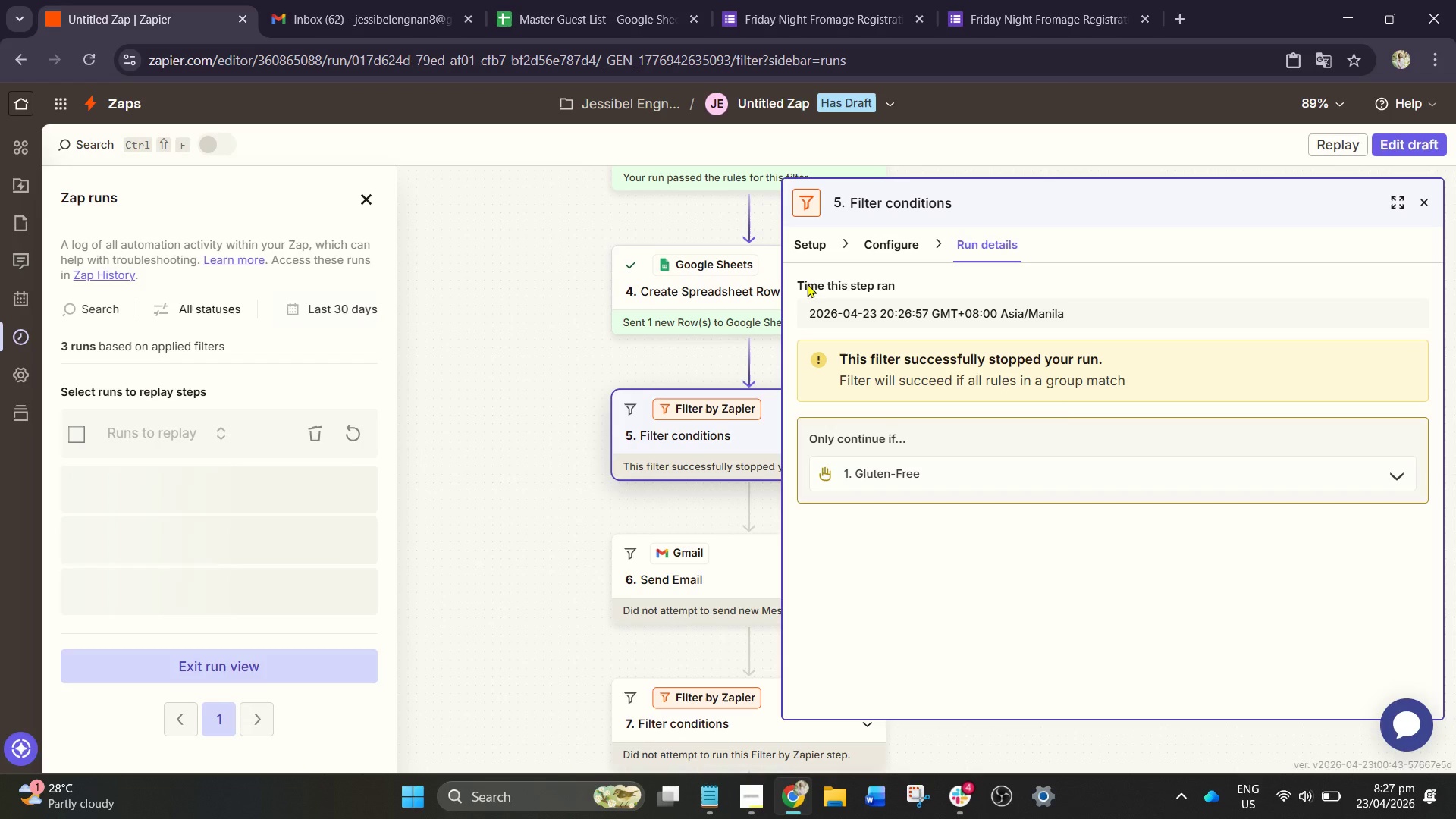 
left_click([811, 246])
 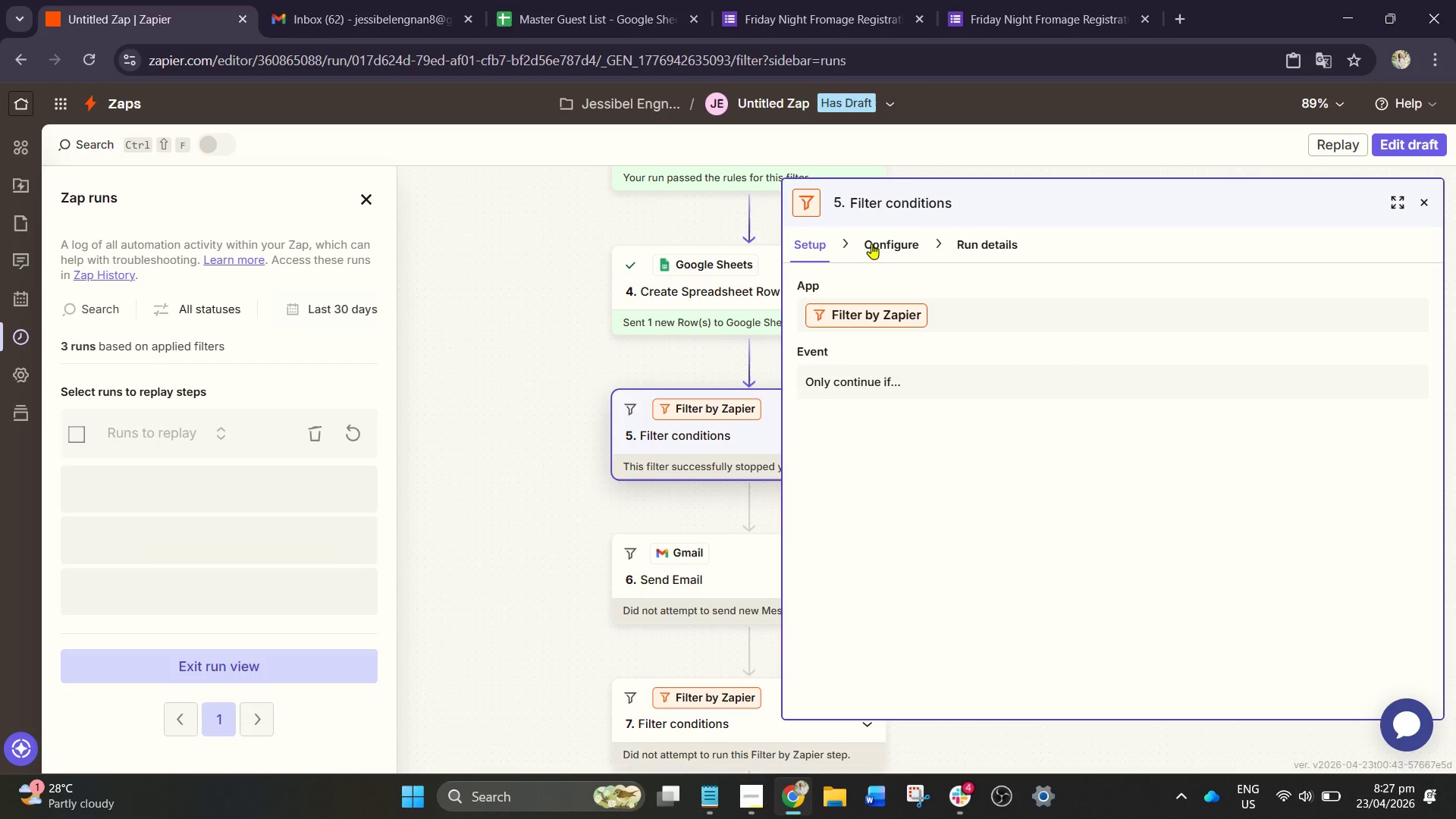 
left_click([878, 240])
 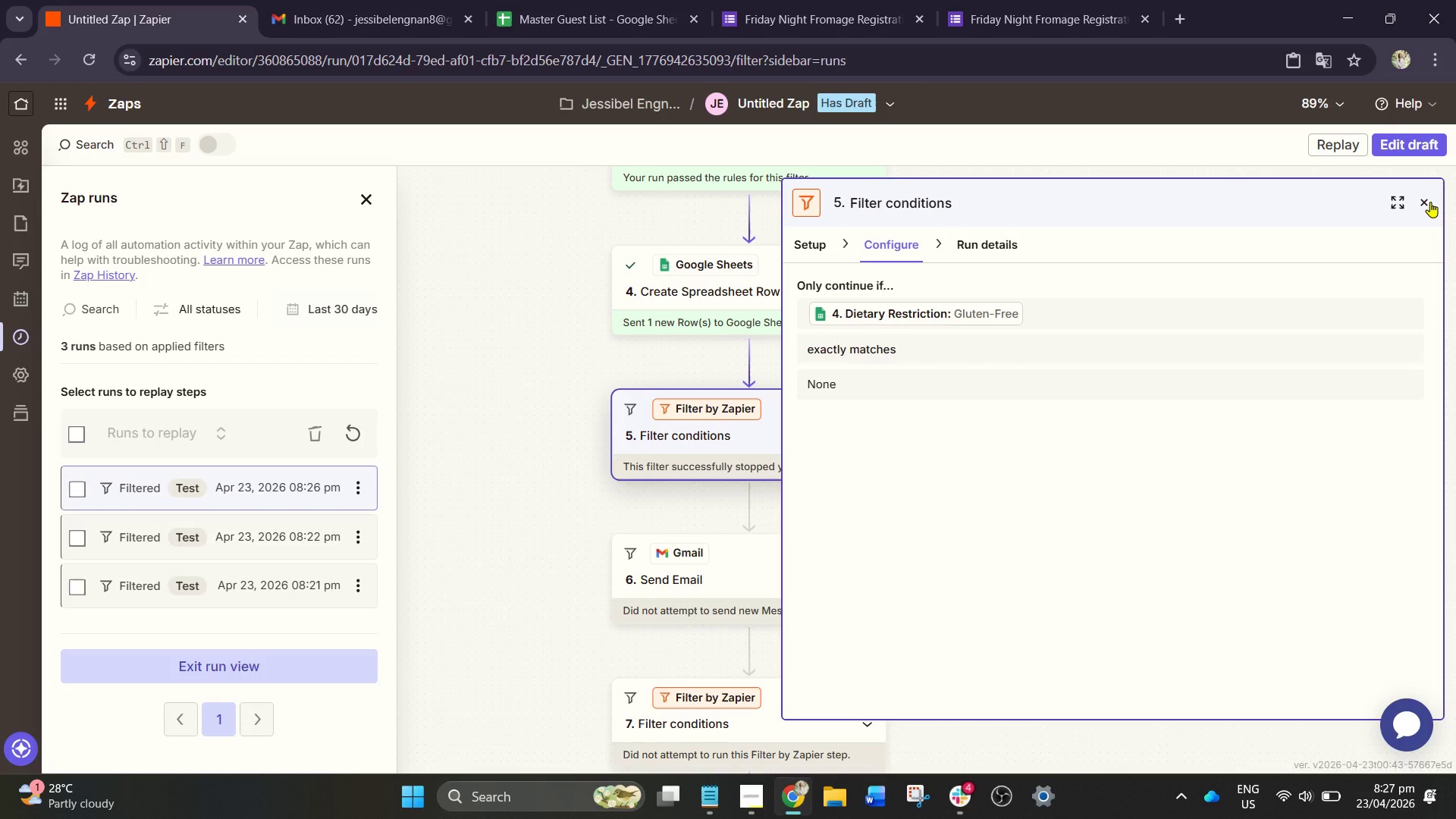 
wait(6.55)
 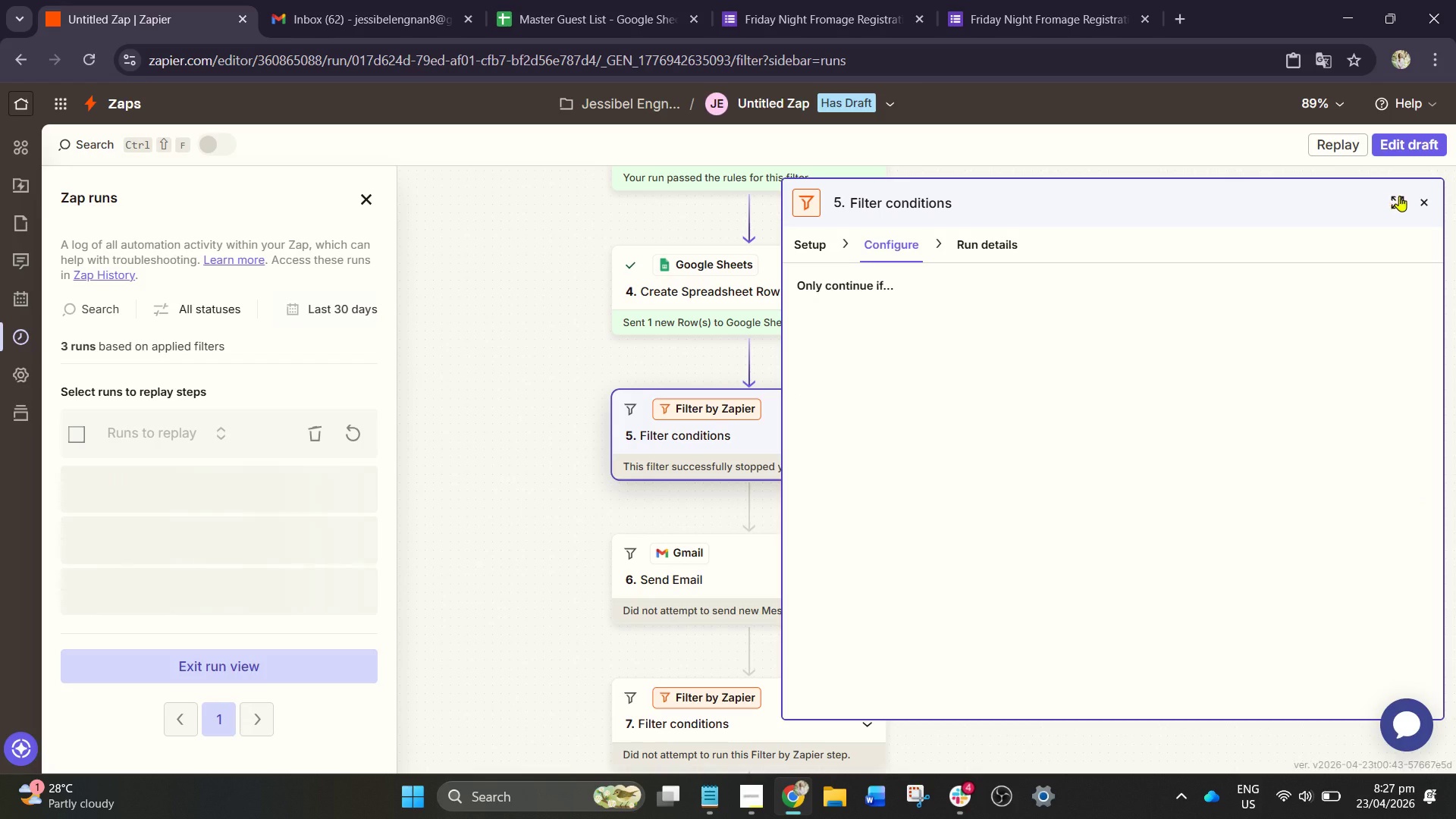 
left_click([1429, 202])
 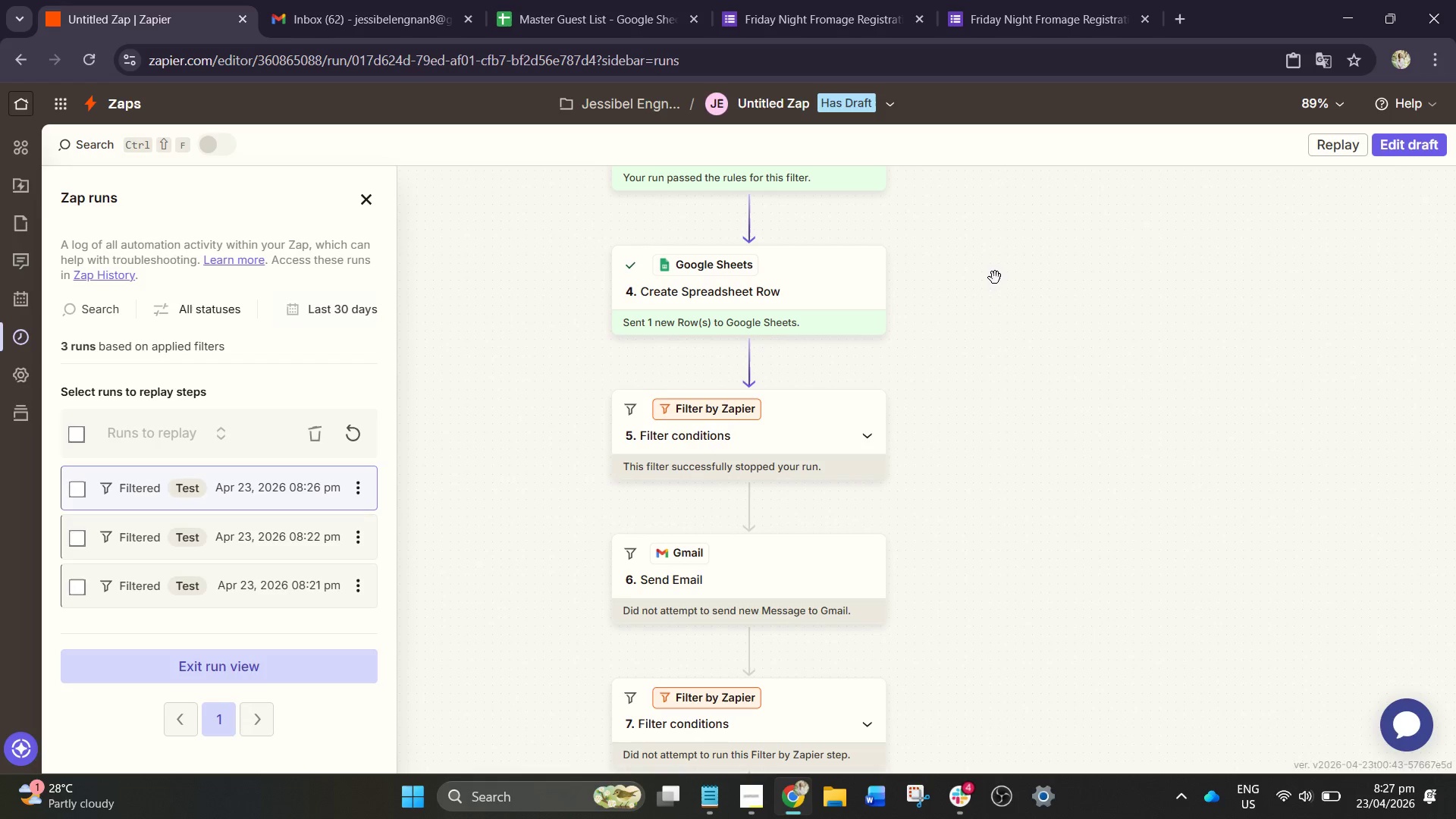 
scroll: coordinate [746, 435], scroll_direction: up, amount: 10.0
 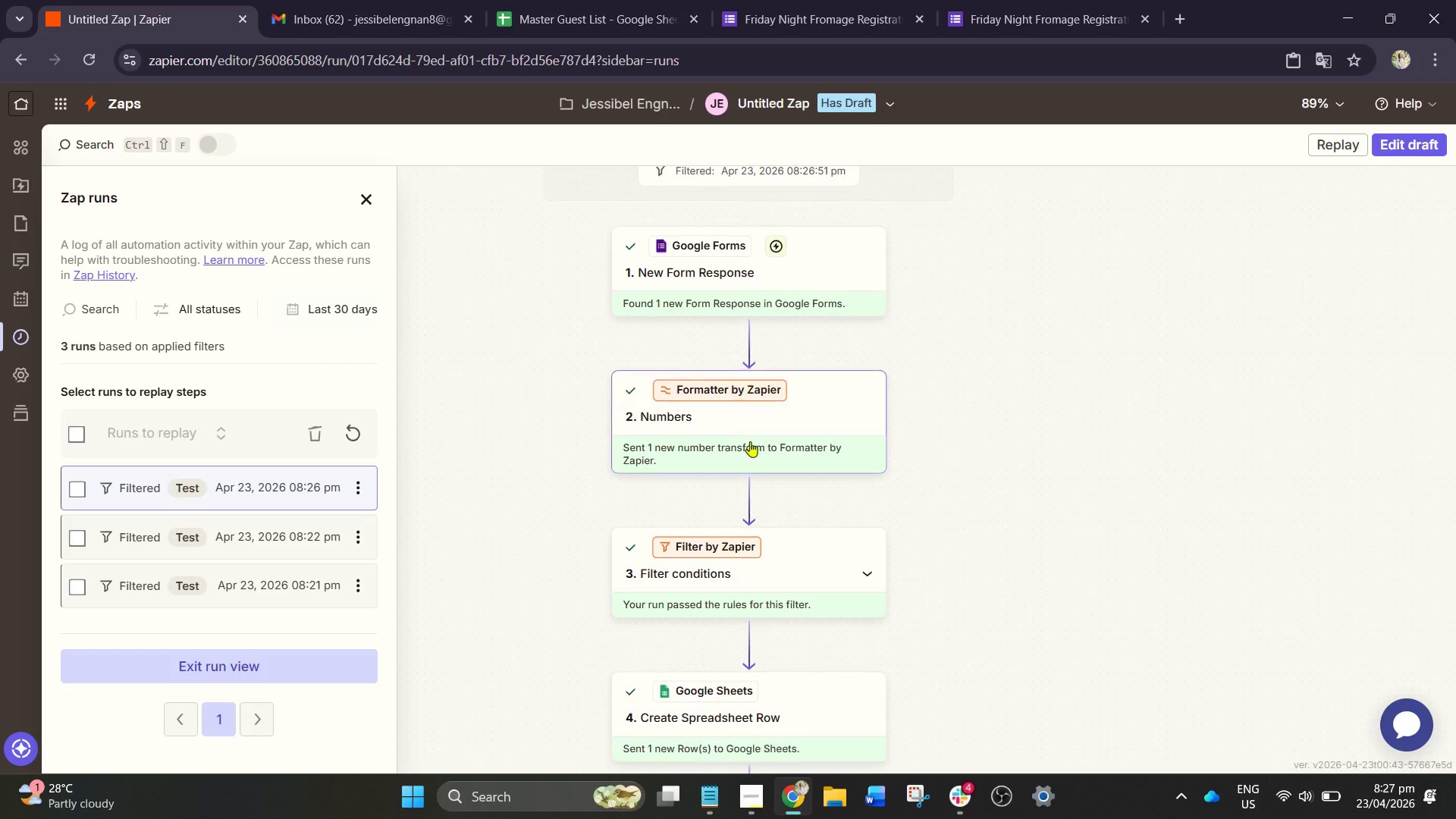 
left_click([783, 0])
 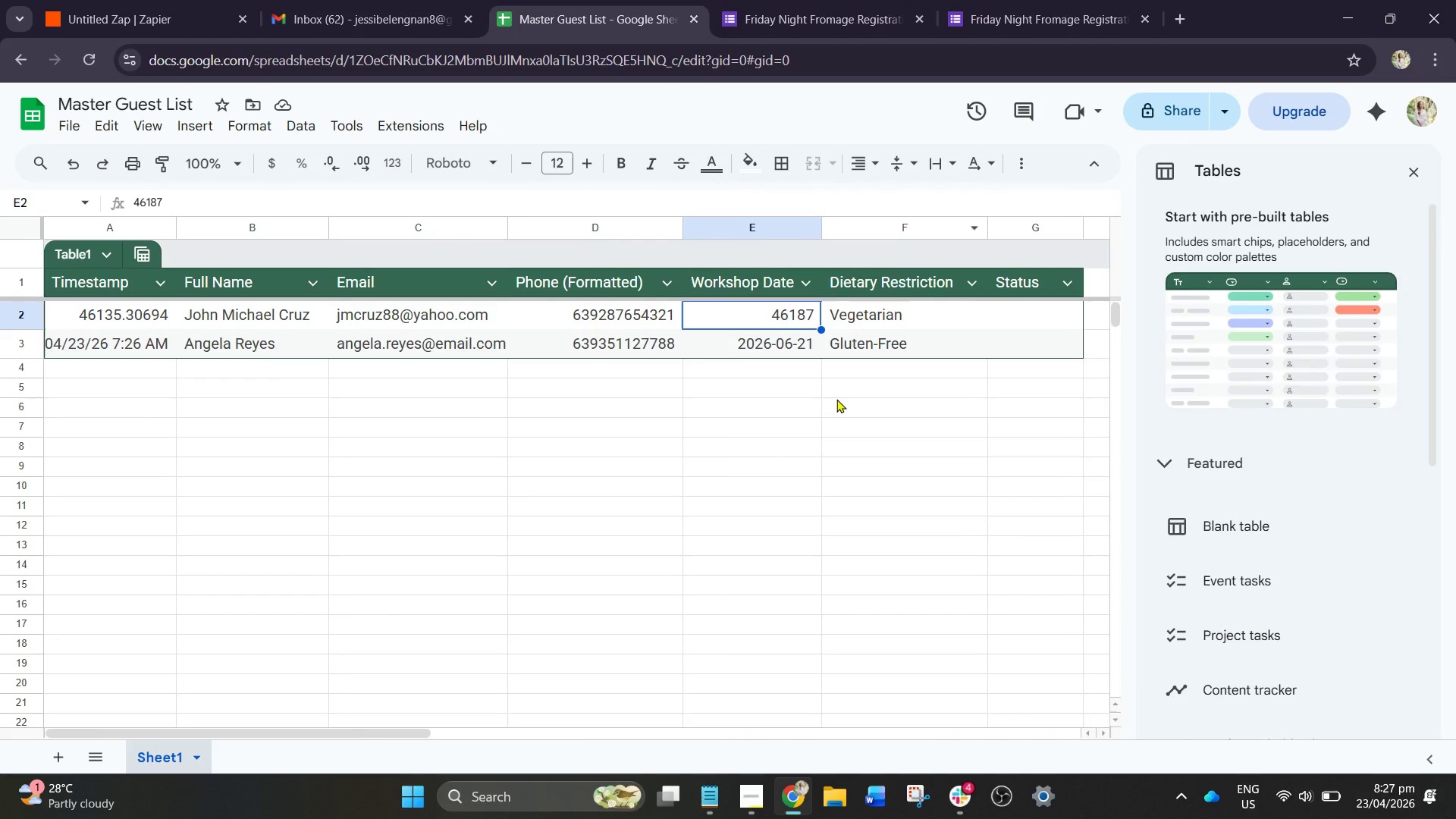 
scroll: coordinate [726, 377], scroll_direction: down, amount: 9.0
 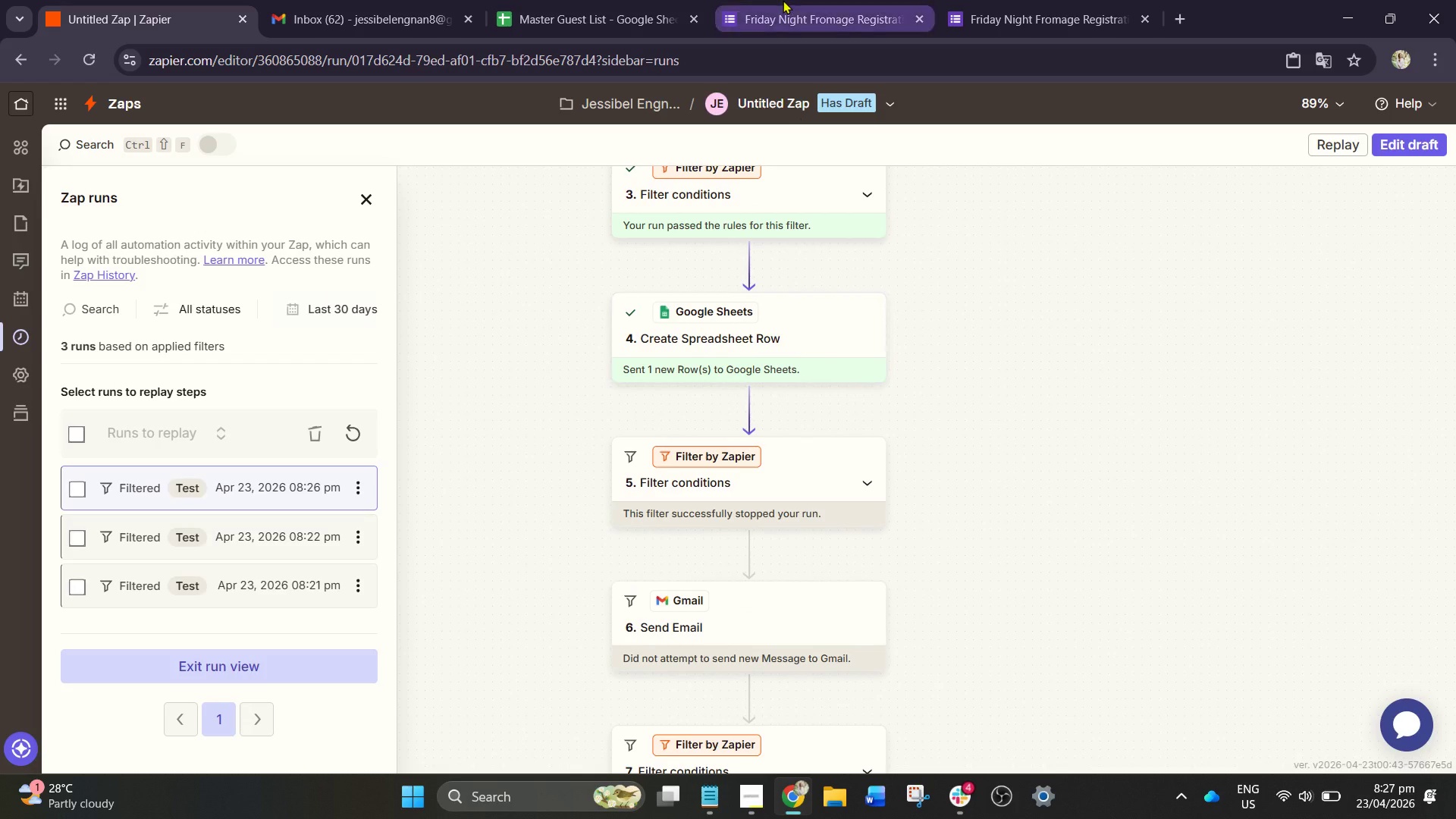 
left_click([843, 408])
 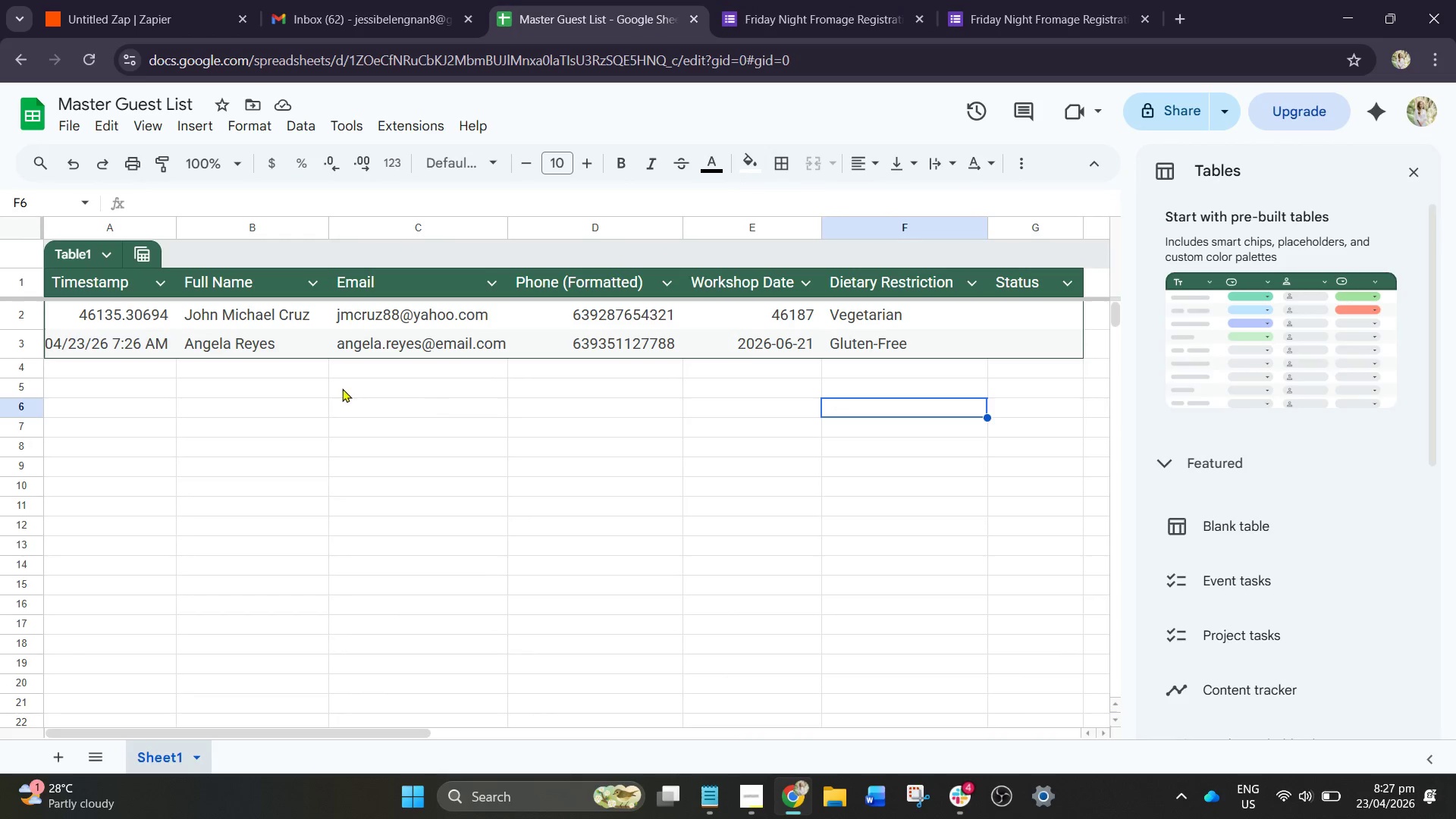 
scroll: coordinate [342, 388], scroll_direction: up, amount: 2.0
 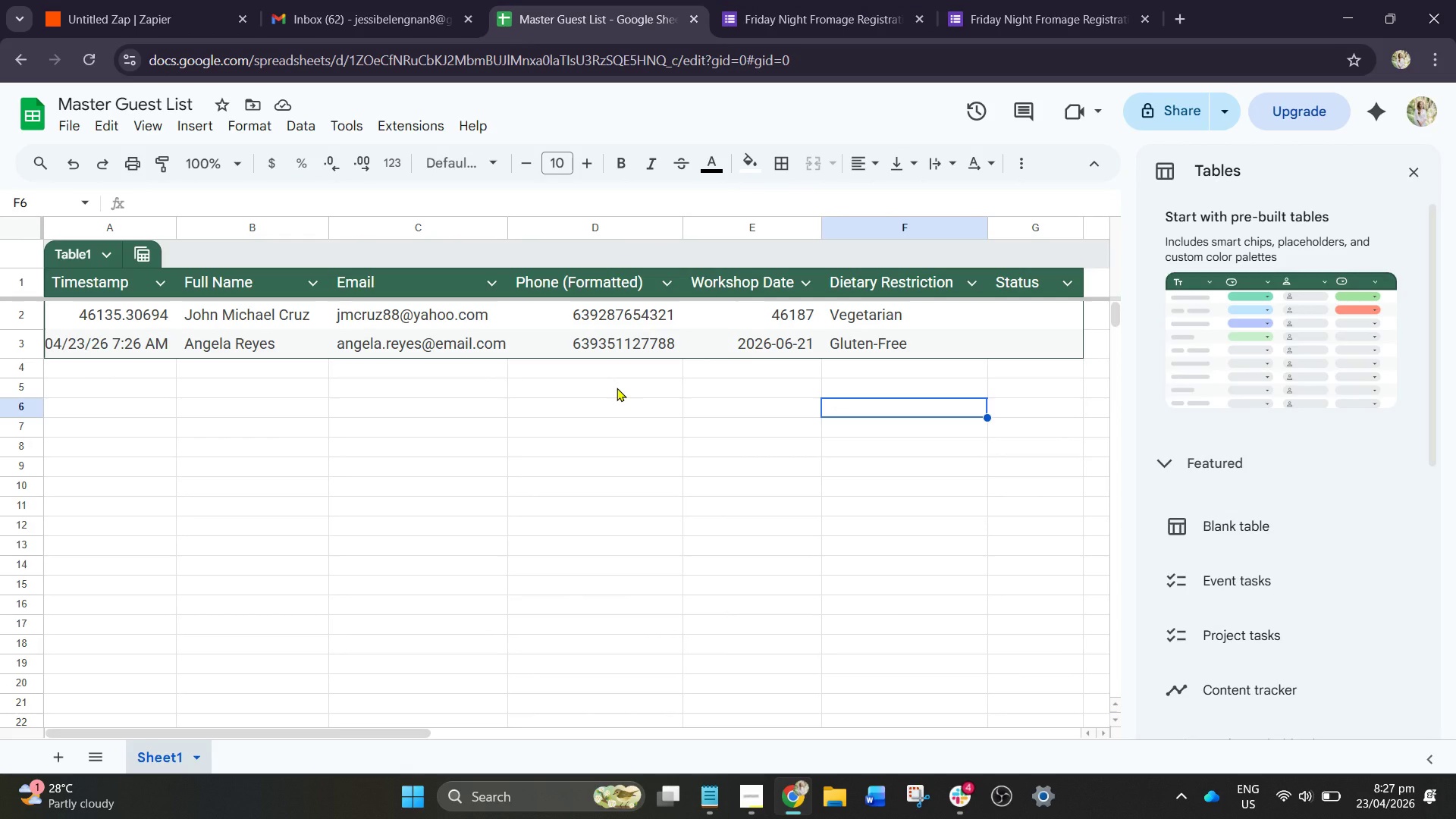 
left_click([617, 388])
 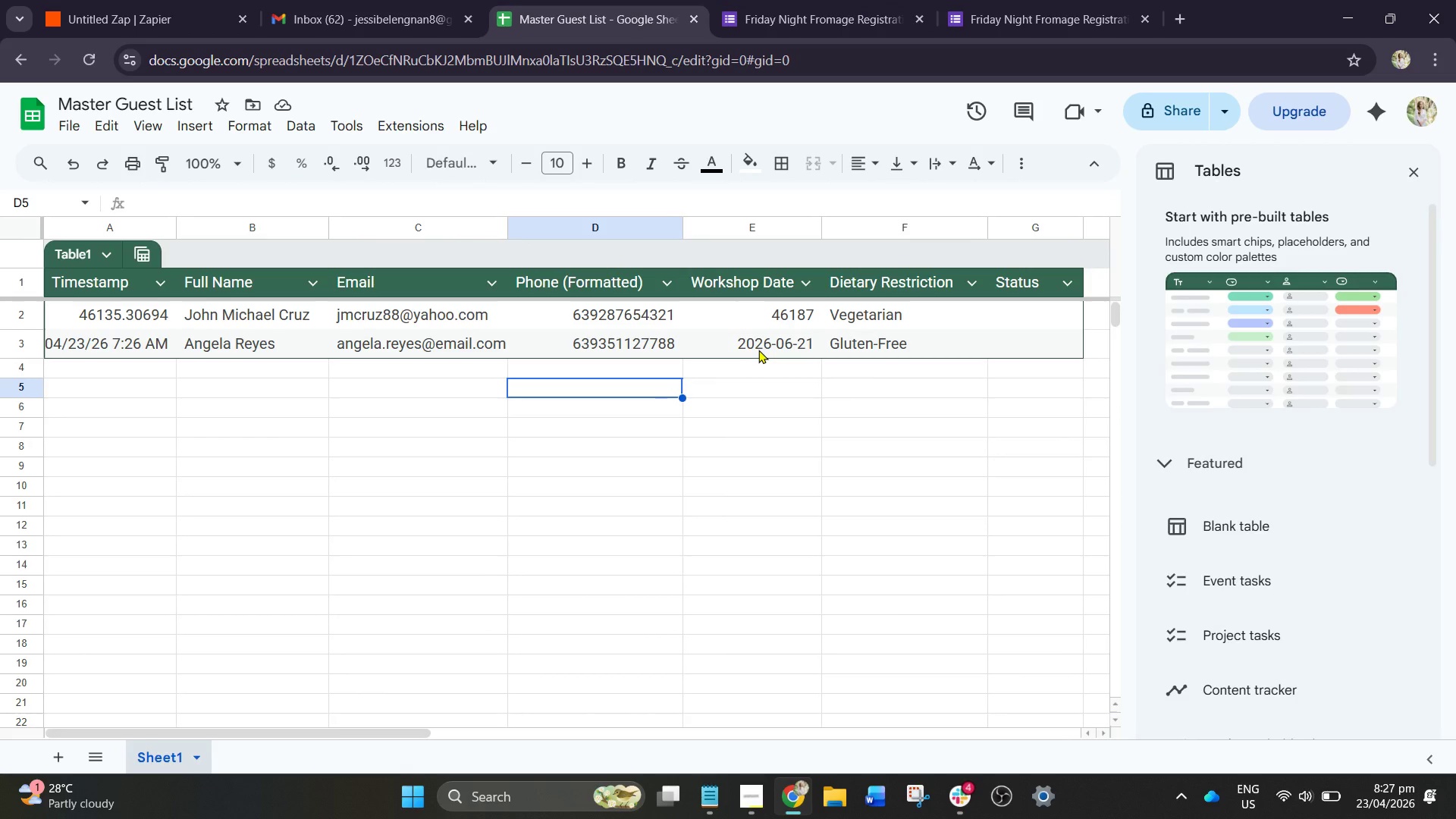 
left_click([759, 349])
 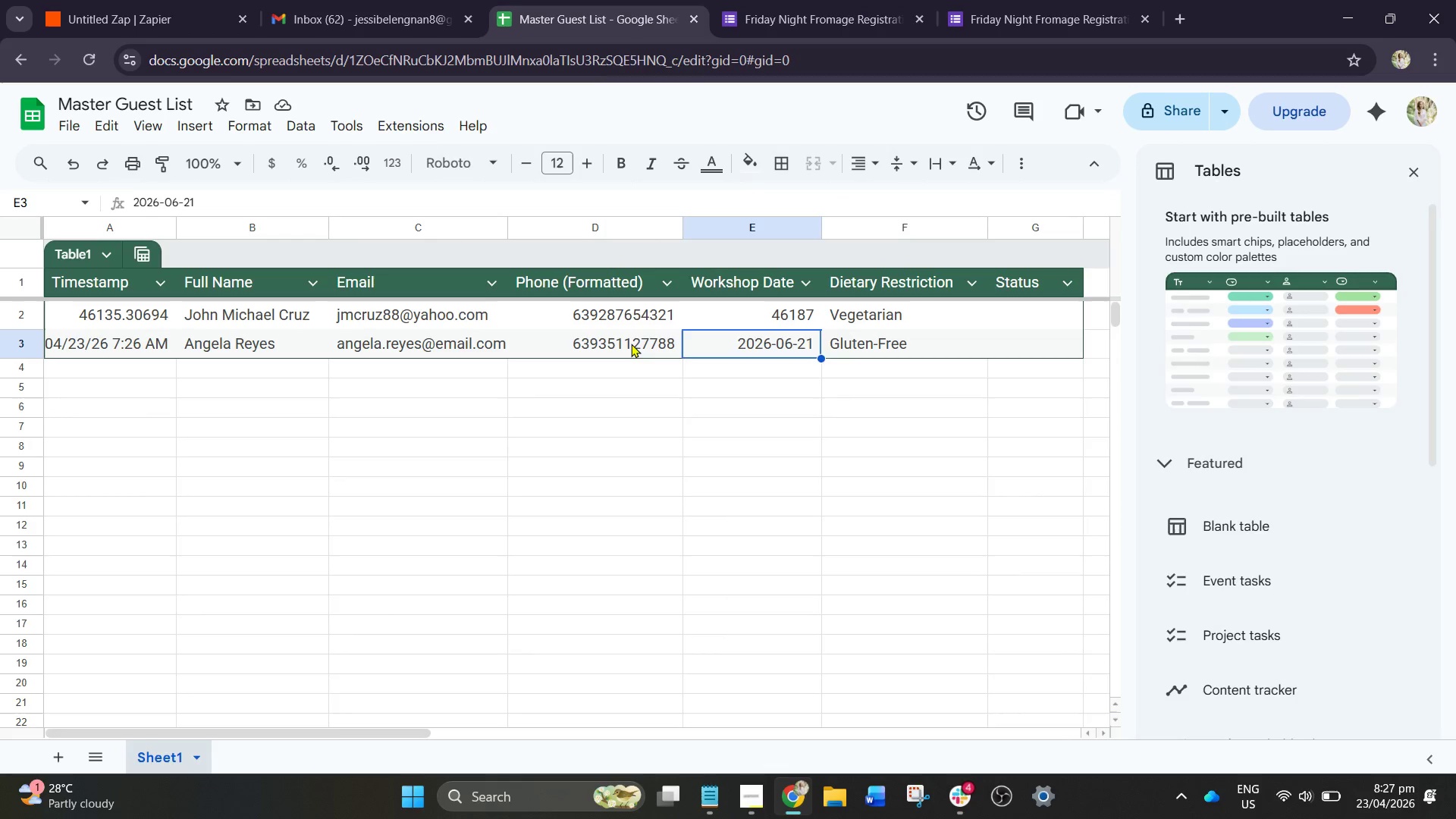 
left_click([631, 344])
 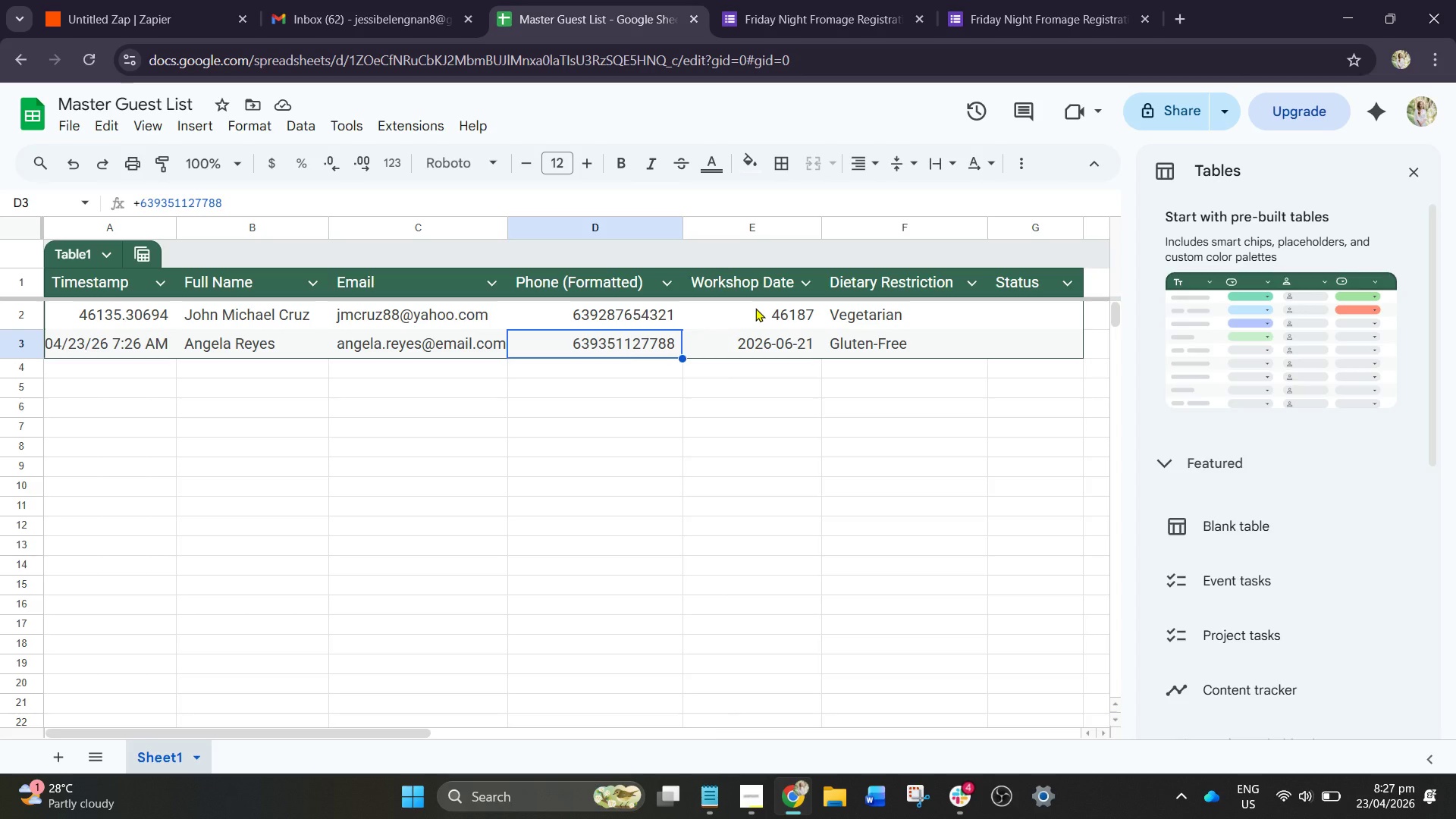 
left_click([755, 308])
 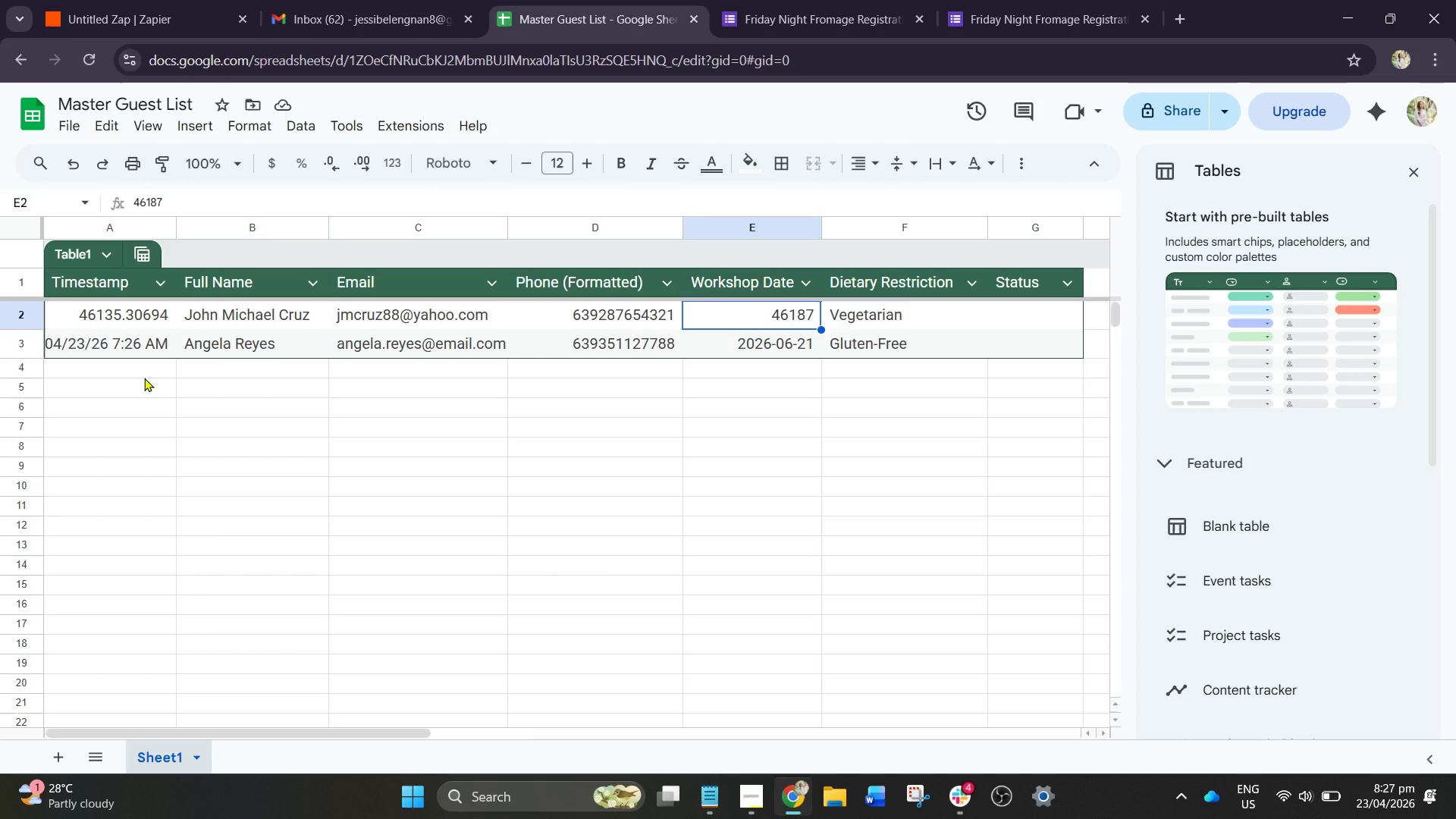 
wait(6.47)
 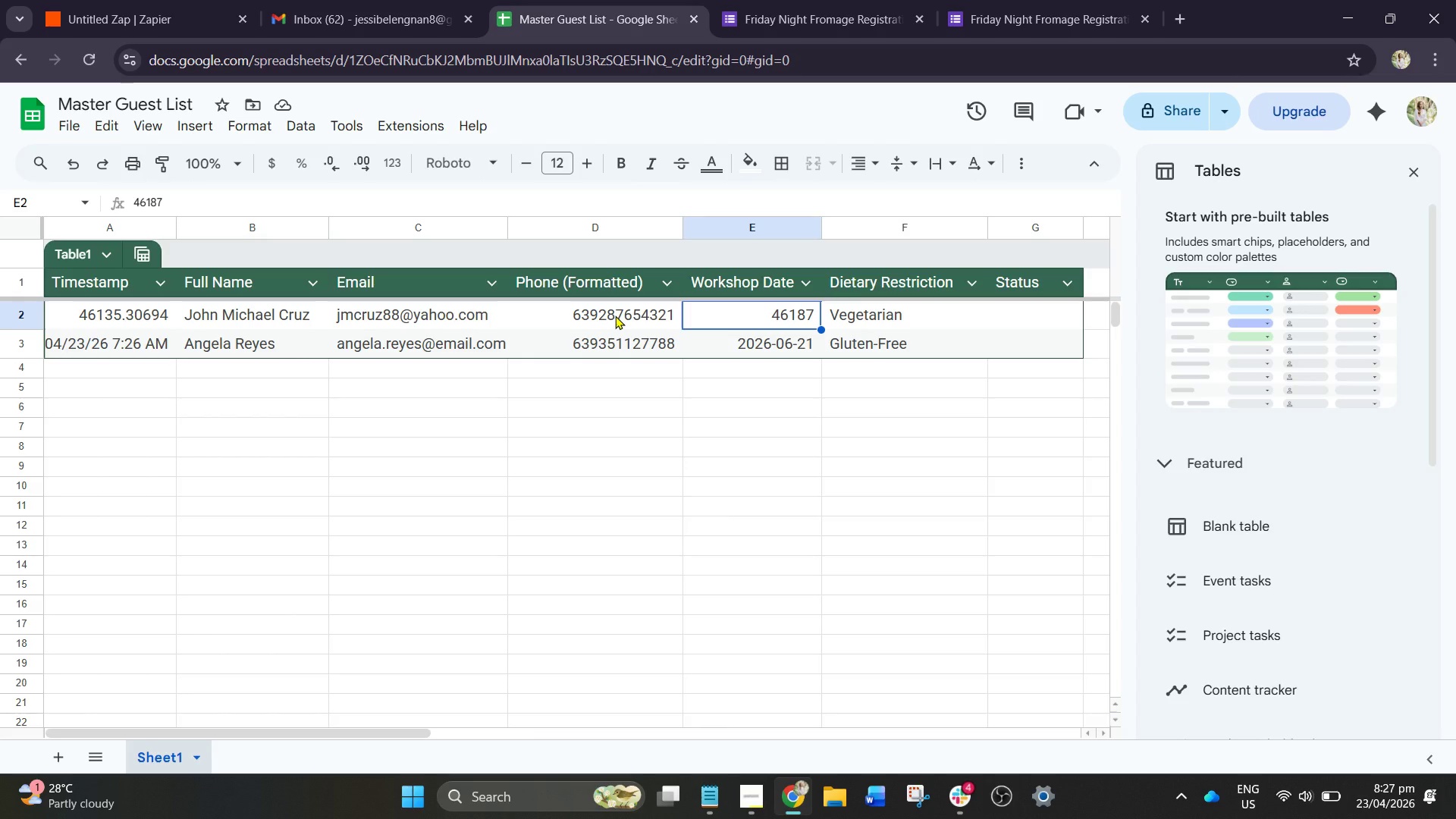 
left_click([124, 352])
 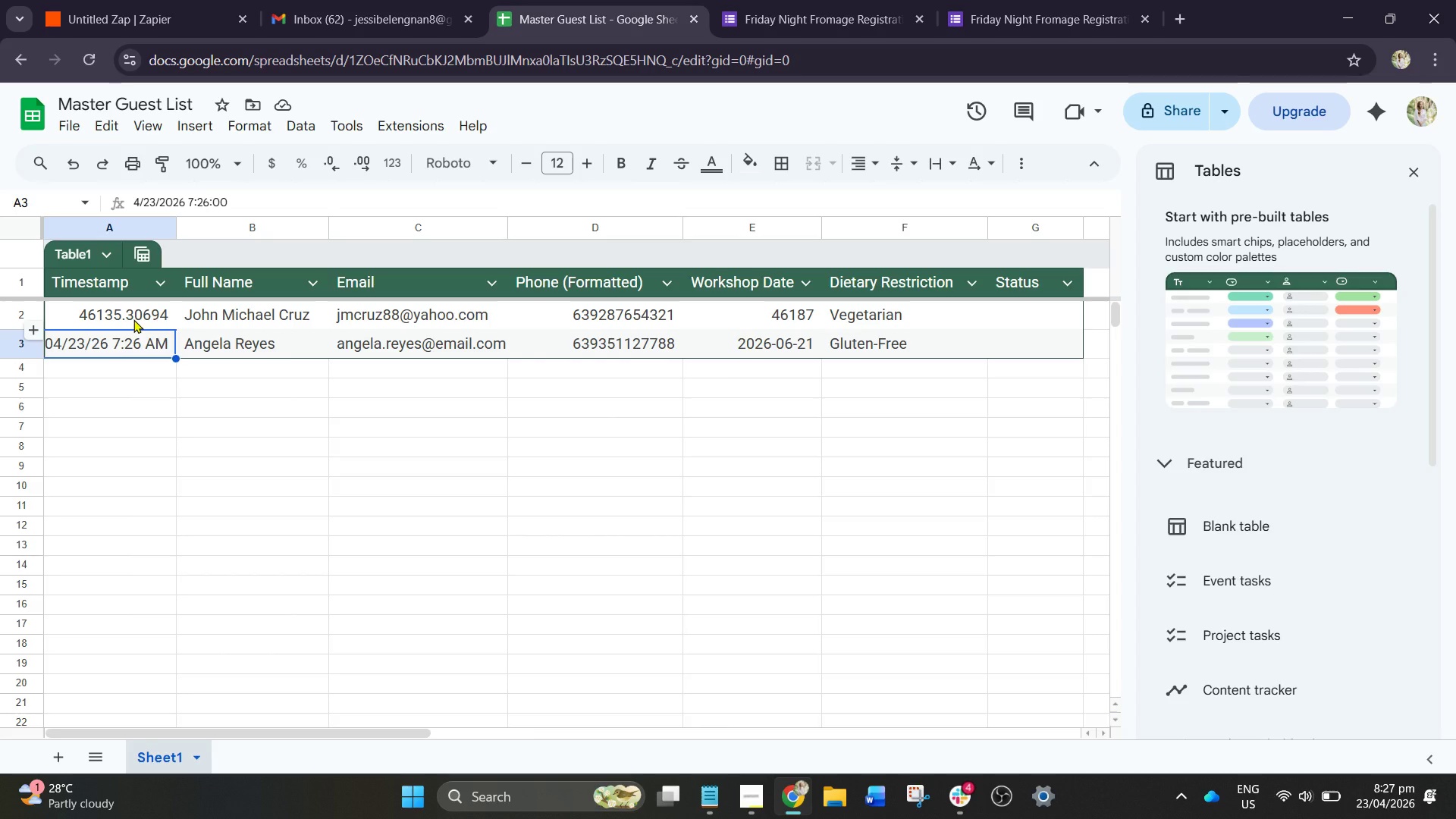 
left_click([133, 319])
 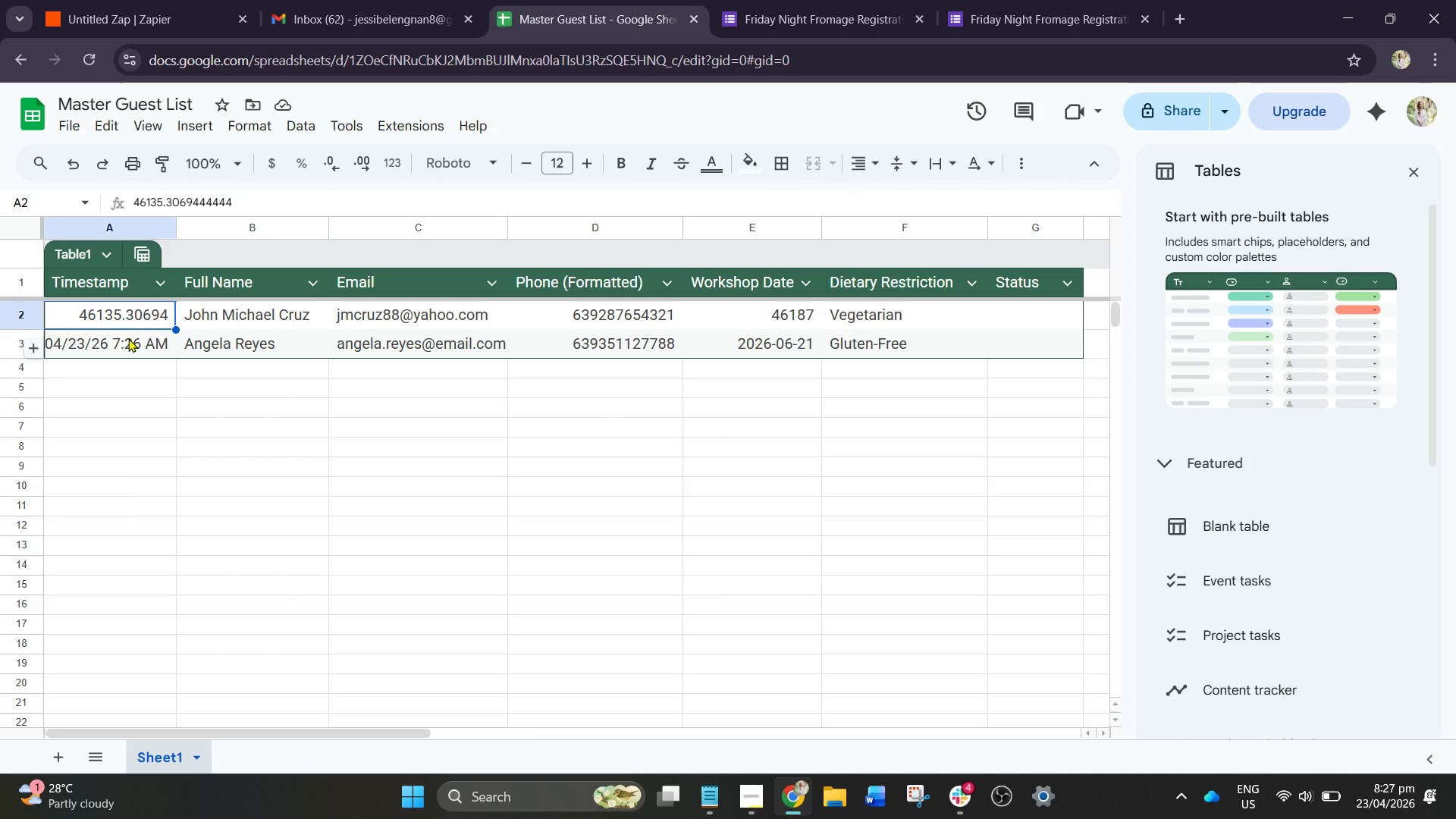 
left_click([127, 343])
 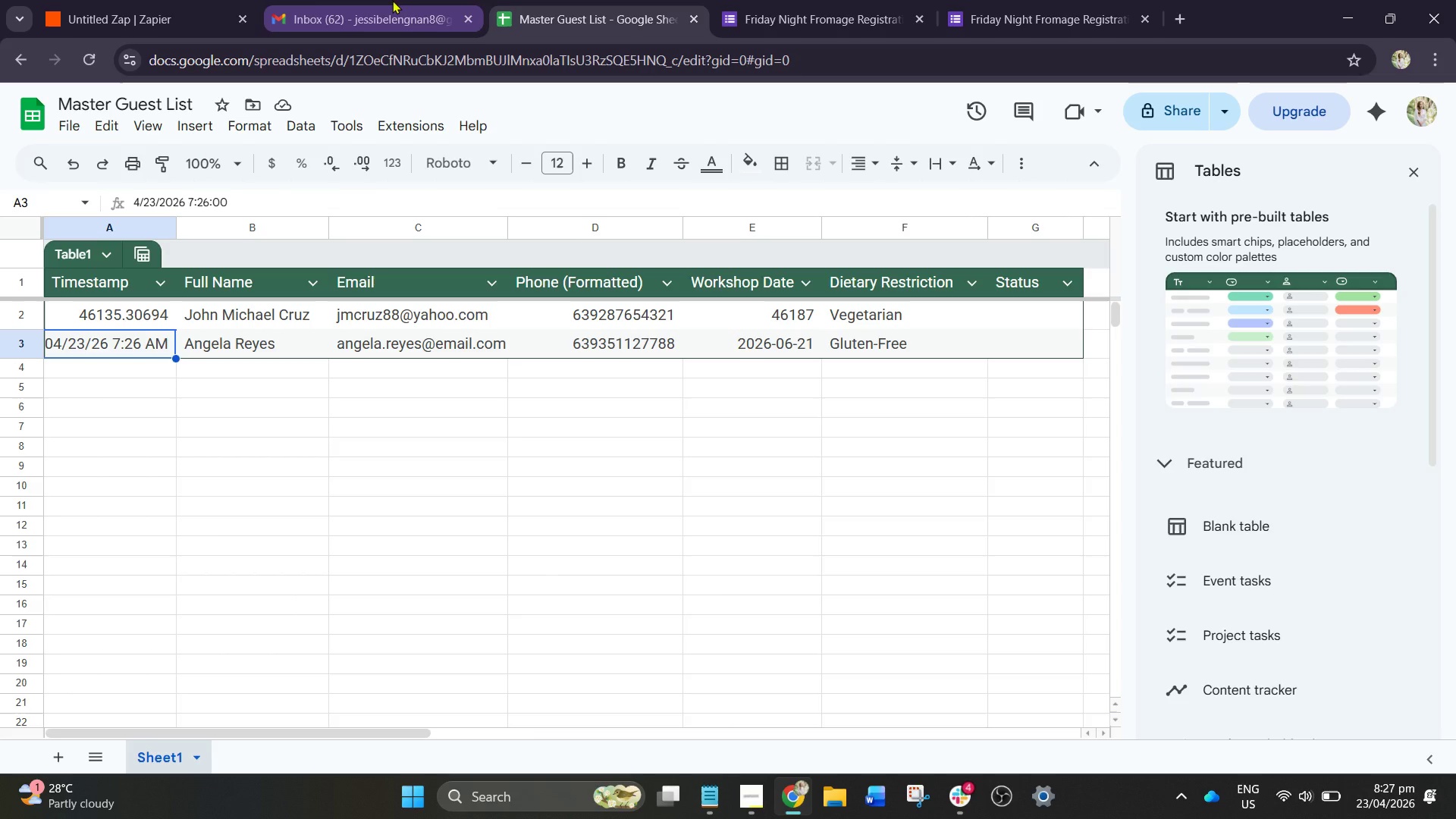 
left_click([150, 14])
 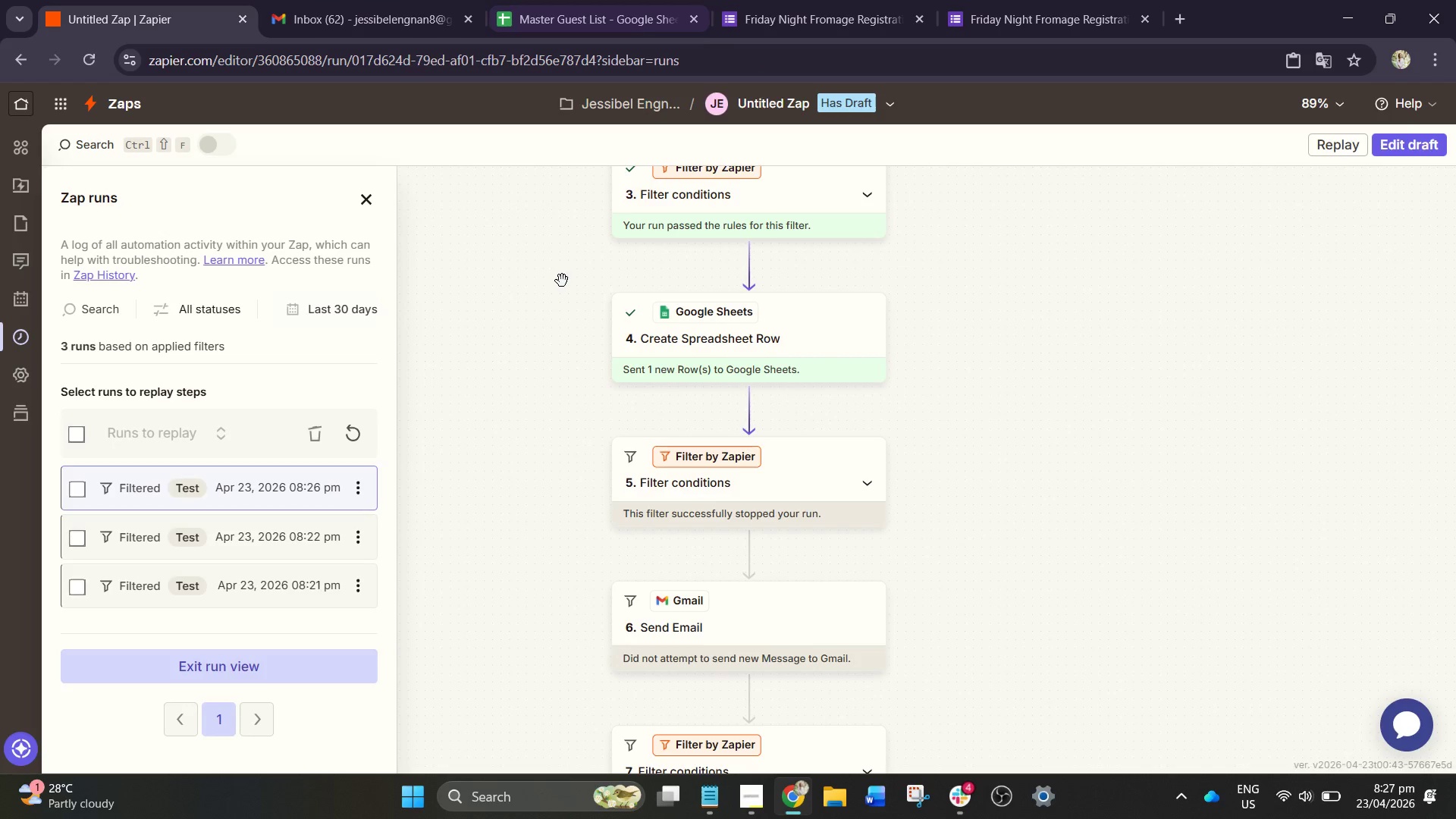 
scroll: coordinate [644, 439], scroll_direction: down, amount: 2.0
 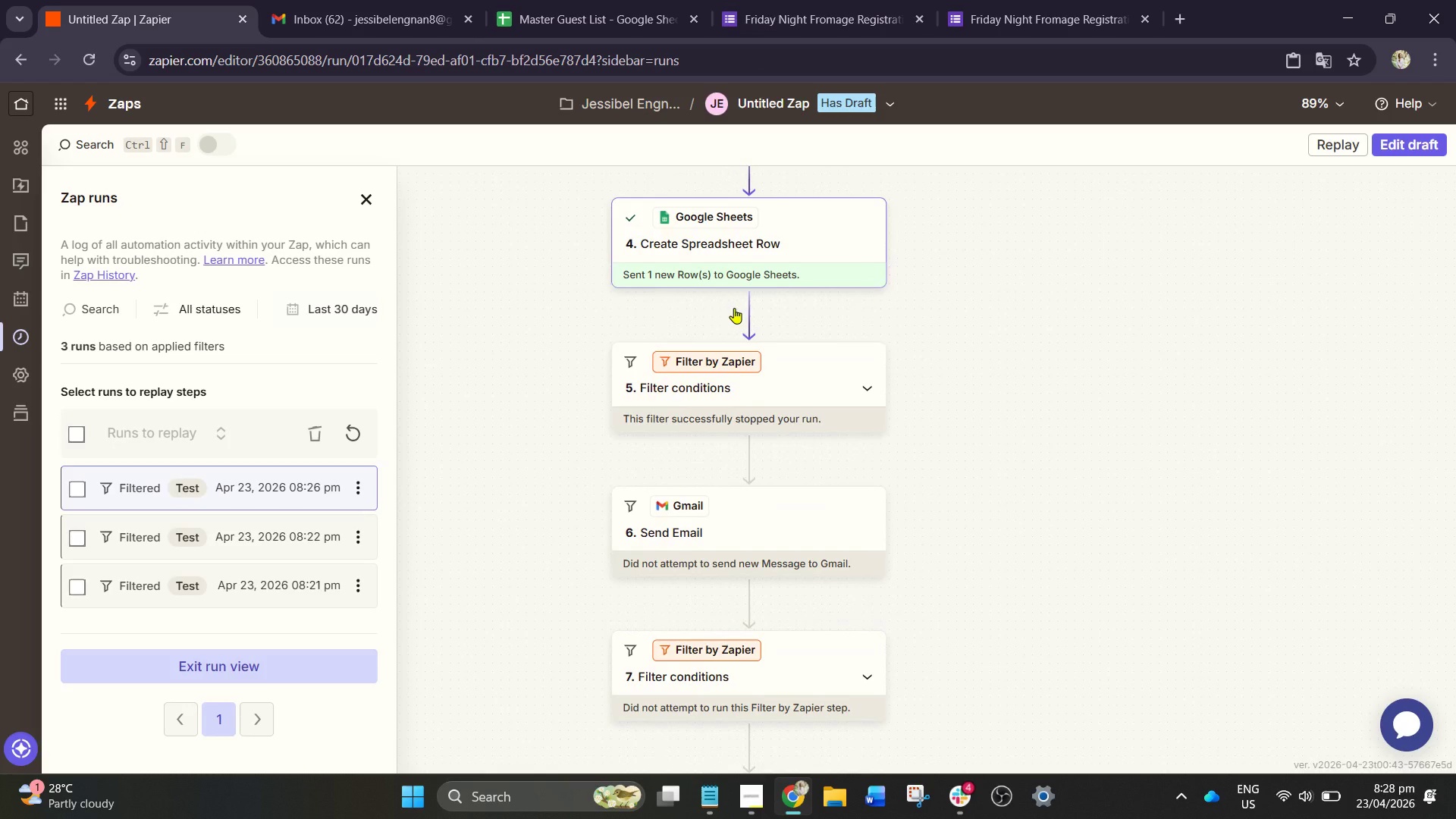 
left_click([743, 393])
 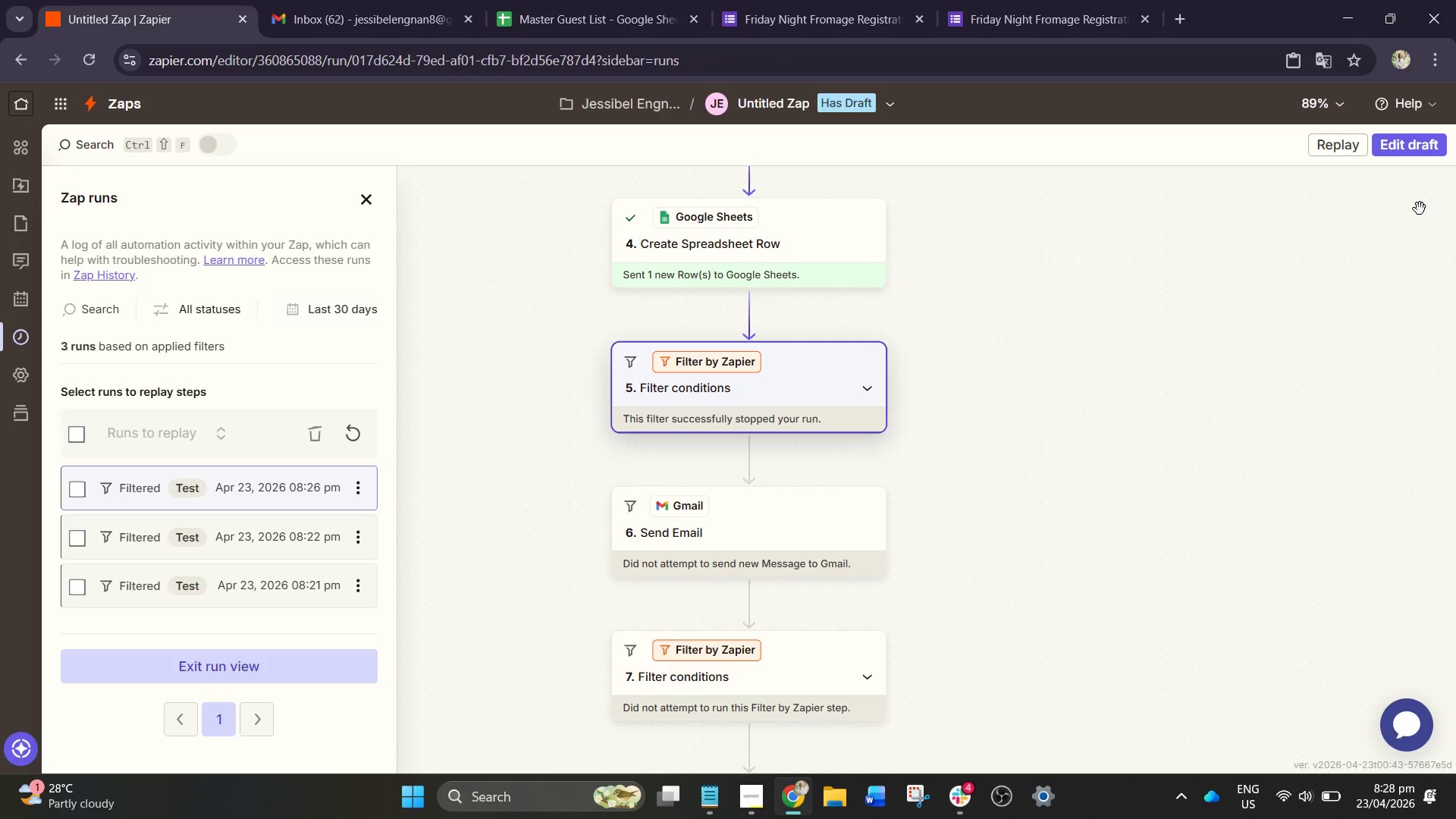 
left_click([803, 382])
 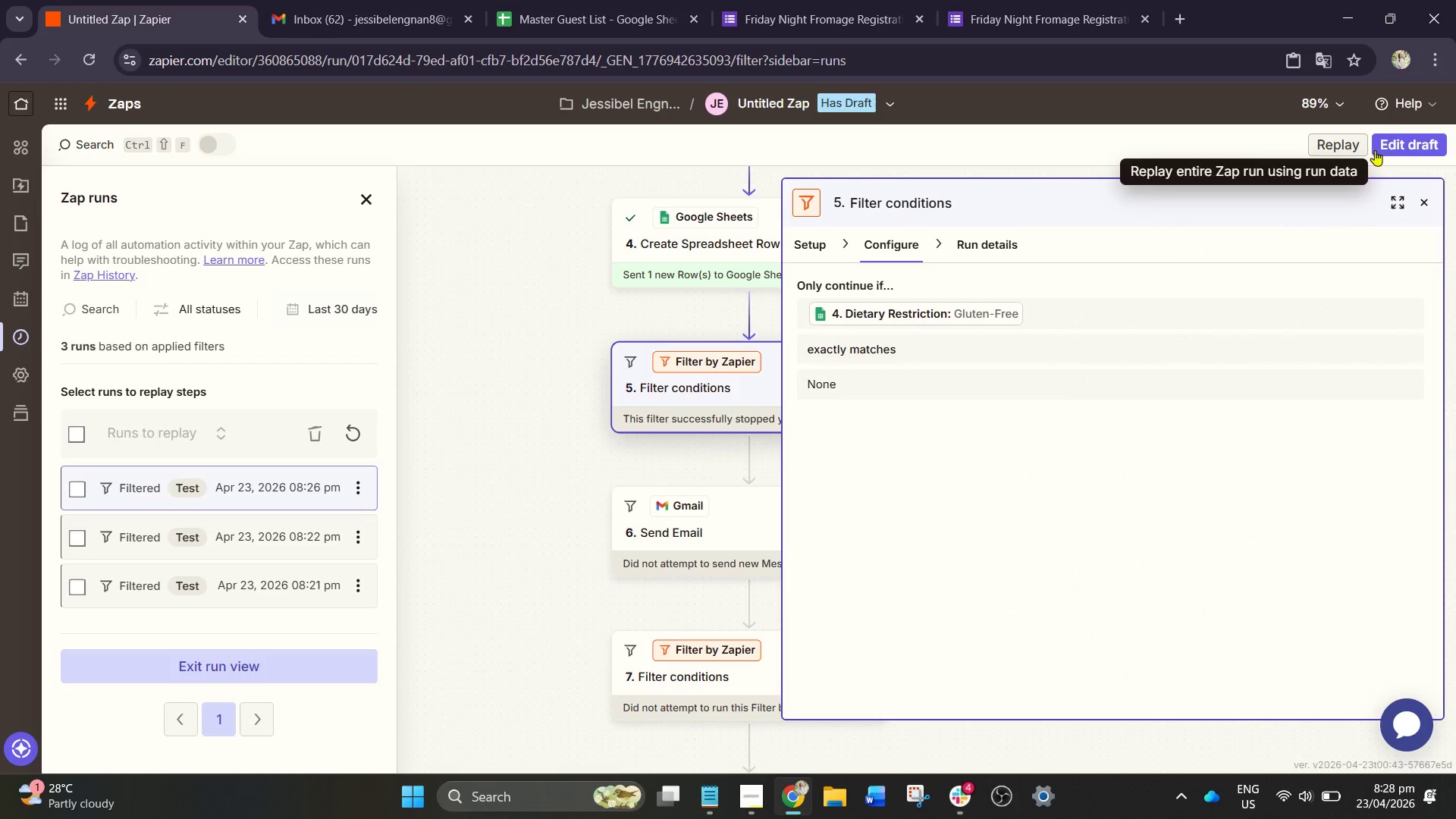 
left_click([1394, 147])
 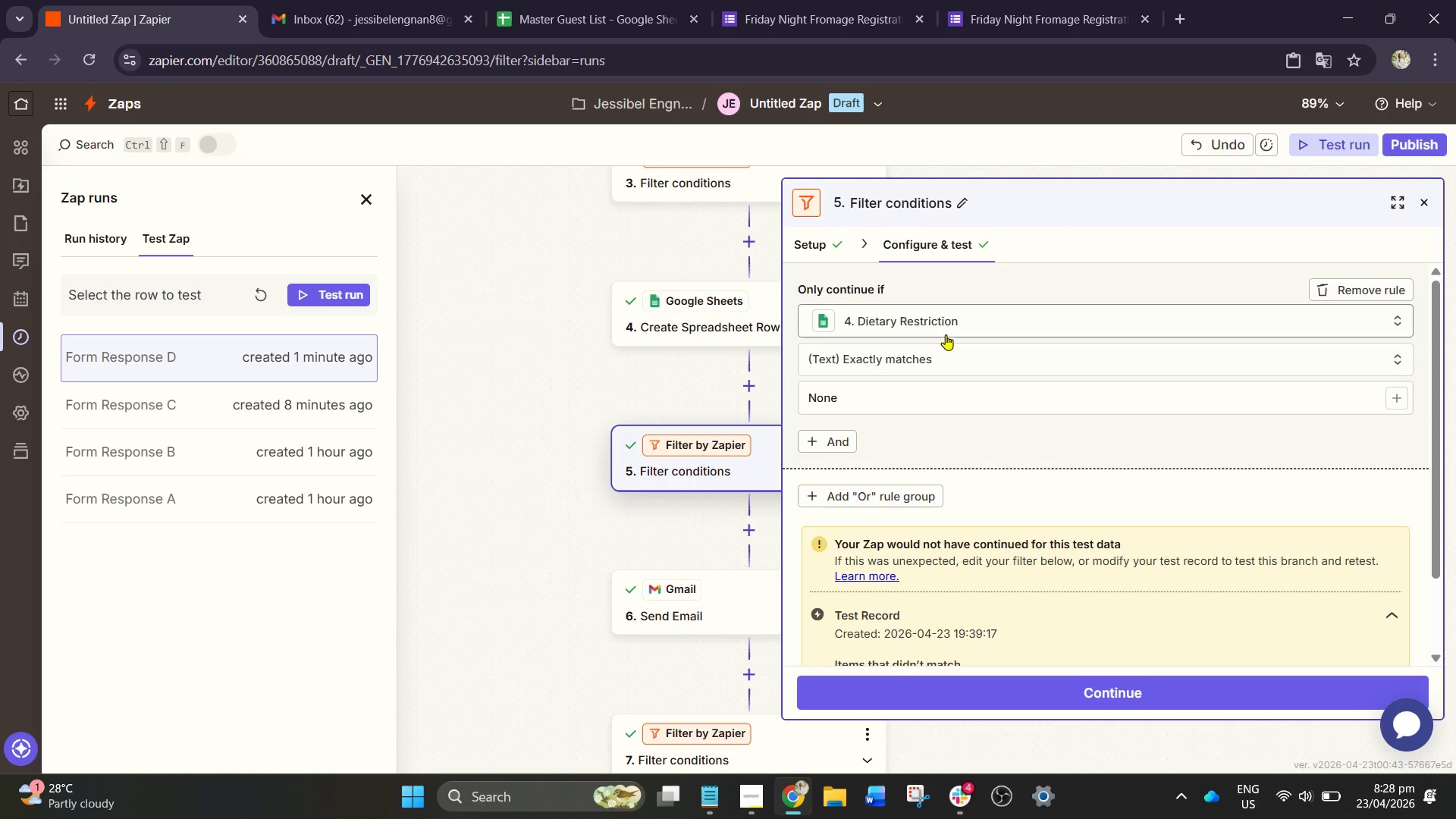 
wait(34.39)
 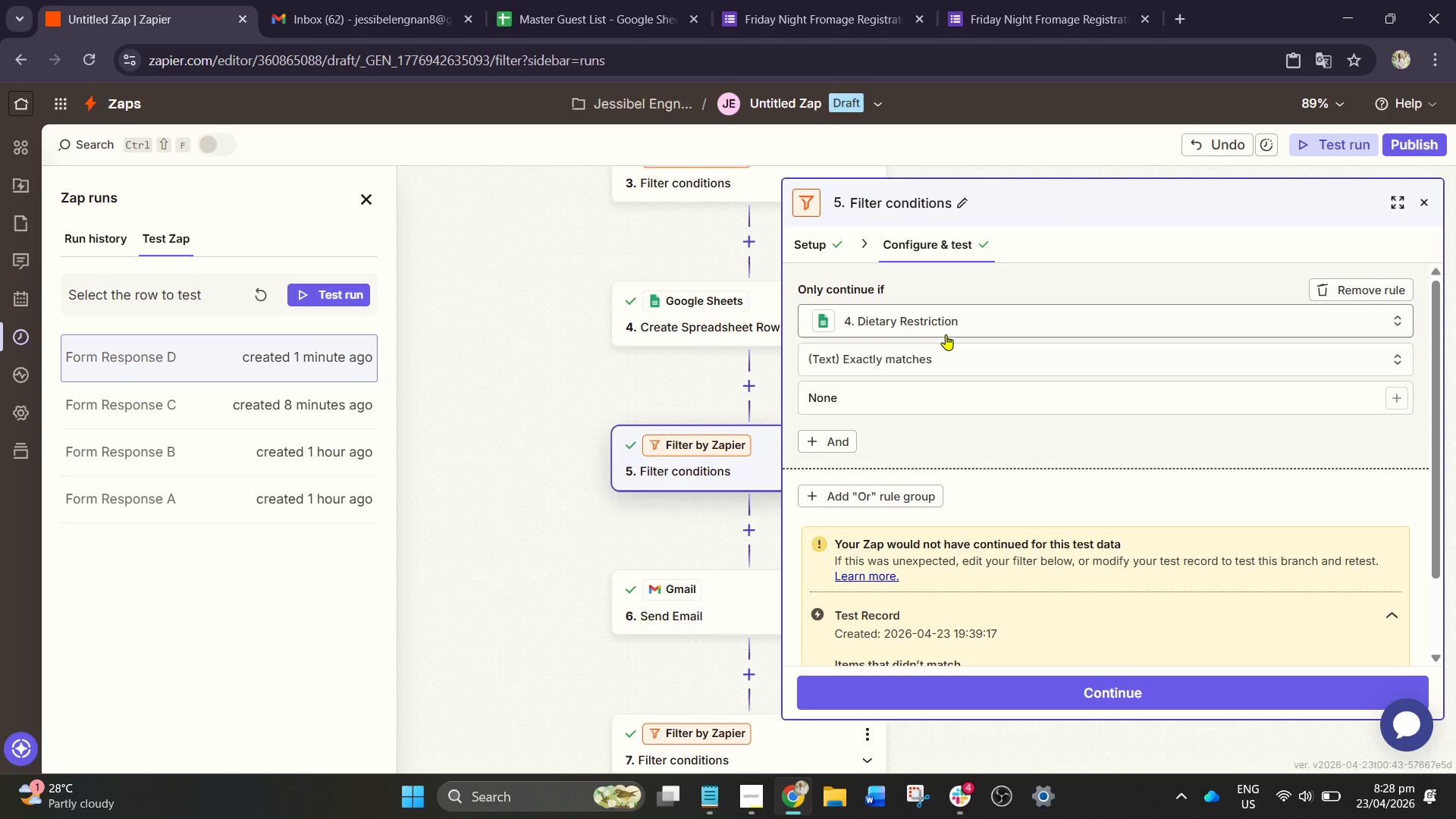 
left_click([1423, 199])
 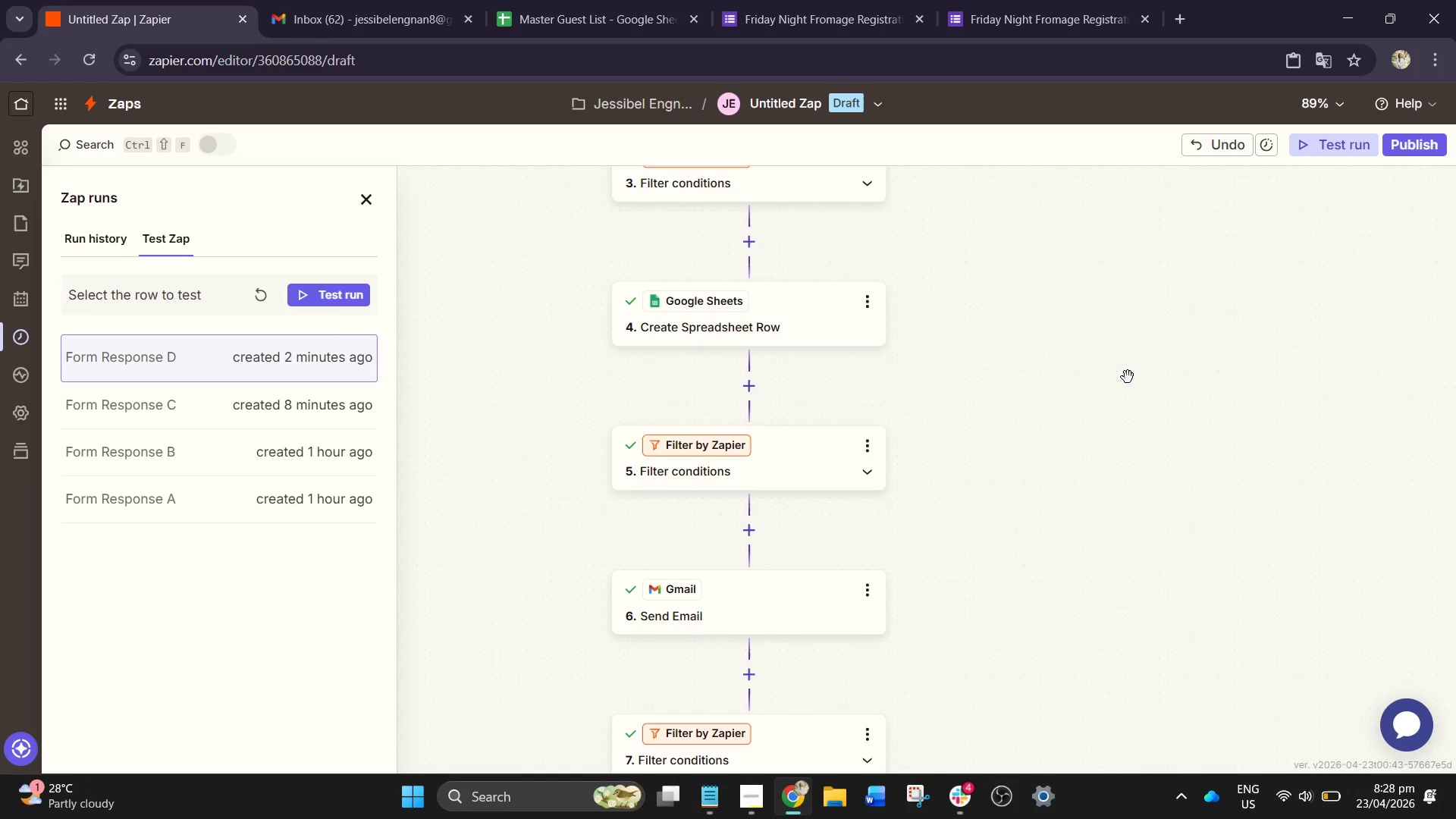 
wait(5.59)
 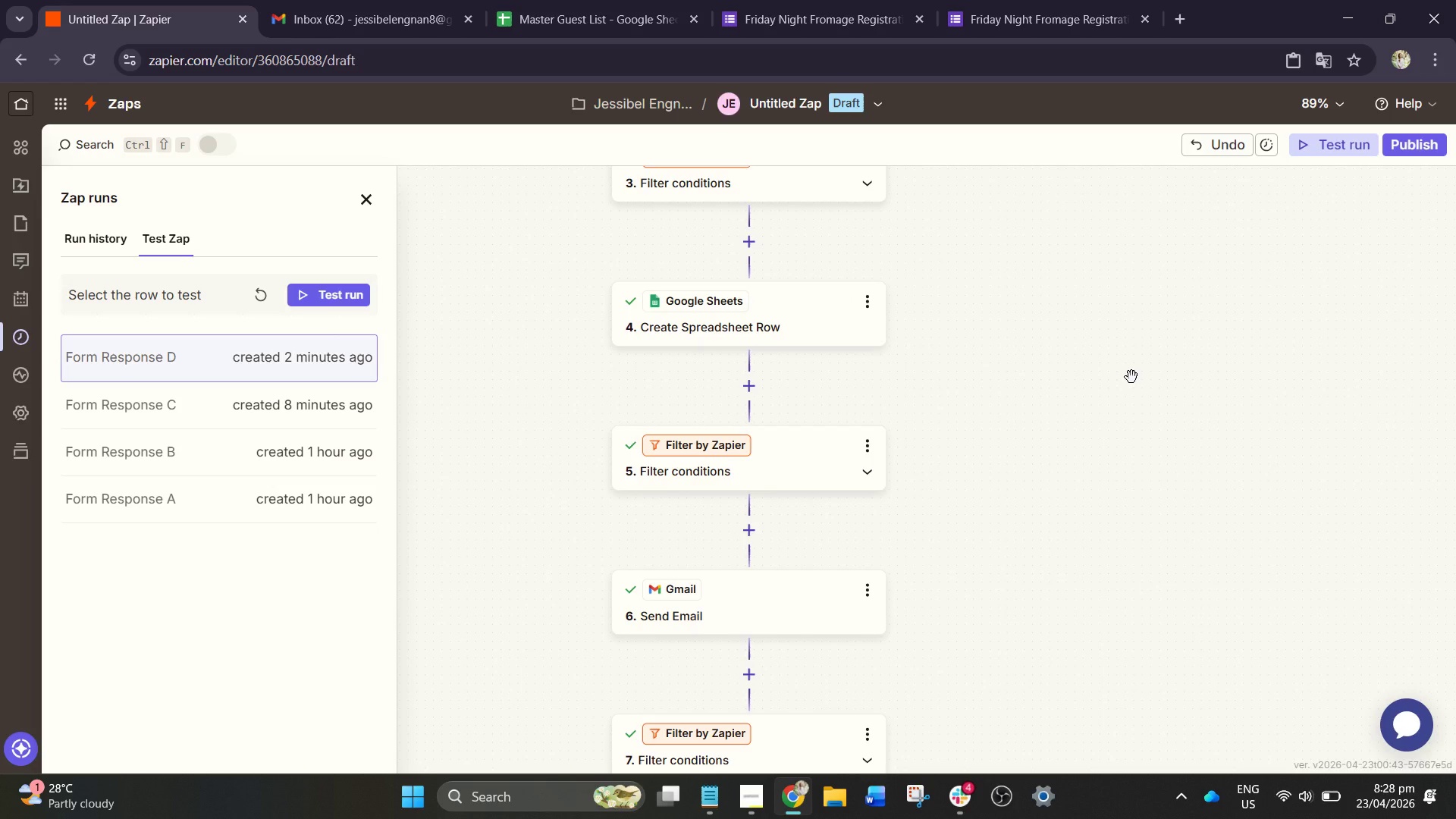 
scroll: coordinate [751, 360], scroll_direction: up, amount: 9.0
 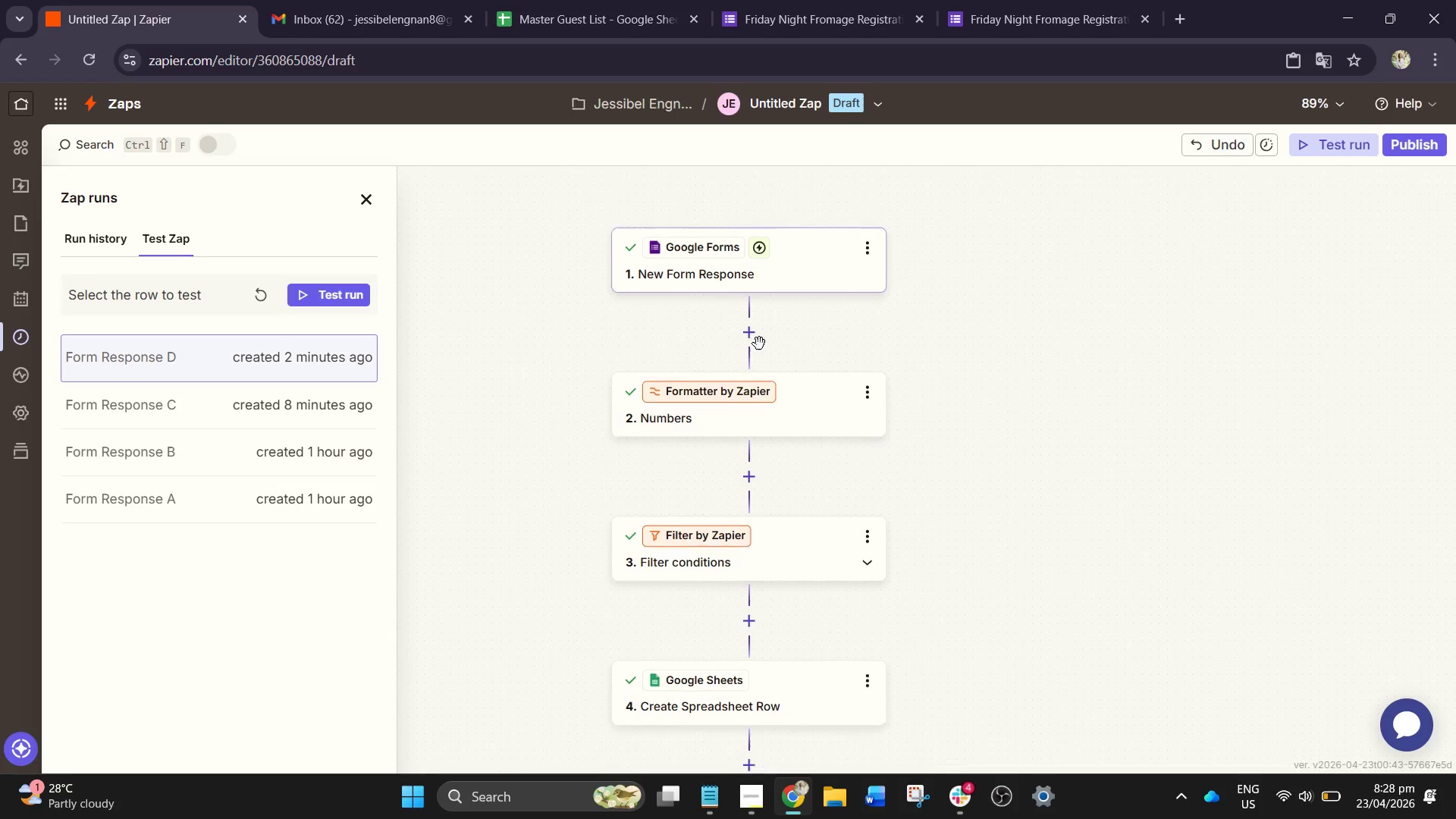 
scroll: coordinate [757, 331], scroll_direction: down, amount: 1.0
 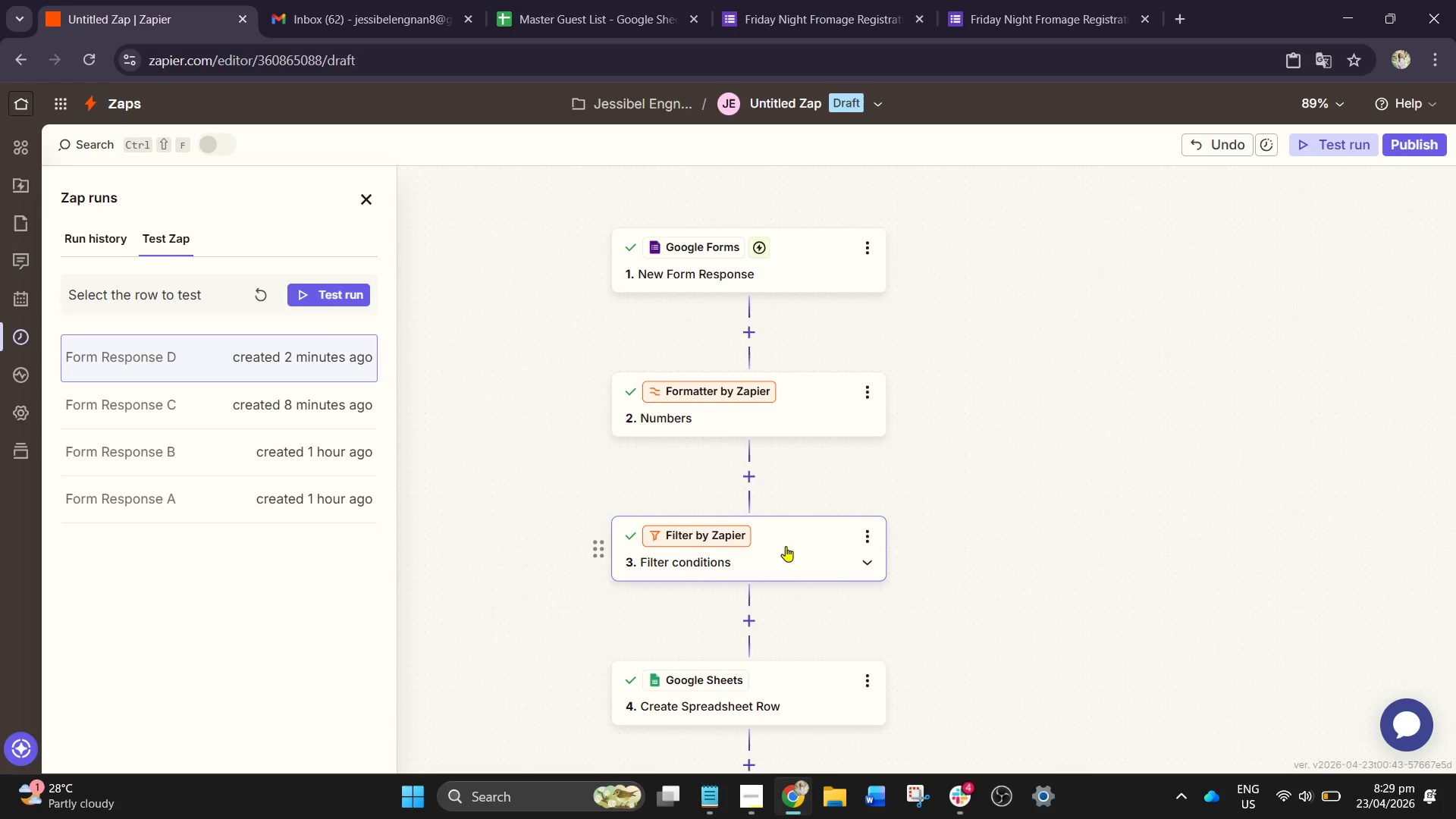 
wait(13.82)
 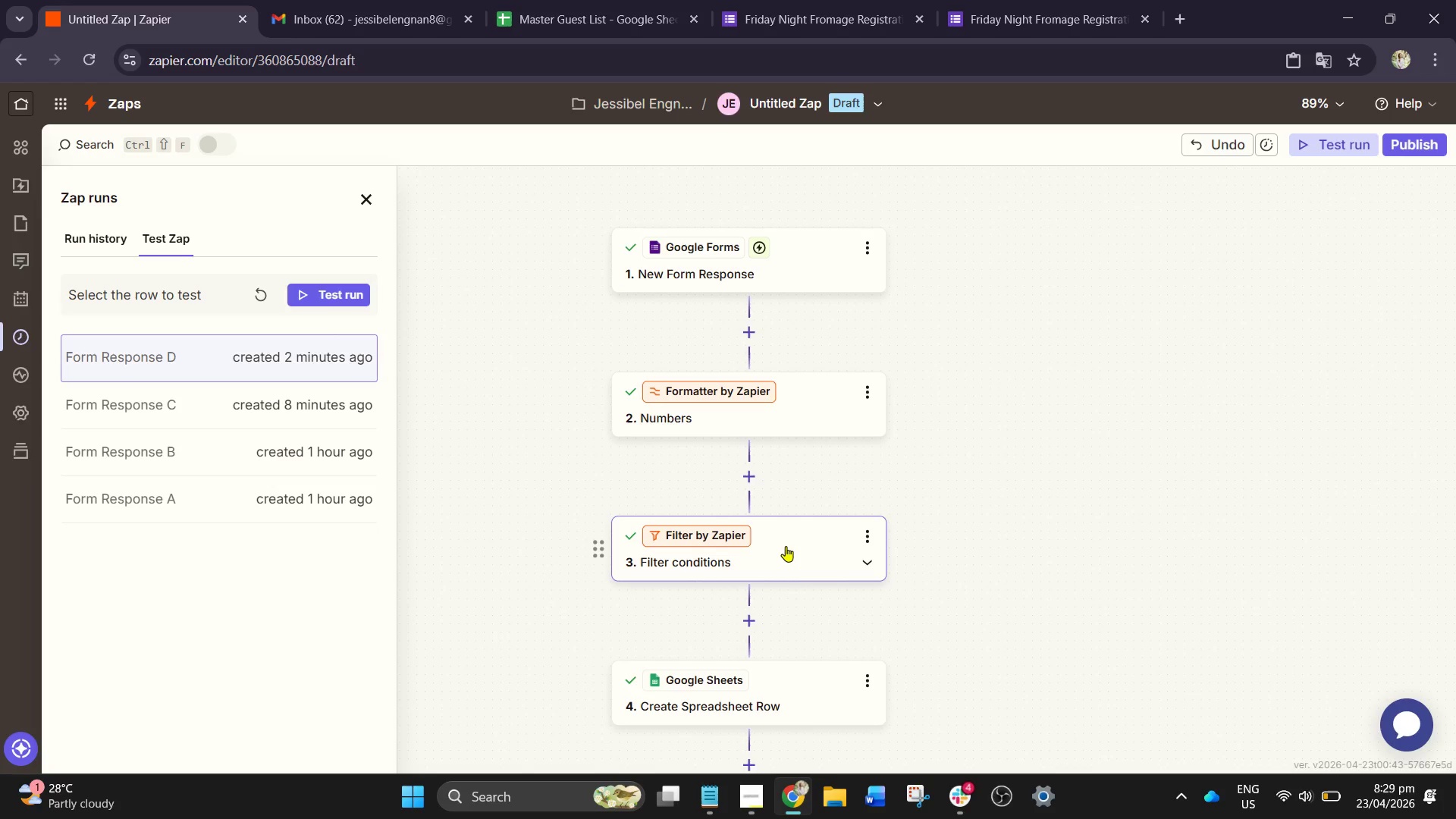 
left_click([777, 561])
 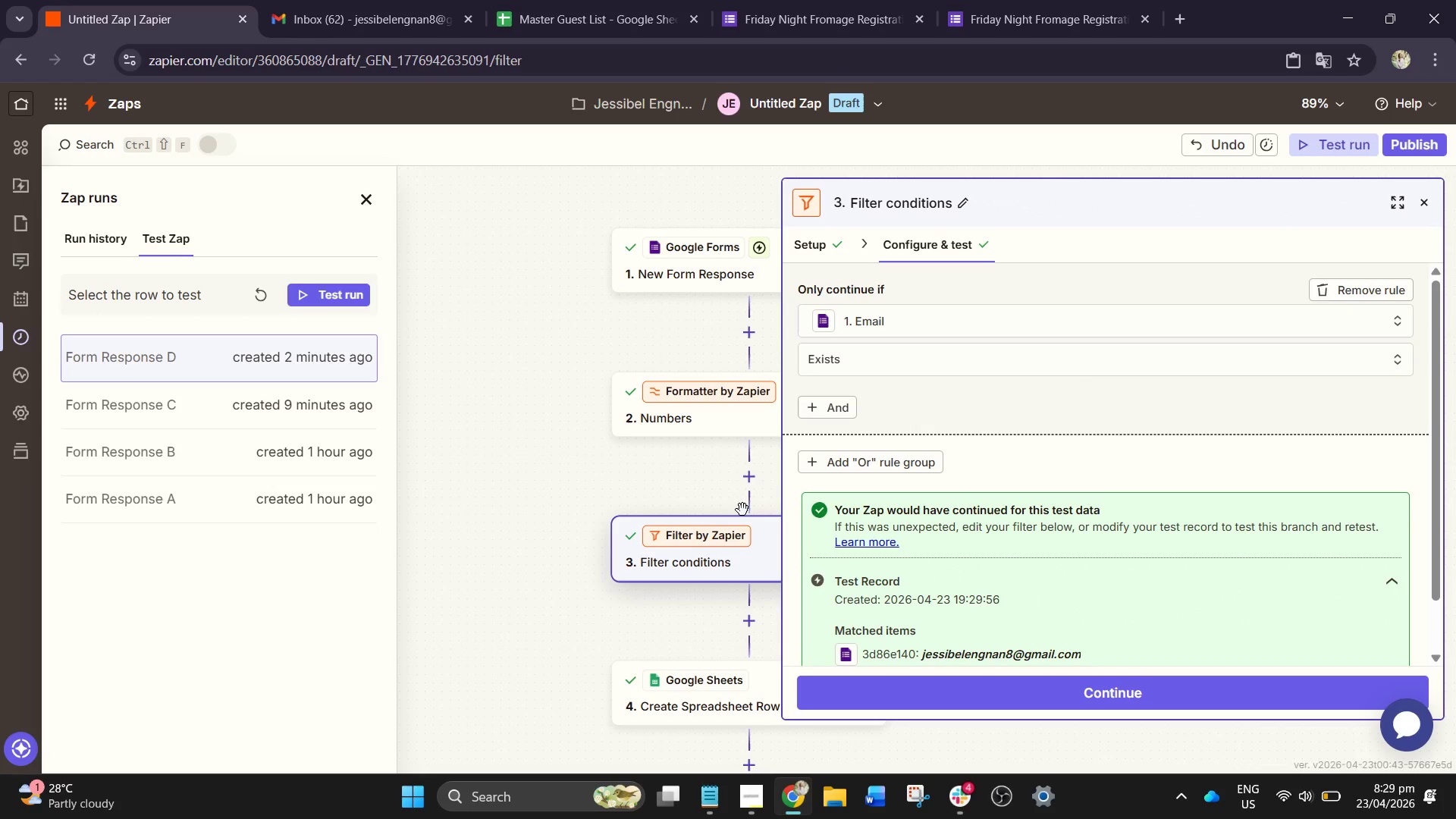 
scroll: coordinate [741, 509], scroll_direction: down, amount: 3.0
 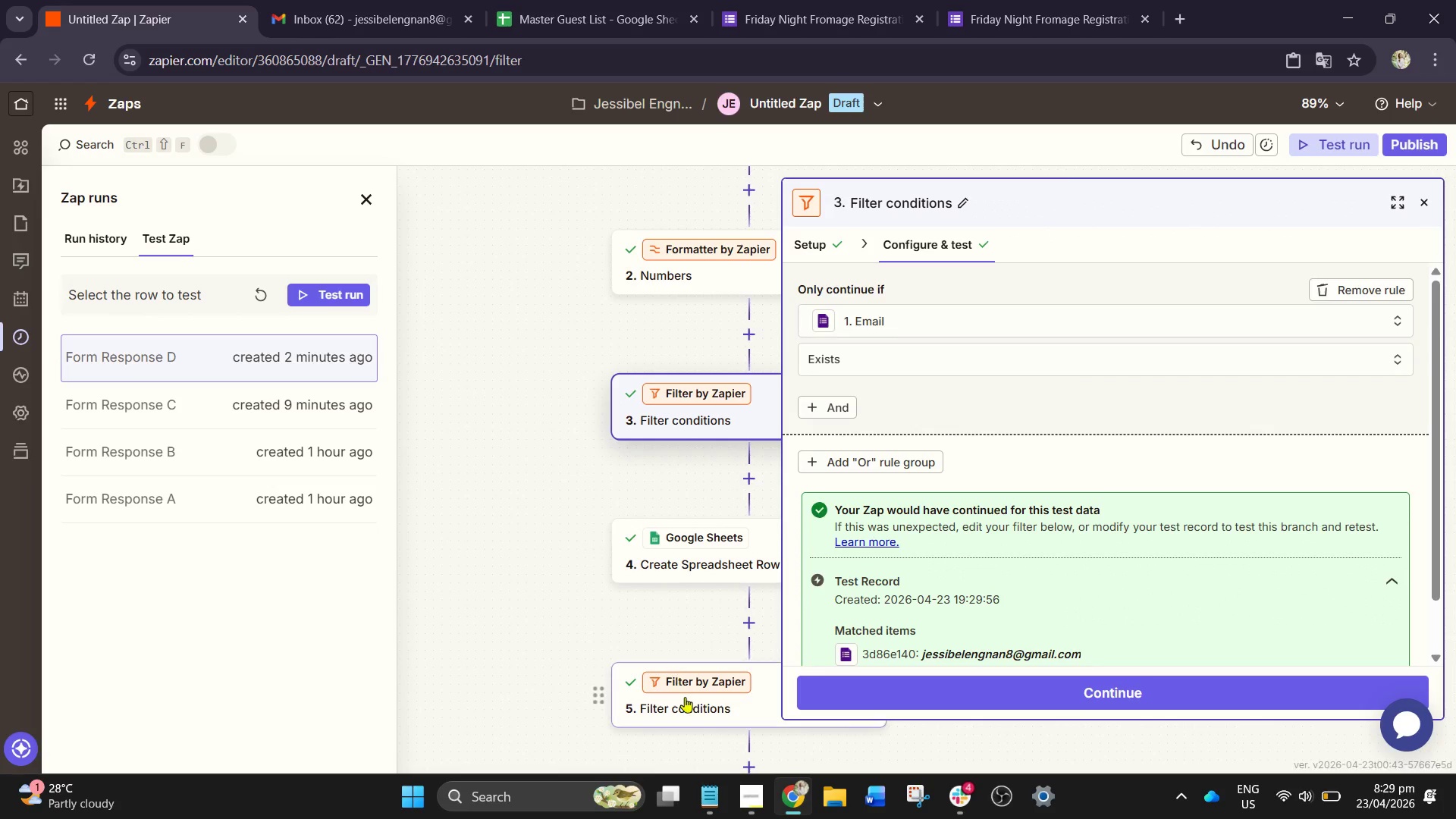 
left_click([685, 697])
 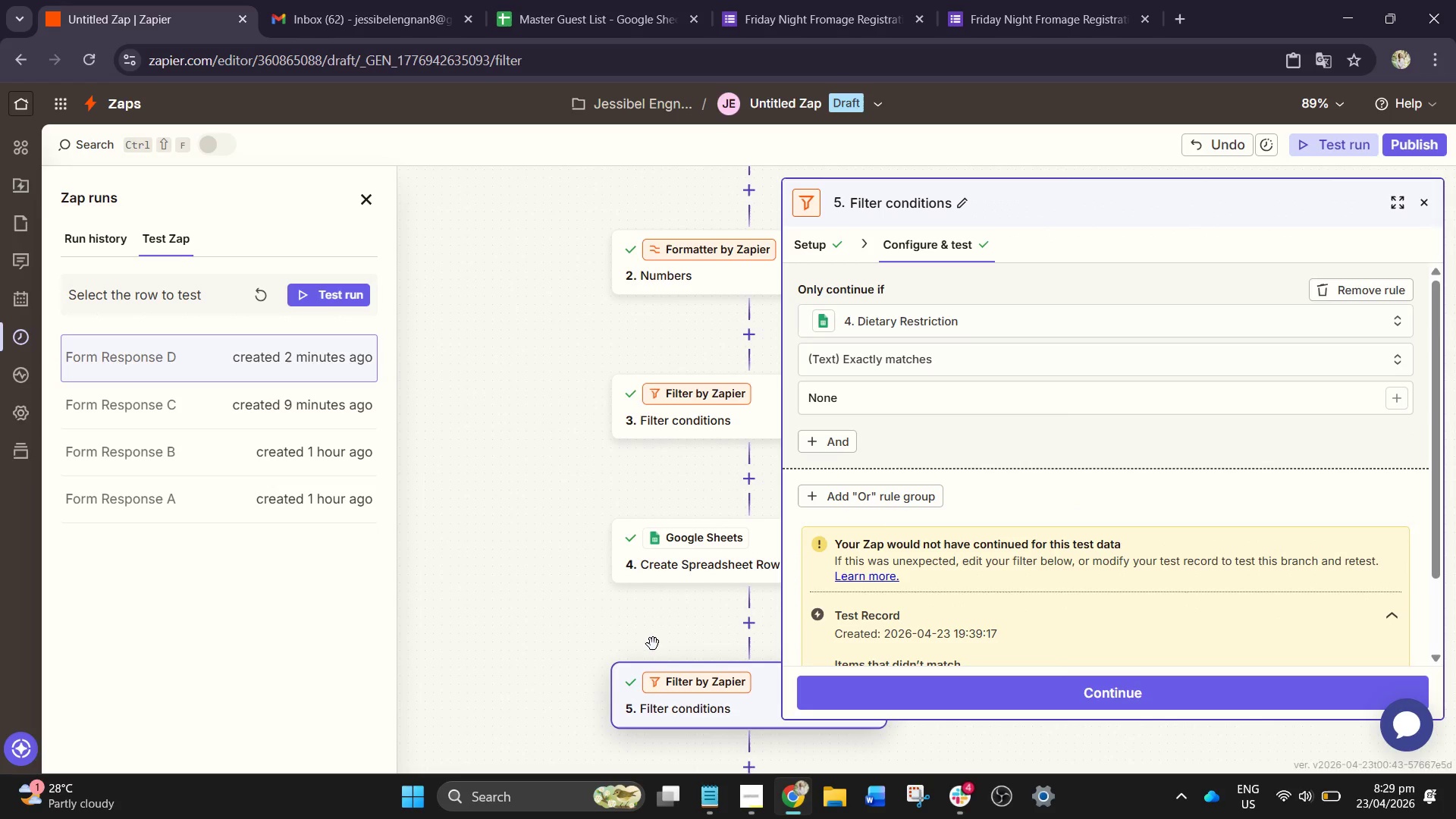 
wait(19.8)
 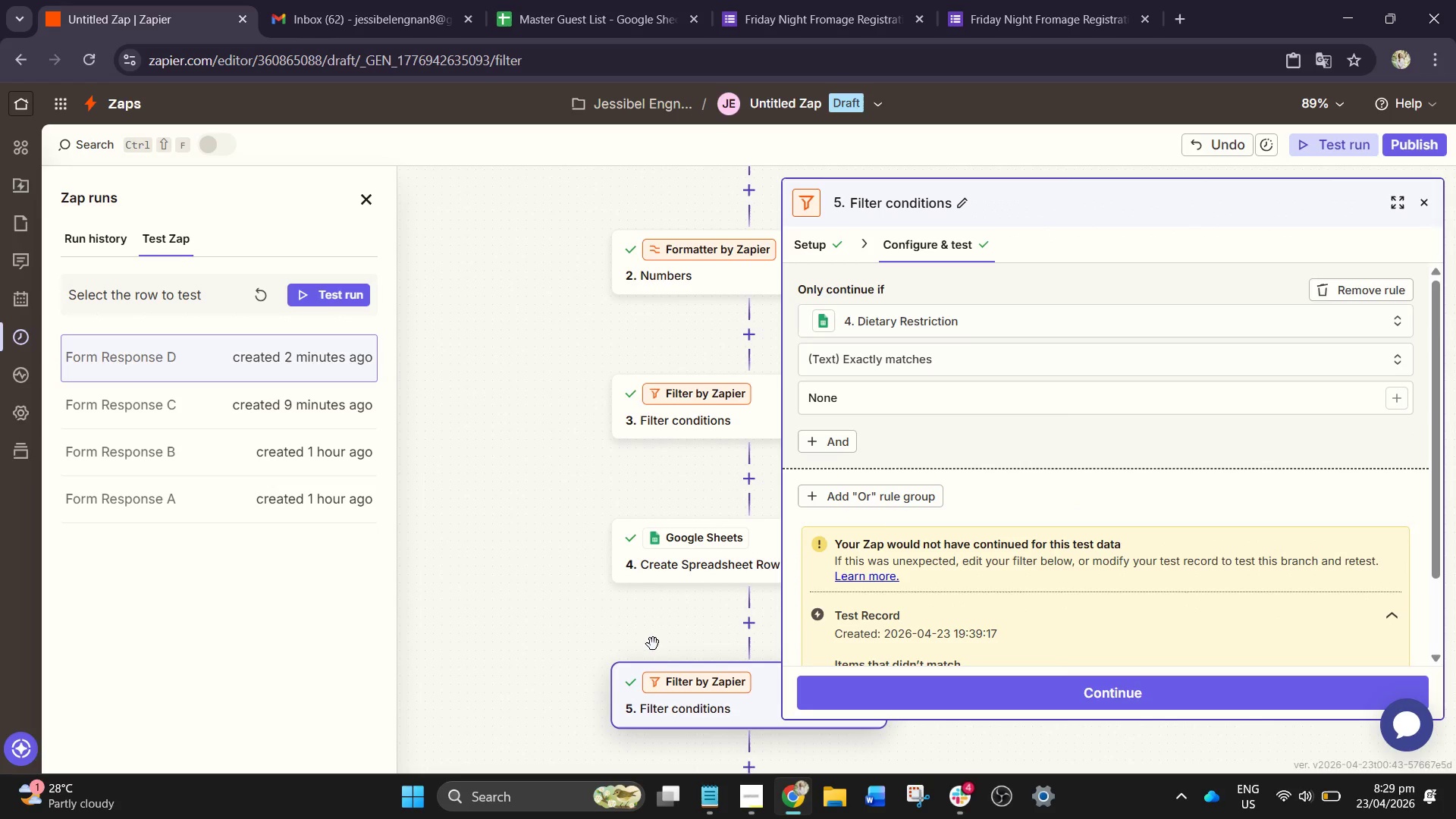 
left_click([777, 0])
 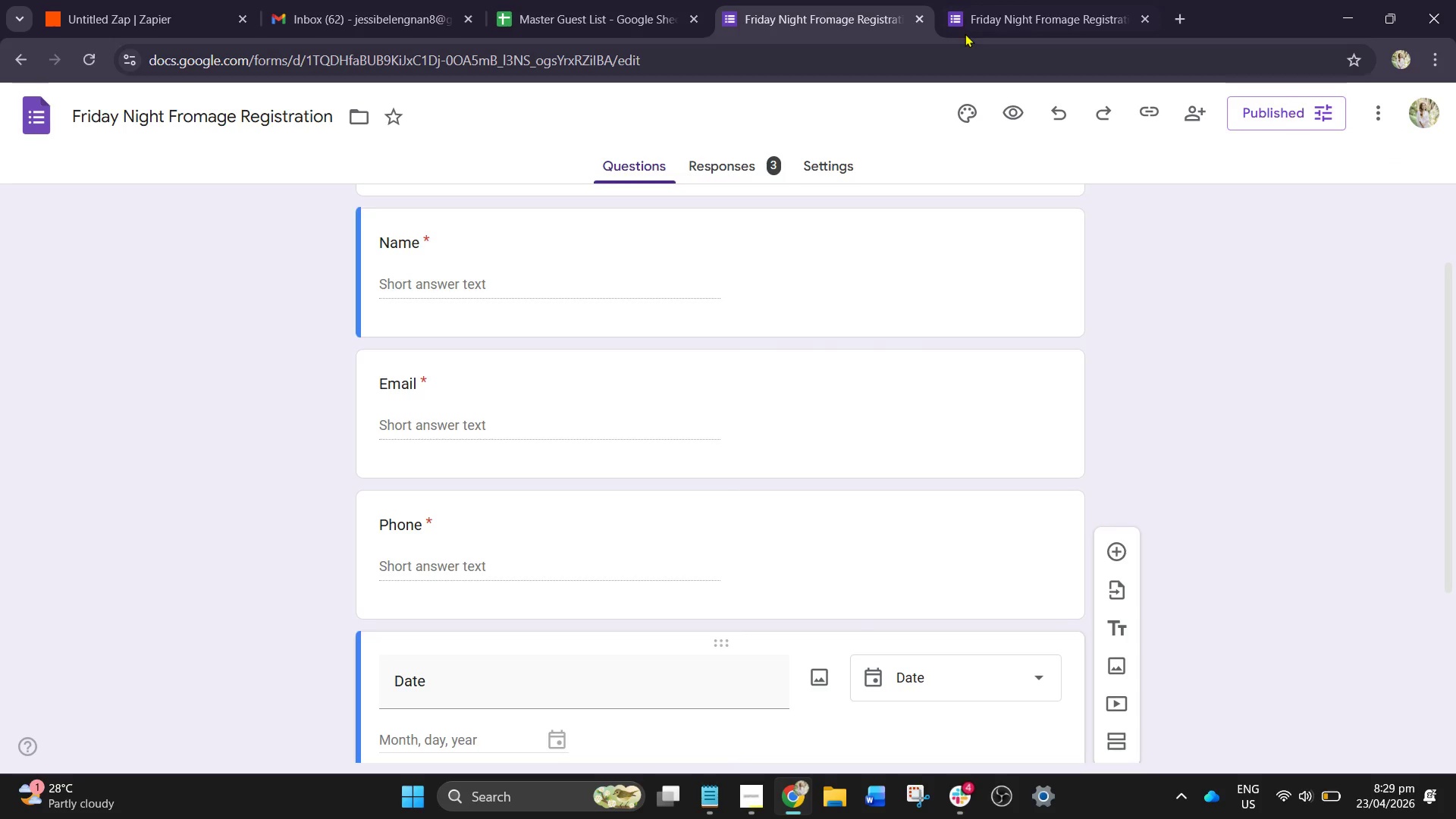 
left_click([1028, 0])
 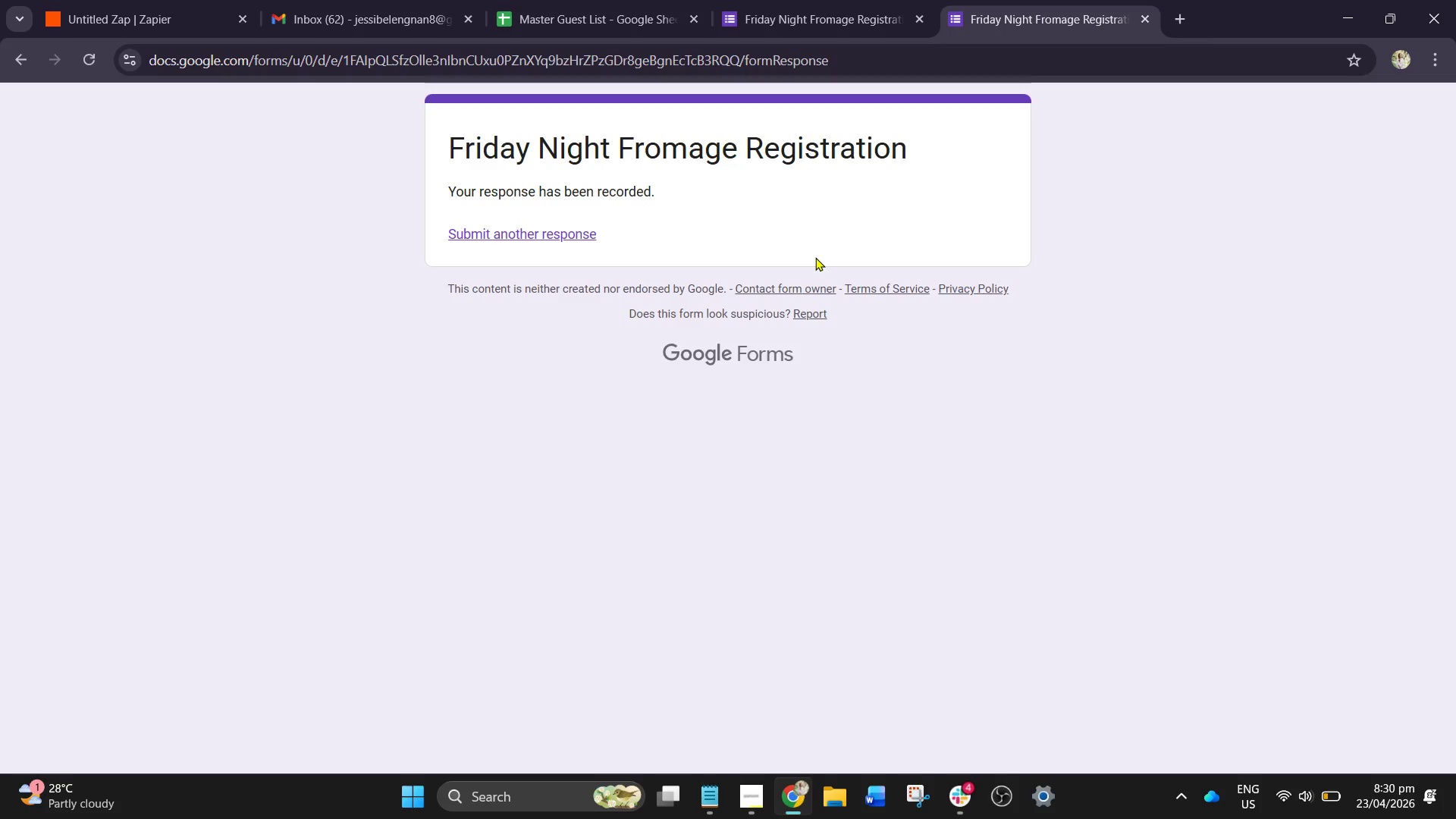 
wait(31.33)
 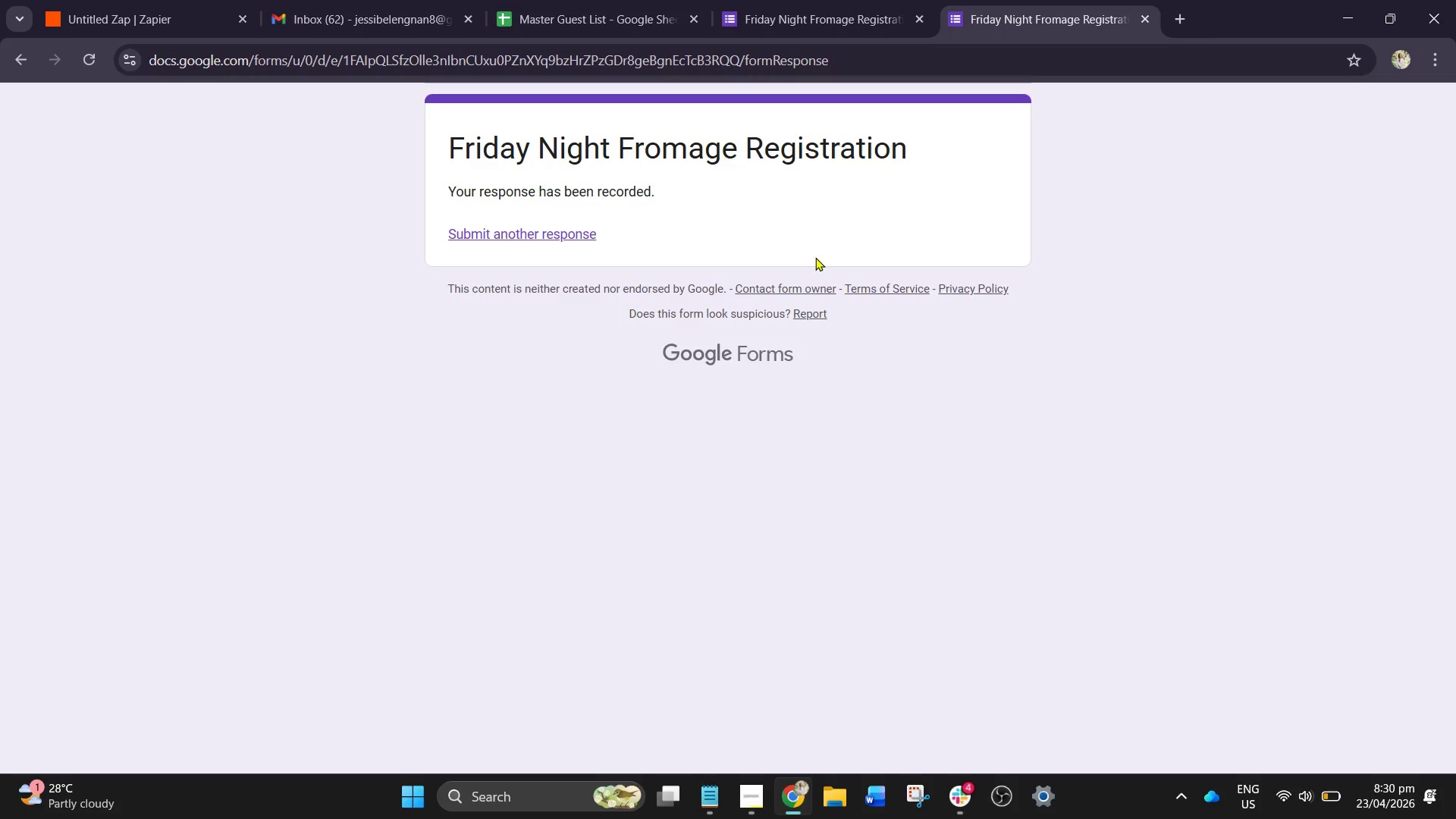 
left_click([209, 0])
 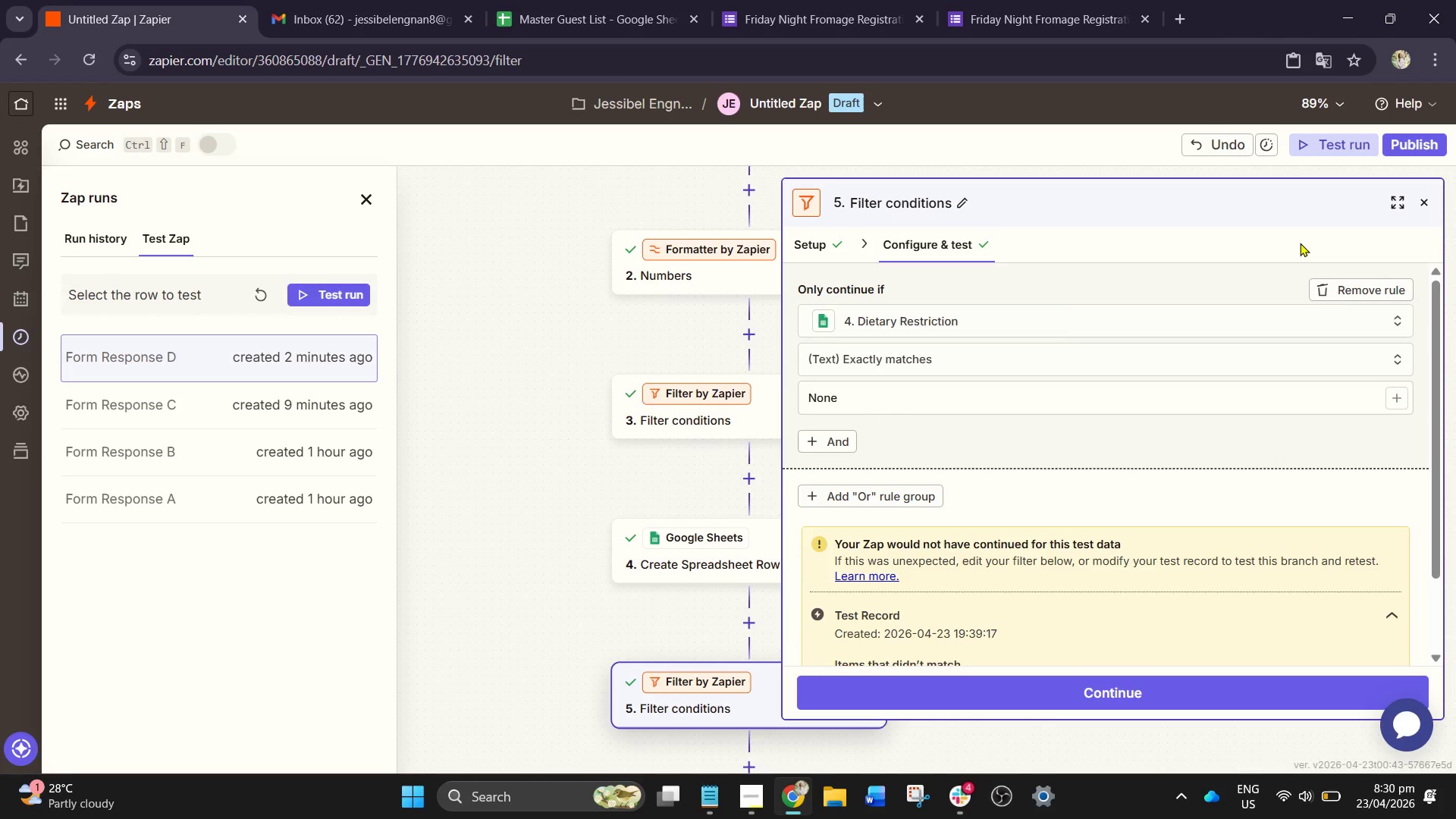 
left_click([1426, 204])
 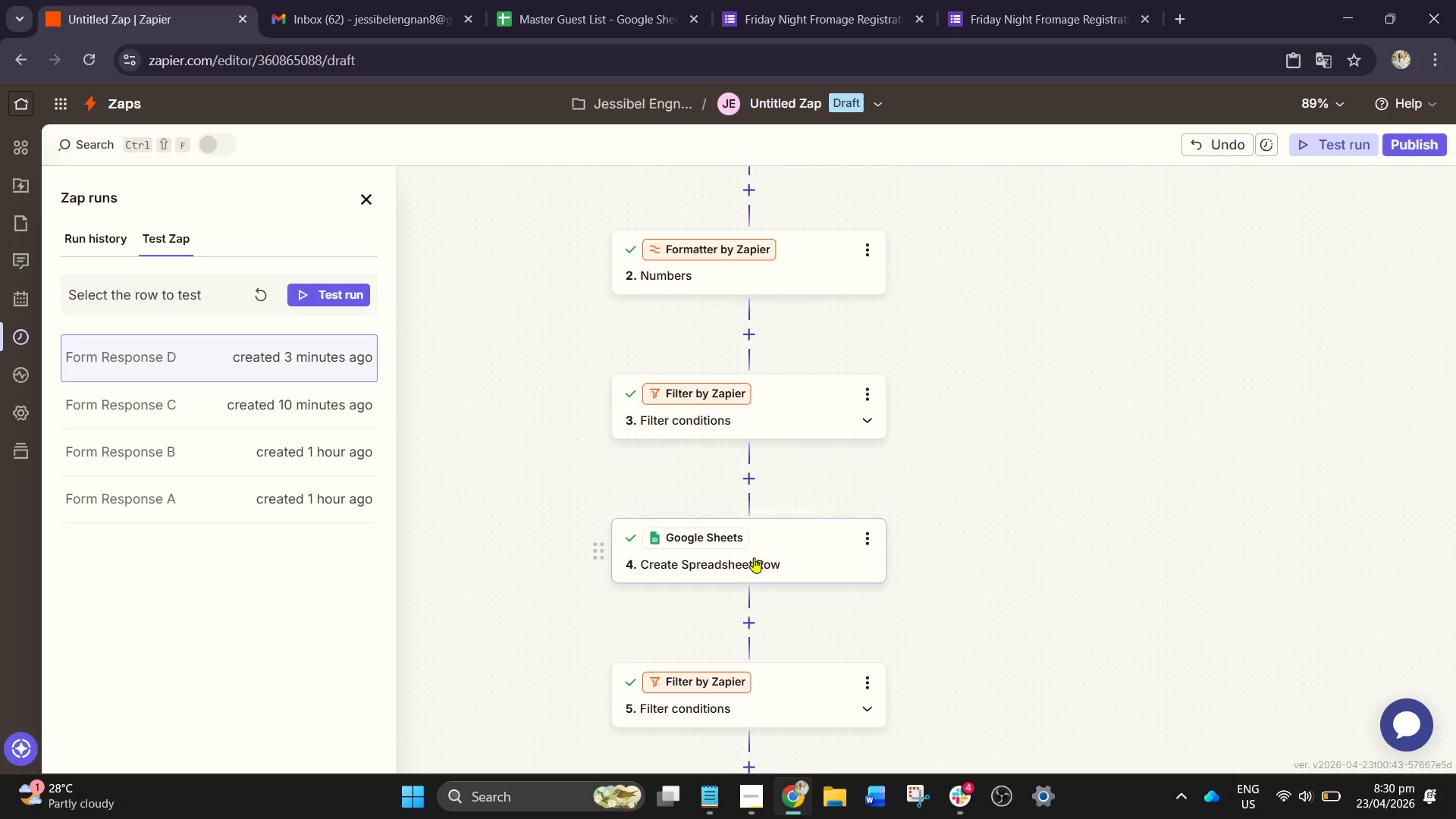 
scroll: coordinate [752, 567], scroll_direction: down, amount: 6.0
 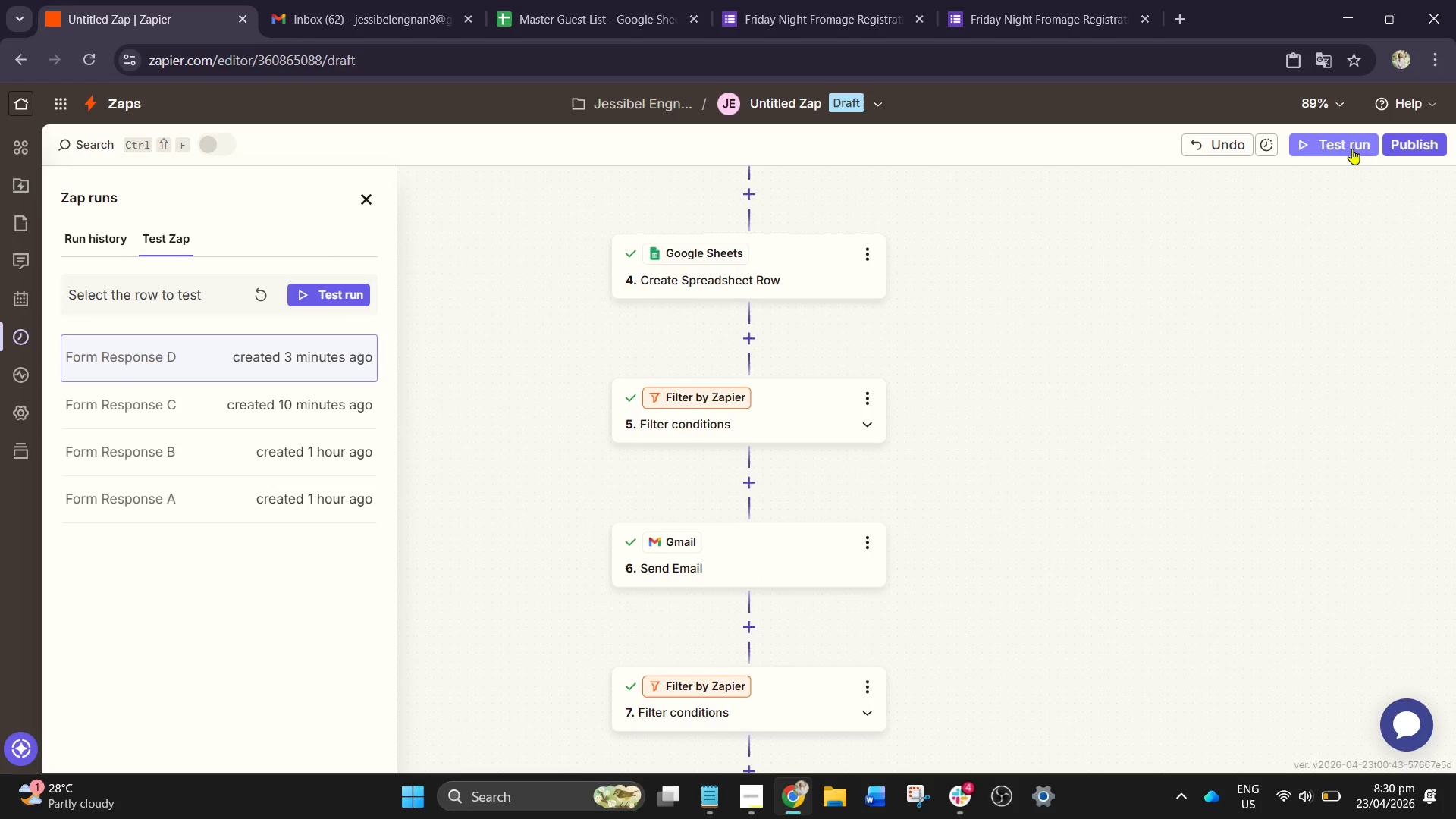 
left_click([1352, 149])
 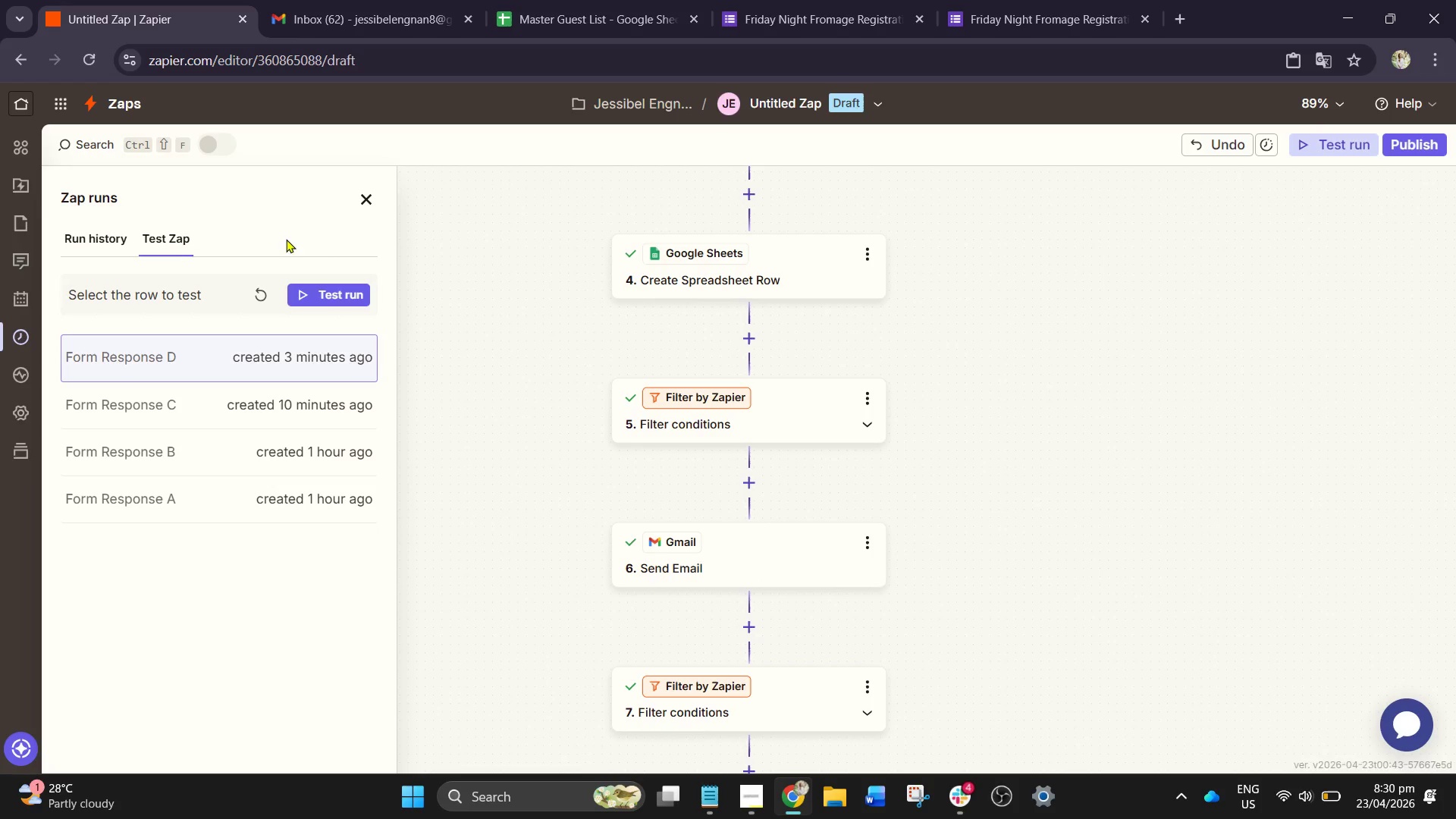 
left_click([111, 240])
 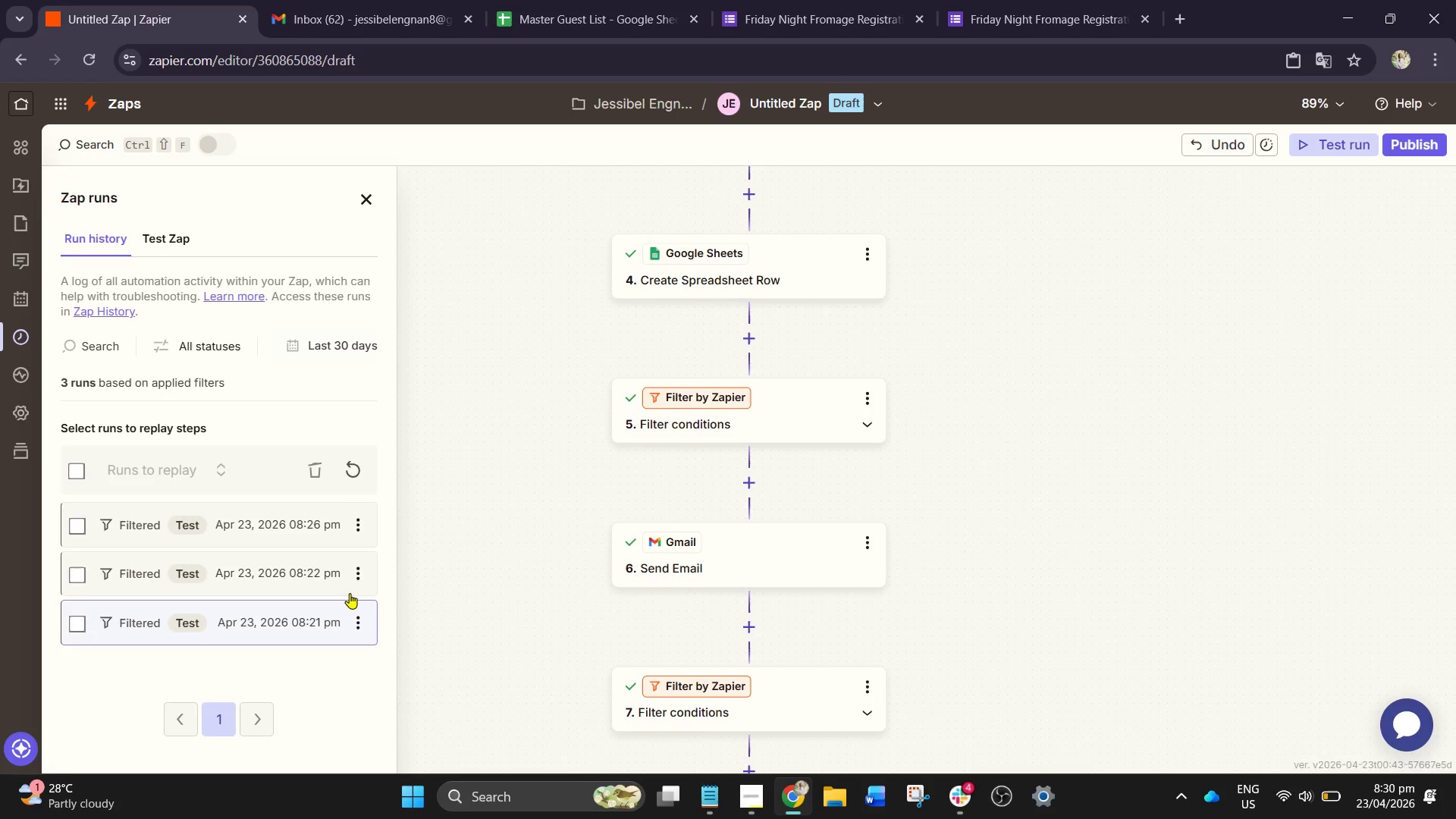 
scroll: coordinate [666, 521], scroll_direction: down, amount: 9.0
 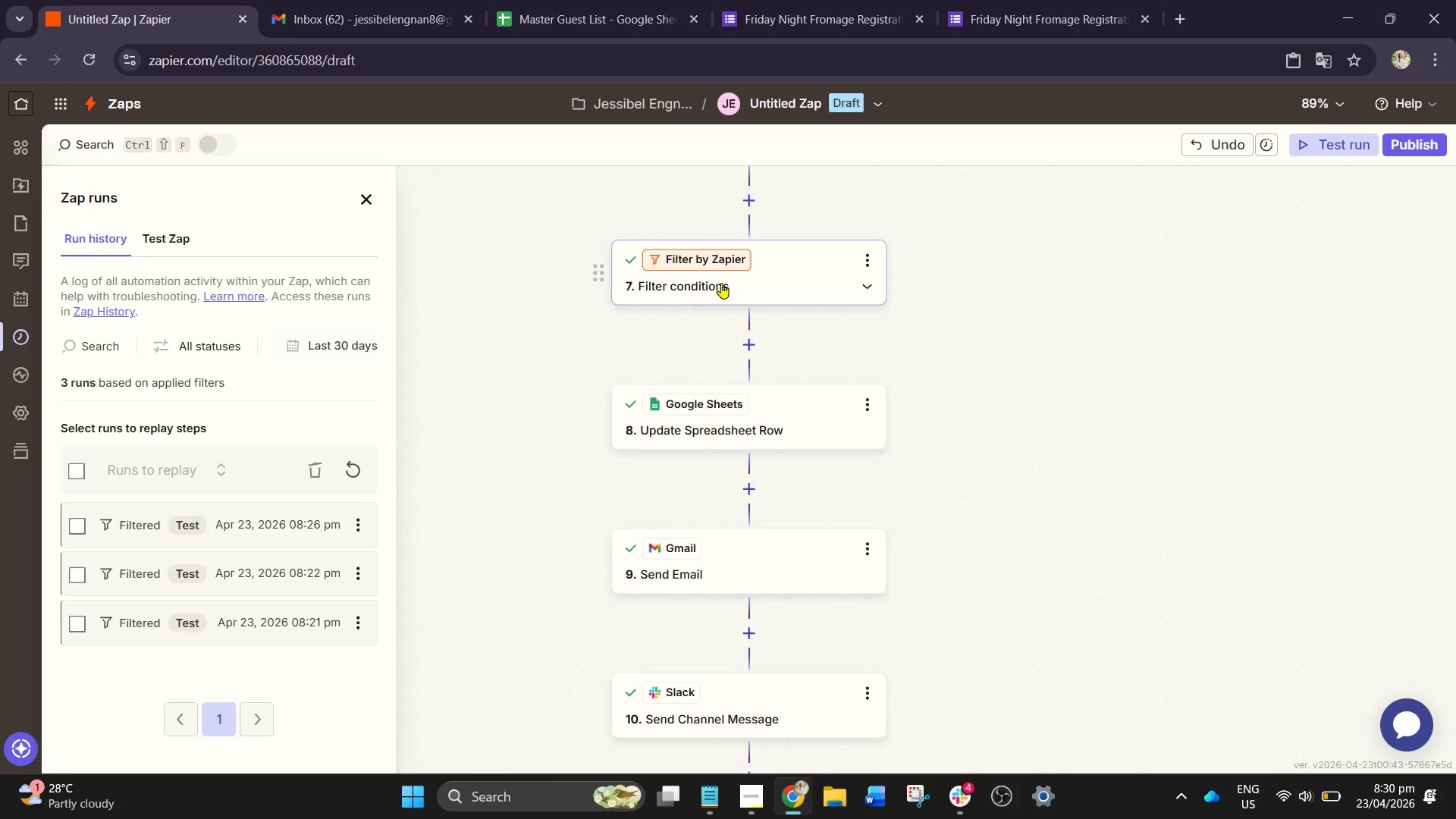 
left_click([721, 283])
 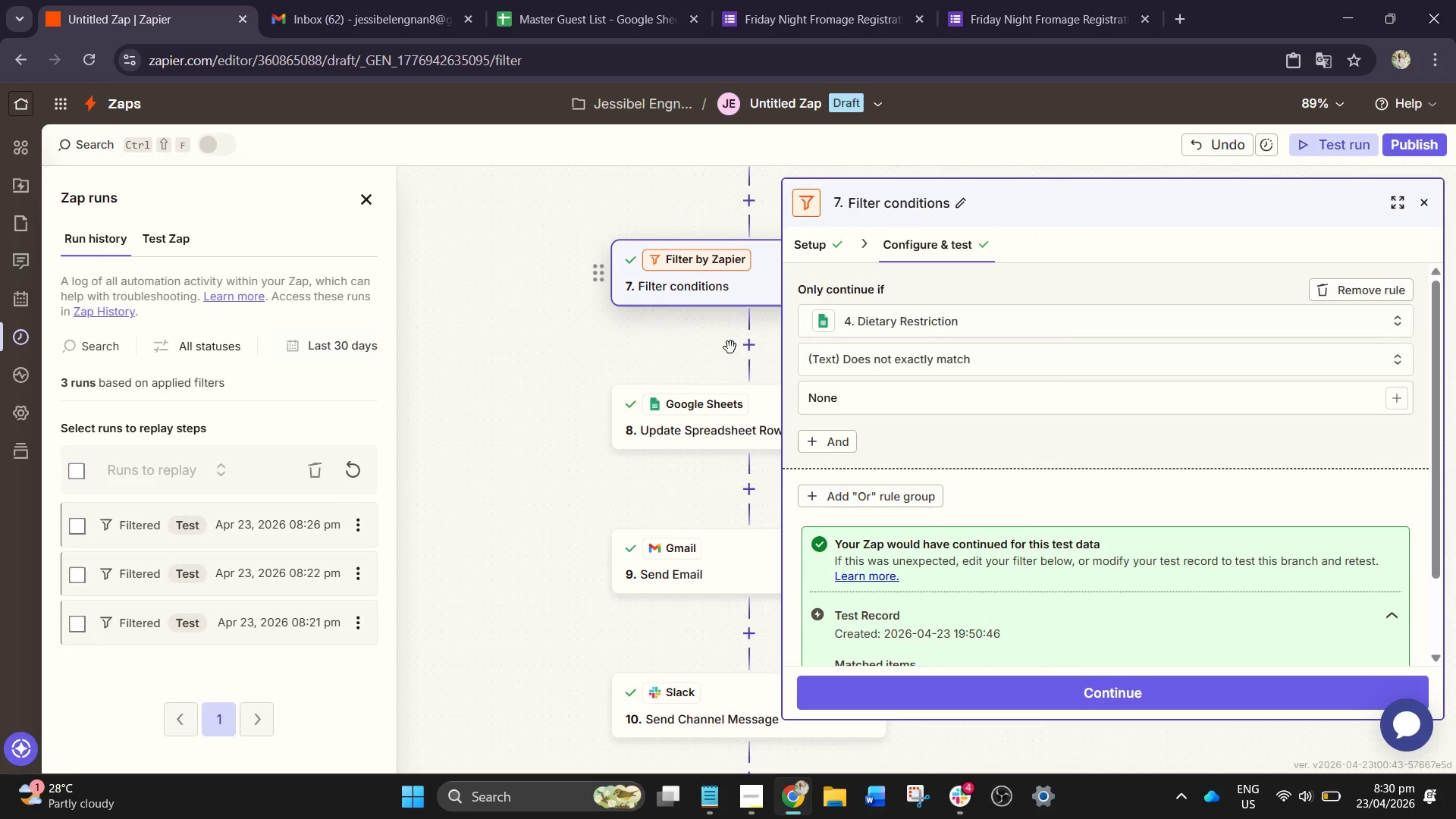 
scroll: coordinate [728, 354], scroll_direction: up, amount: 4.0
 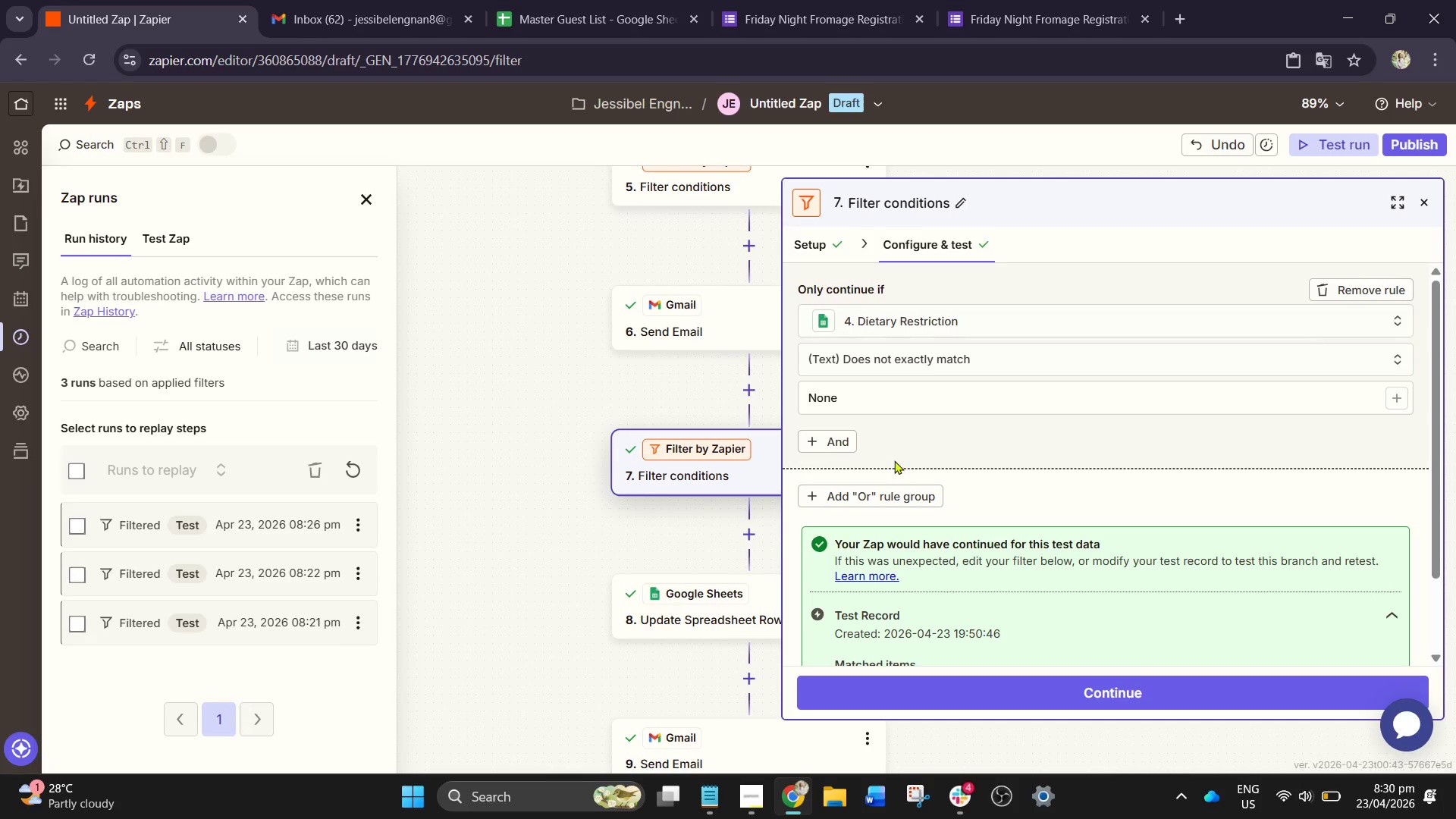 
scroll: coordinate [895, 505], scroll_direction: down, amount: 2.0
 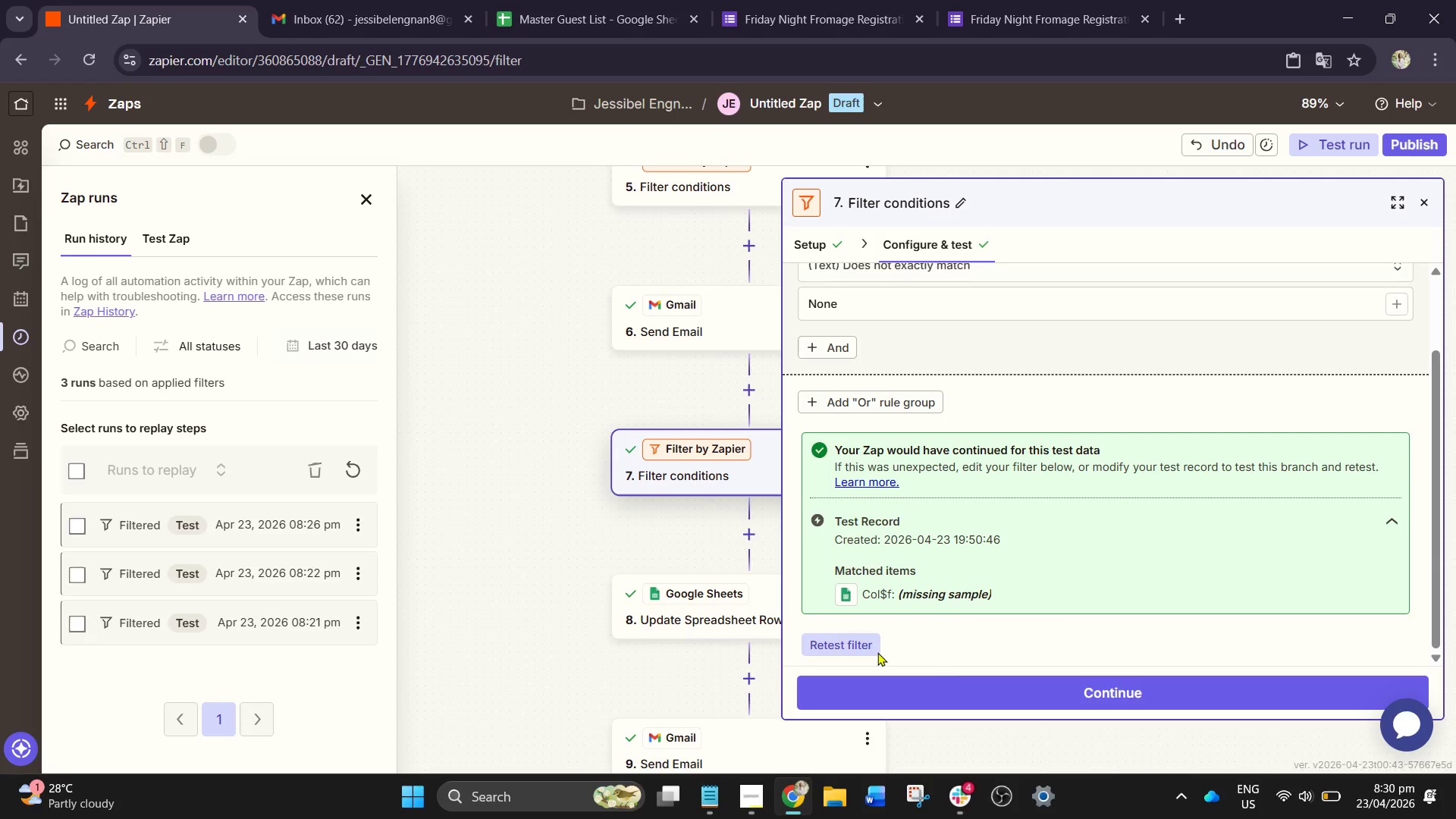 
left_click([838, 642])
 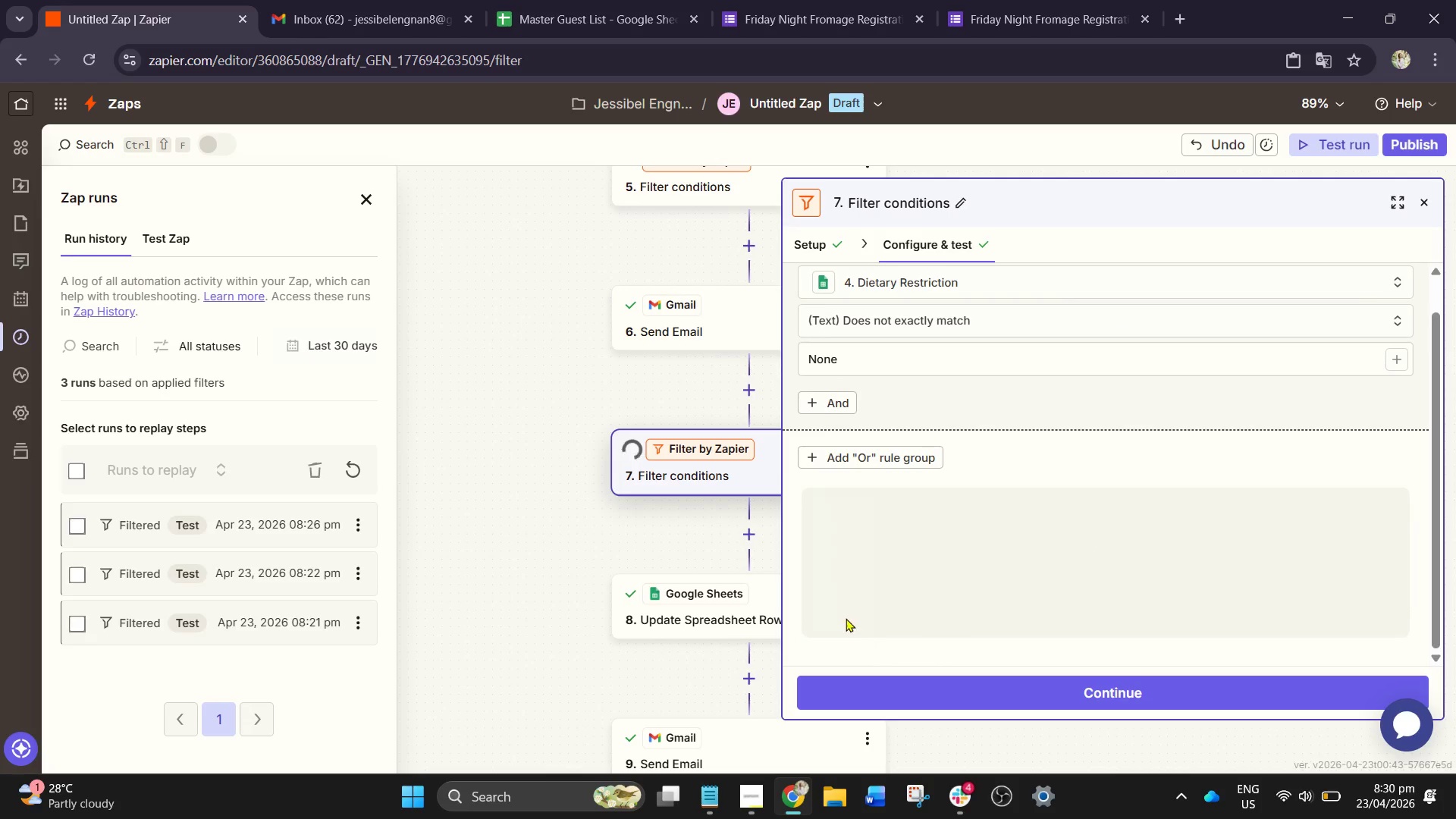 
mouse_move([846, 603])
 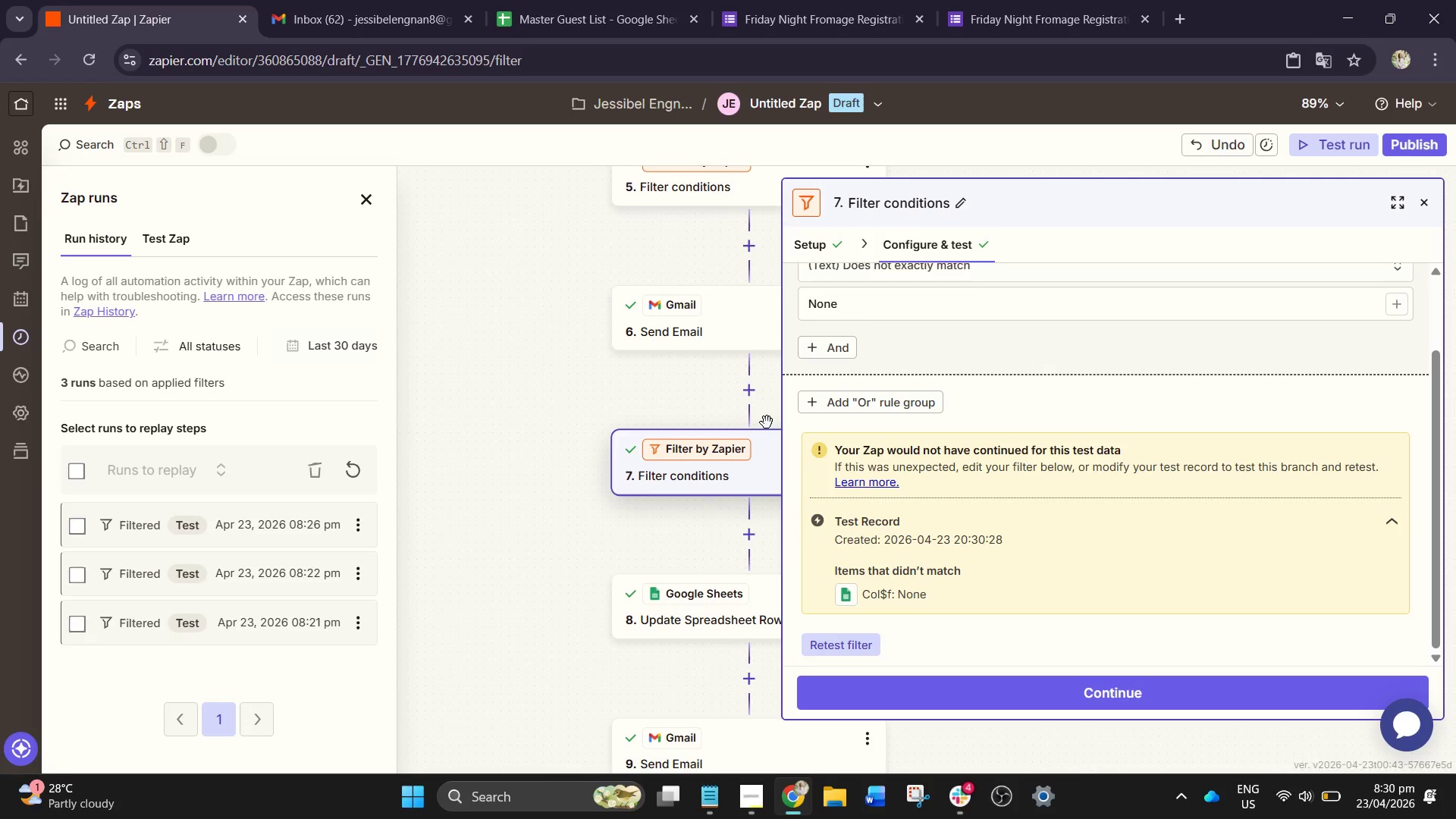 
wait(19.81)
 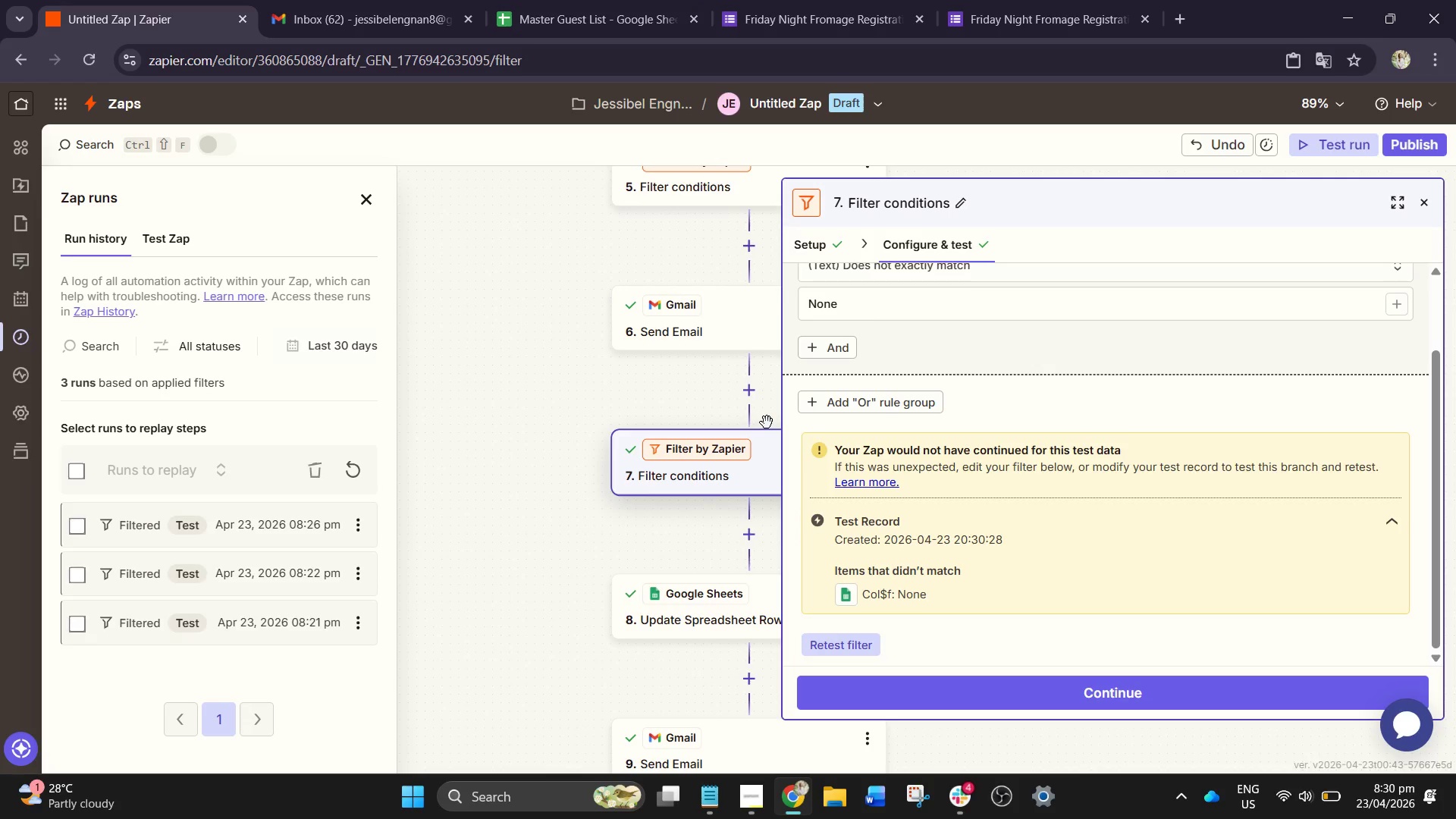 
scroll: coordinate [641, 469], scroll_direction: down, amount: 1.0
 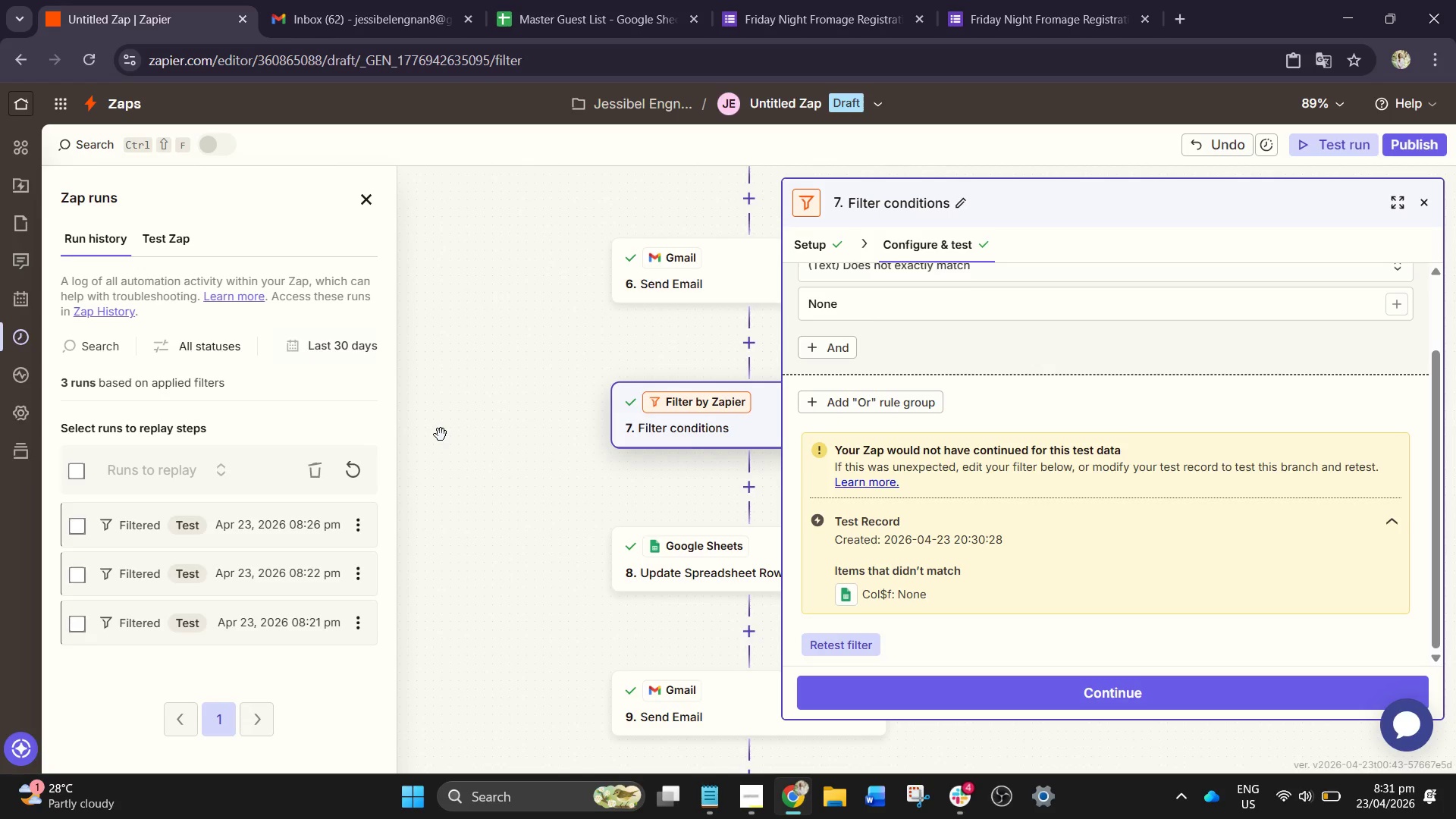 
wait(28.08)
 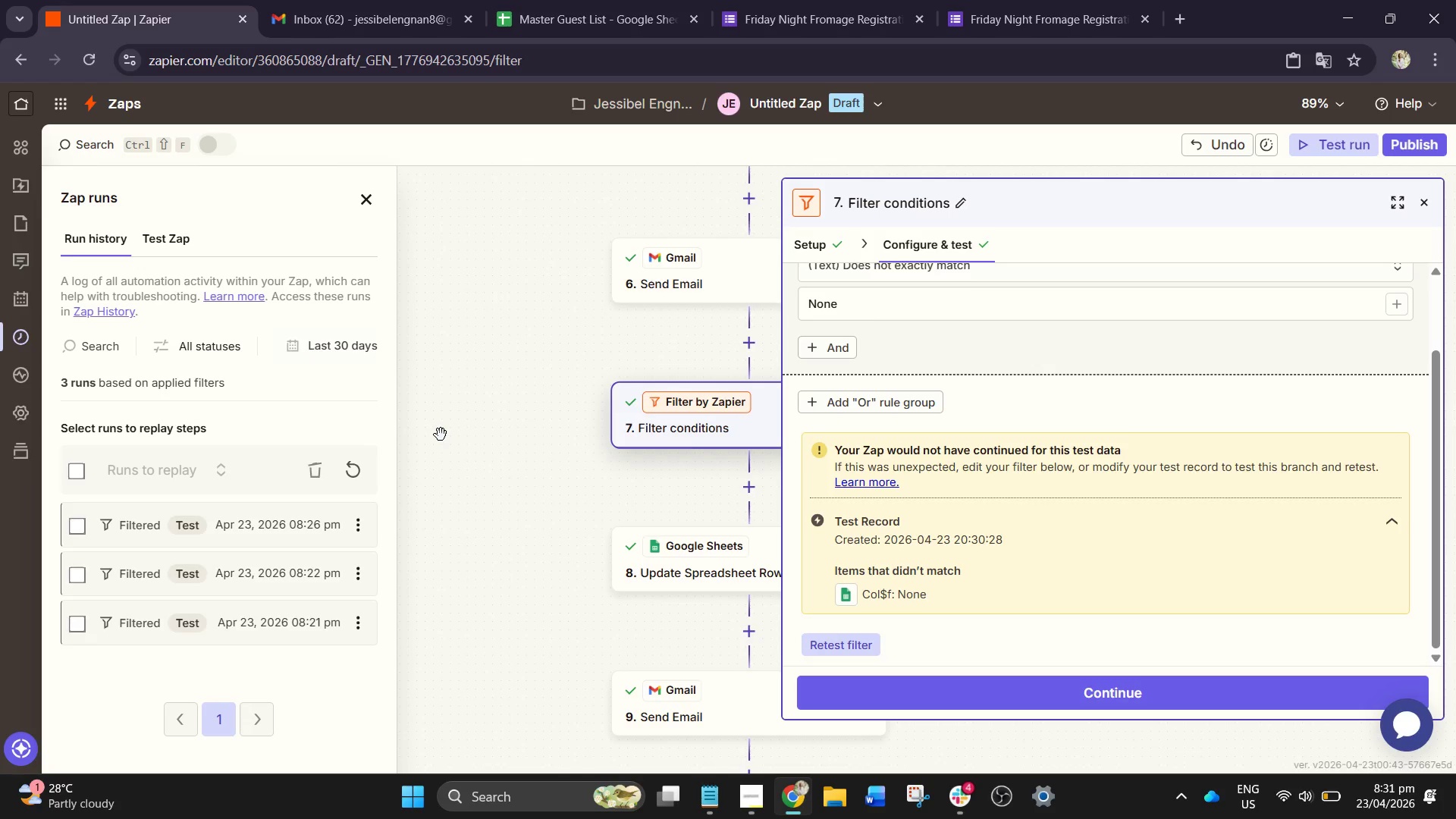 
left_click([1018, 0])
 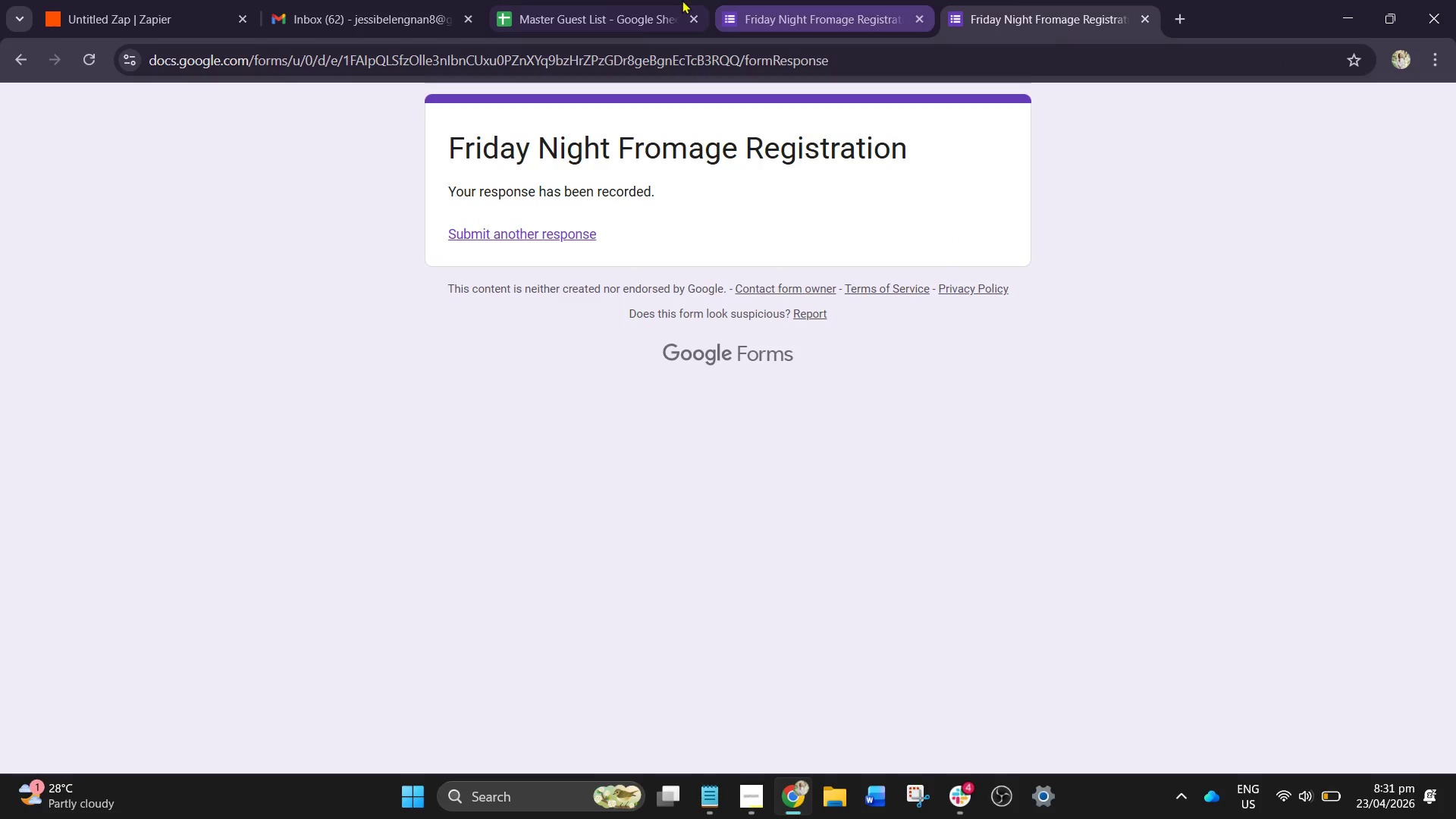 
left_click([605, 17])
 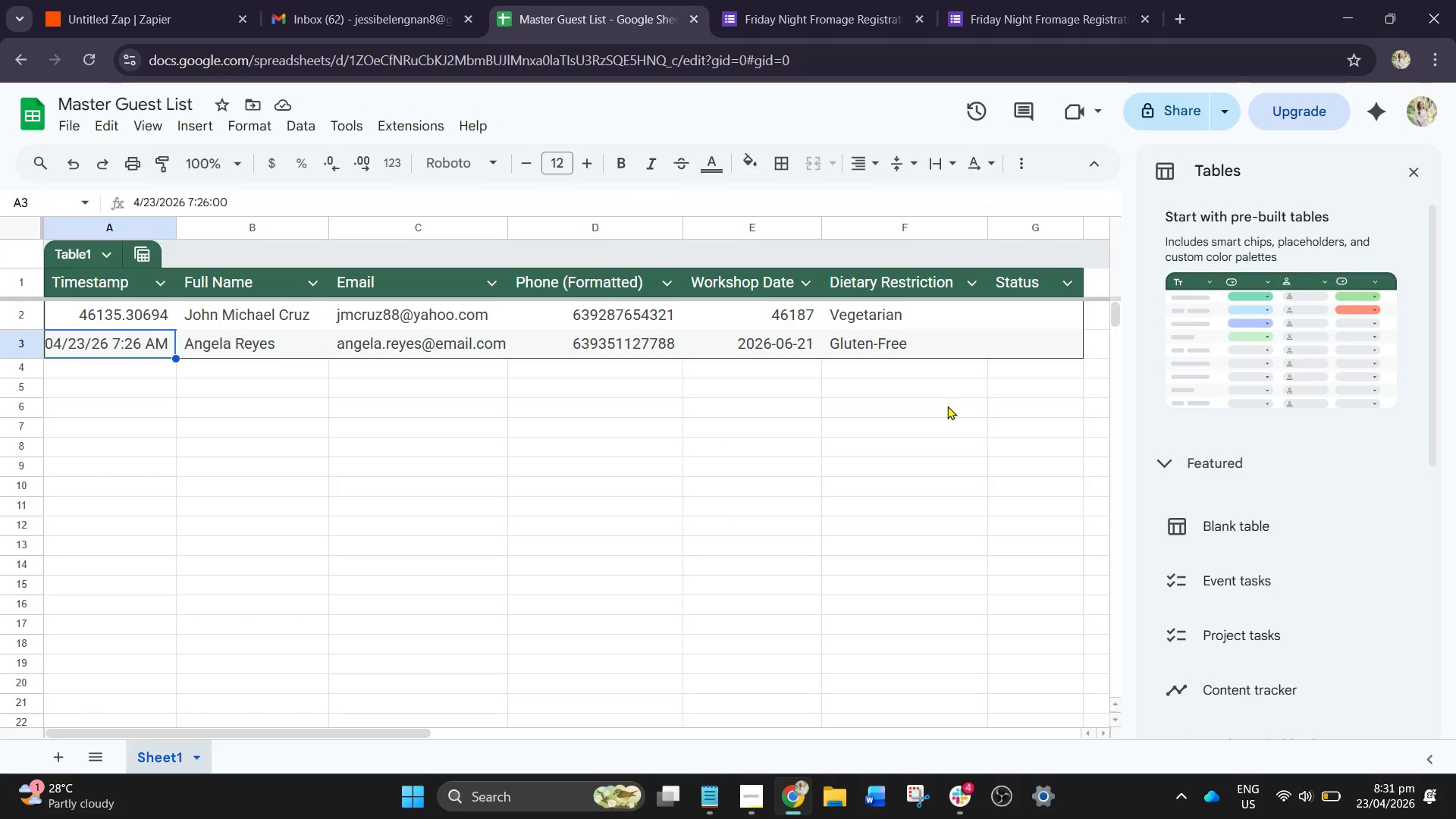 
wait(11.8)
 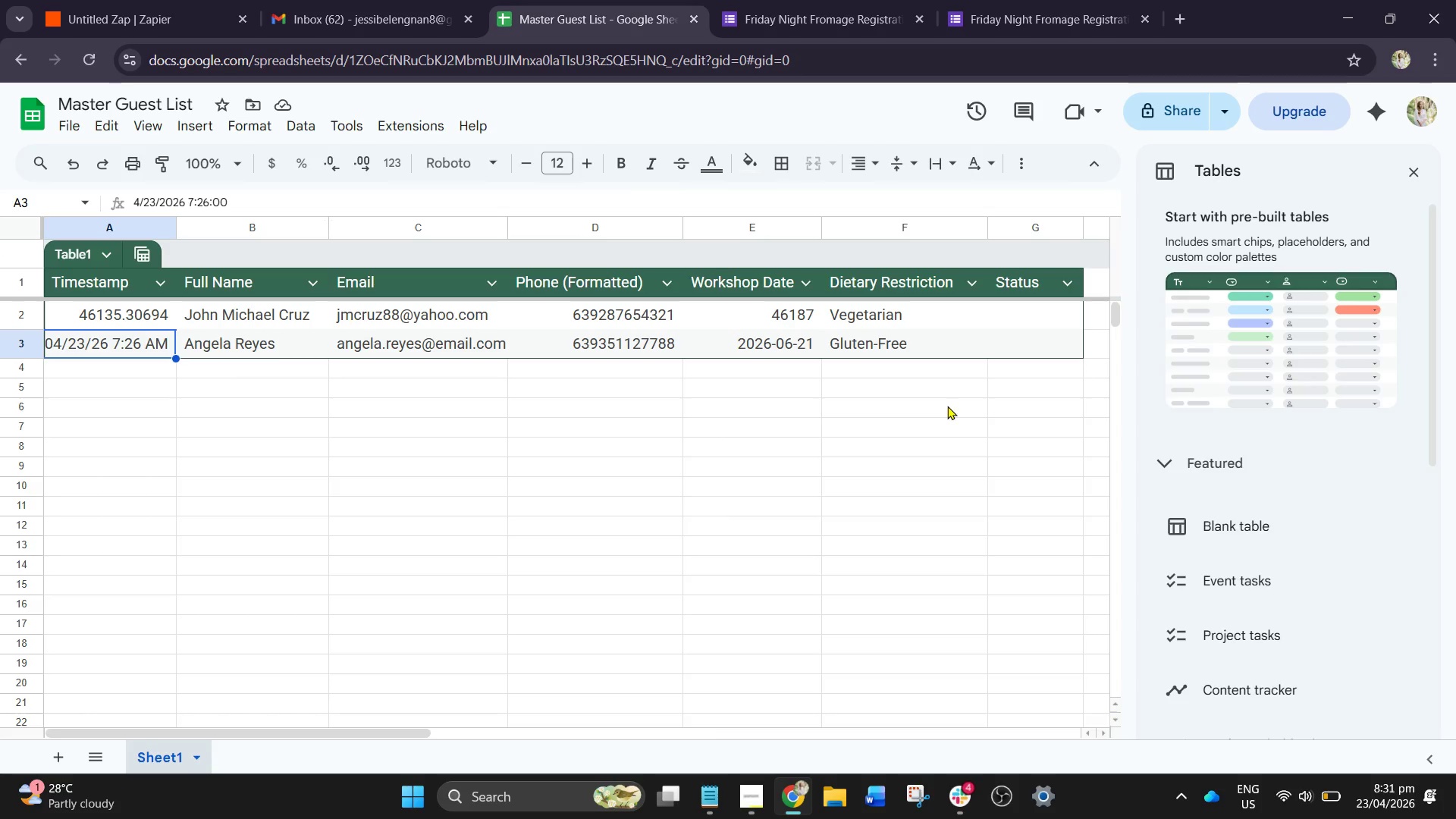 
left_click([10, 312])
 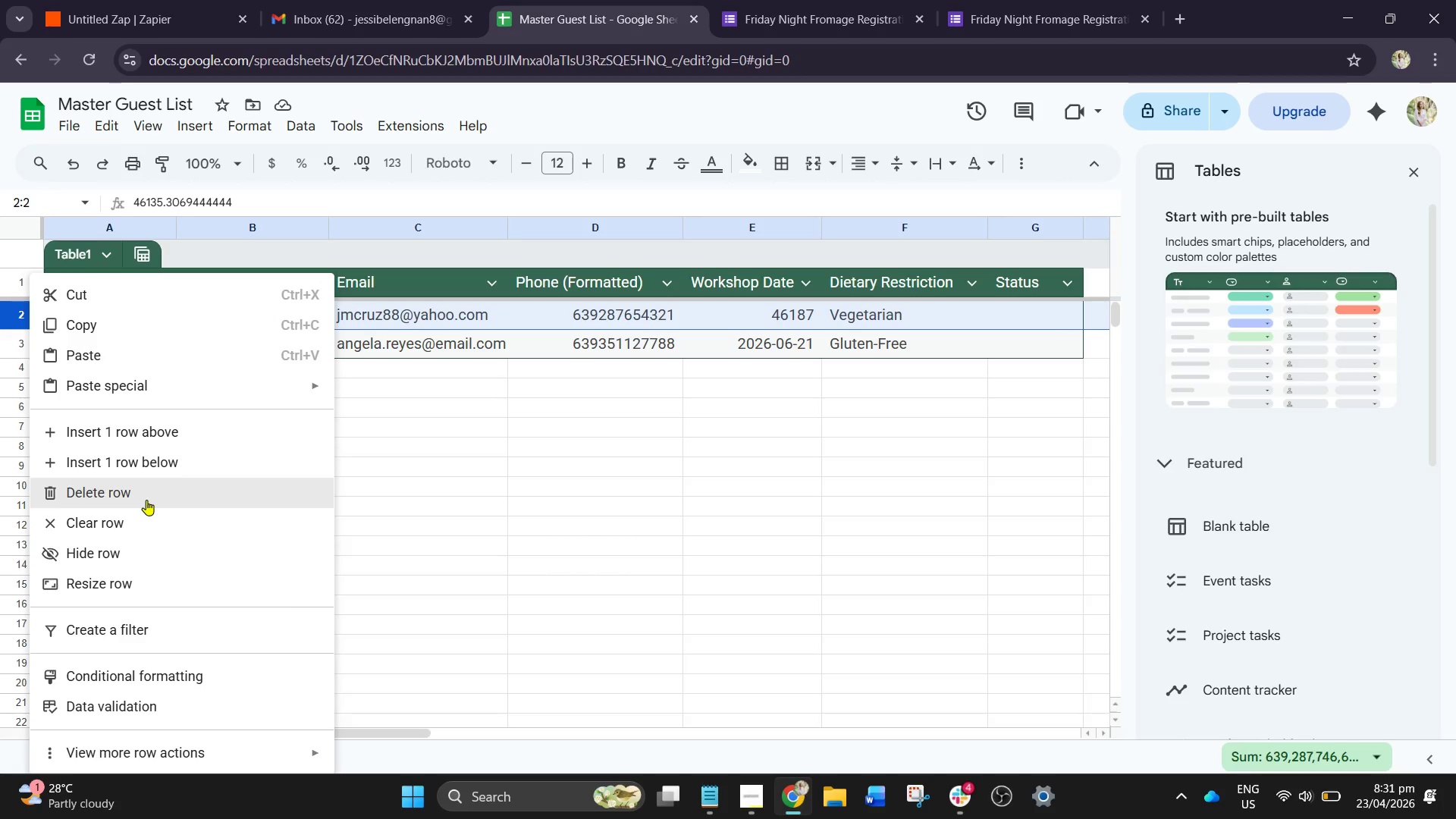 
left_click_drag(start_coordinate=[148, 502], to_coordinate=[152, 500])
 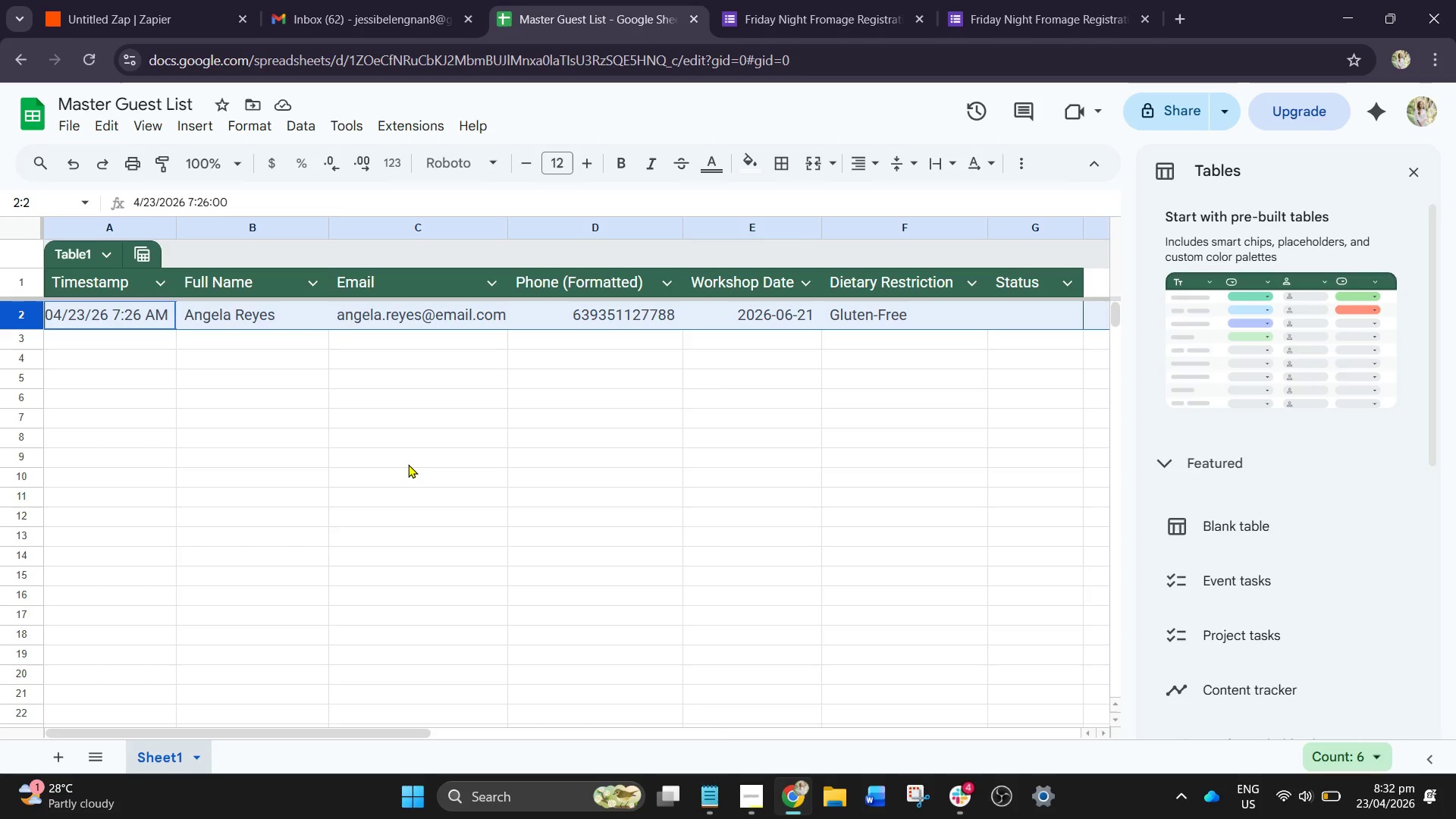 
wait(32.56)
 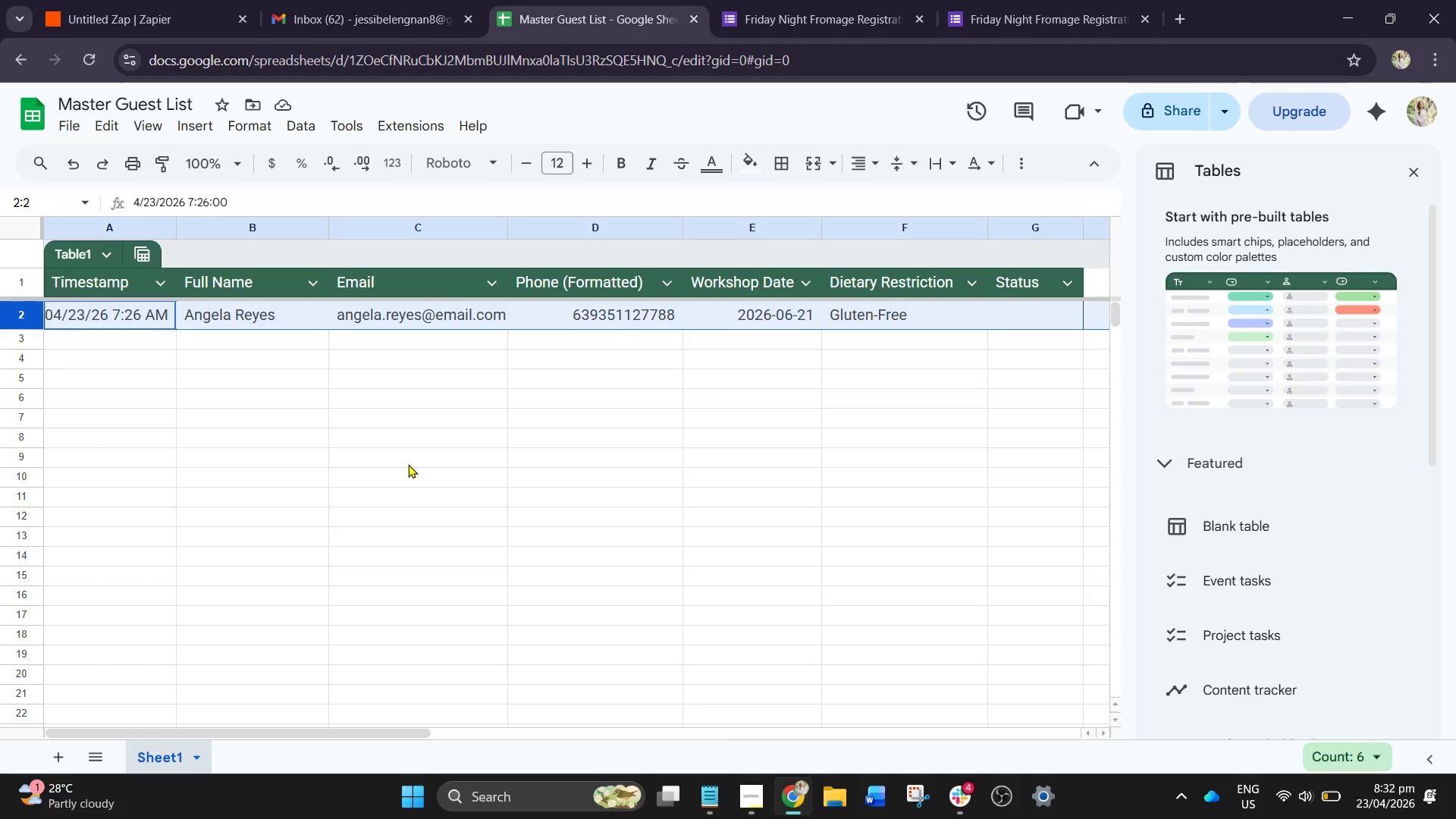 
left_click([974, 0])
 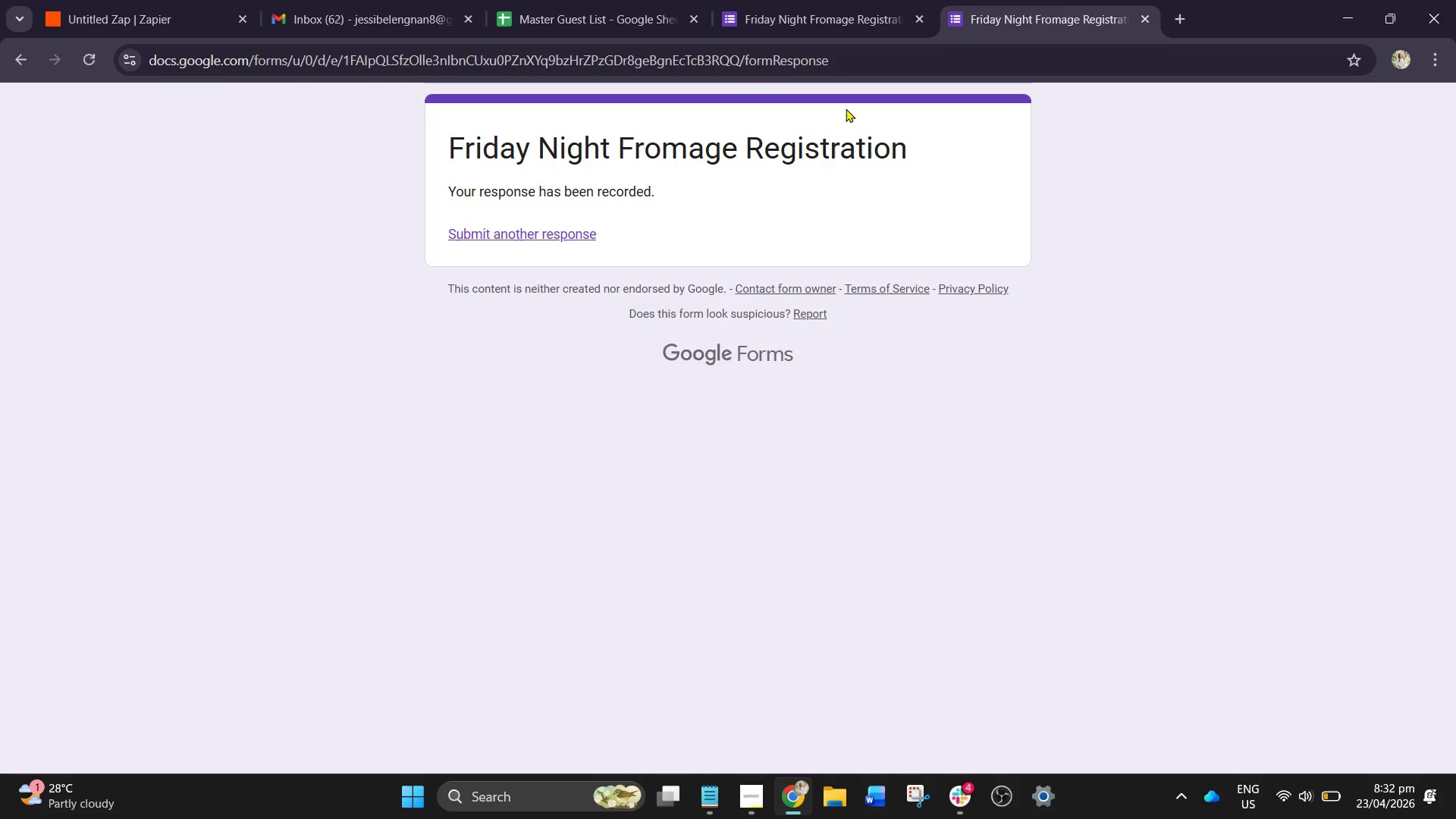 
wait(11.83)
 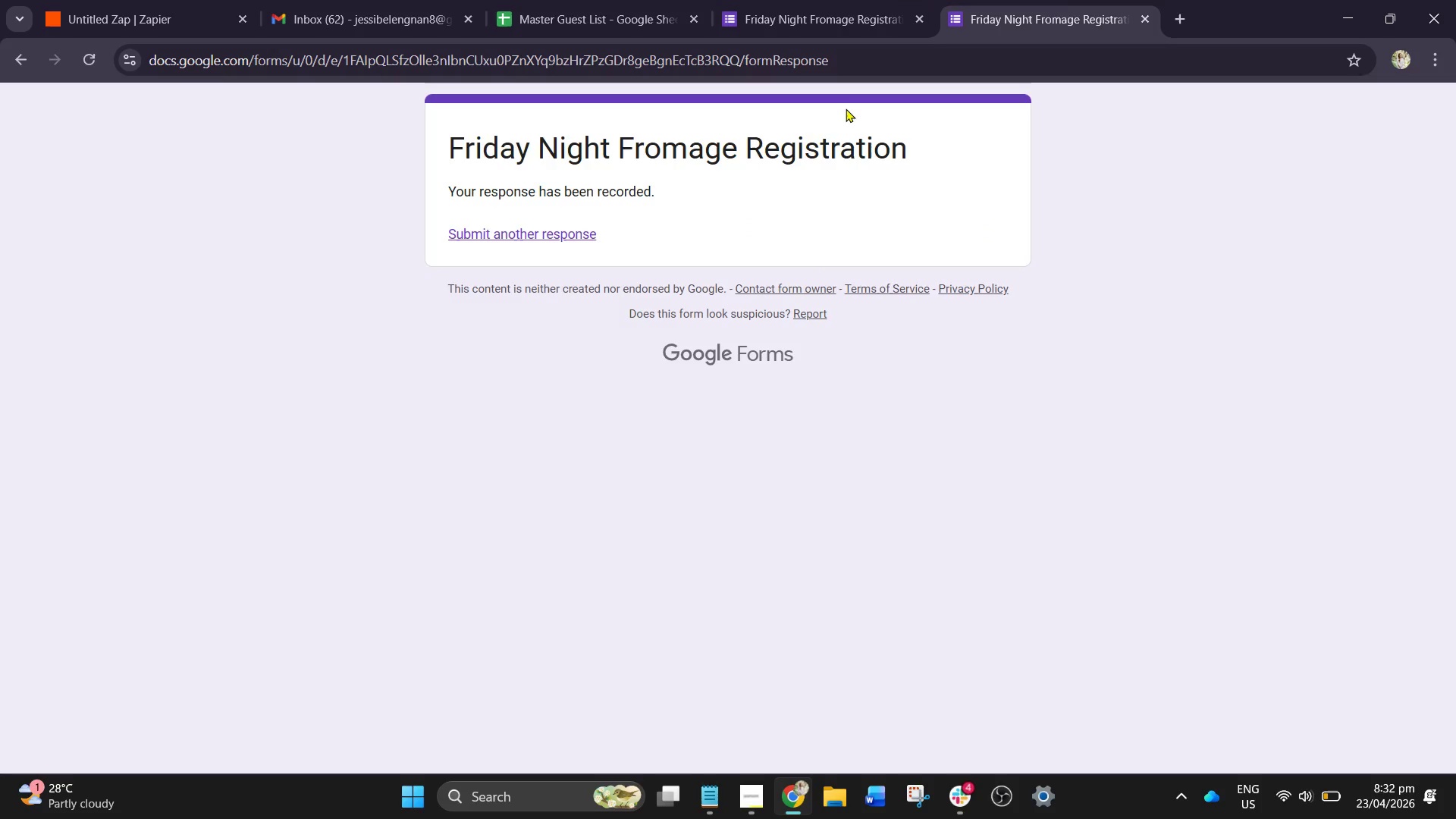 
left_click([539, 239])
 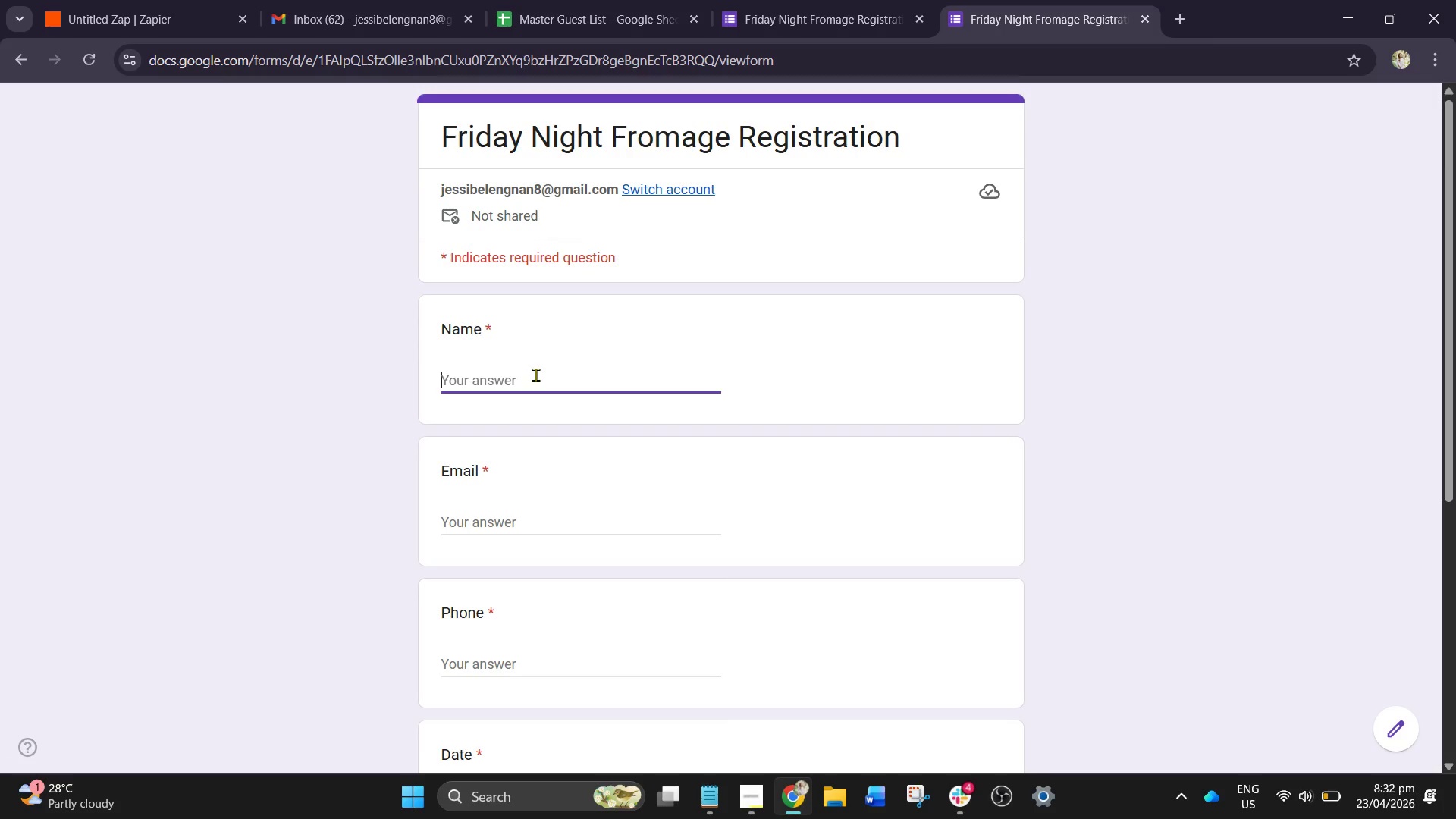 
type(Pat)
 